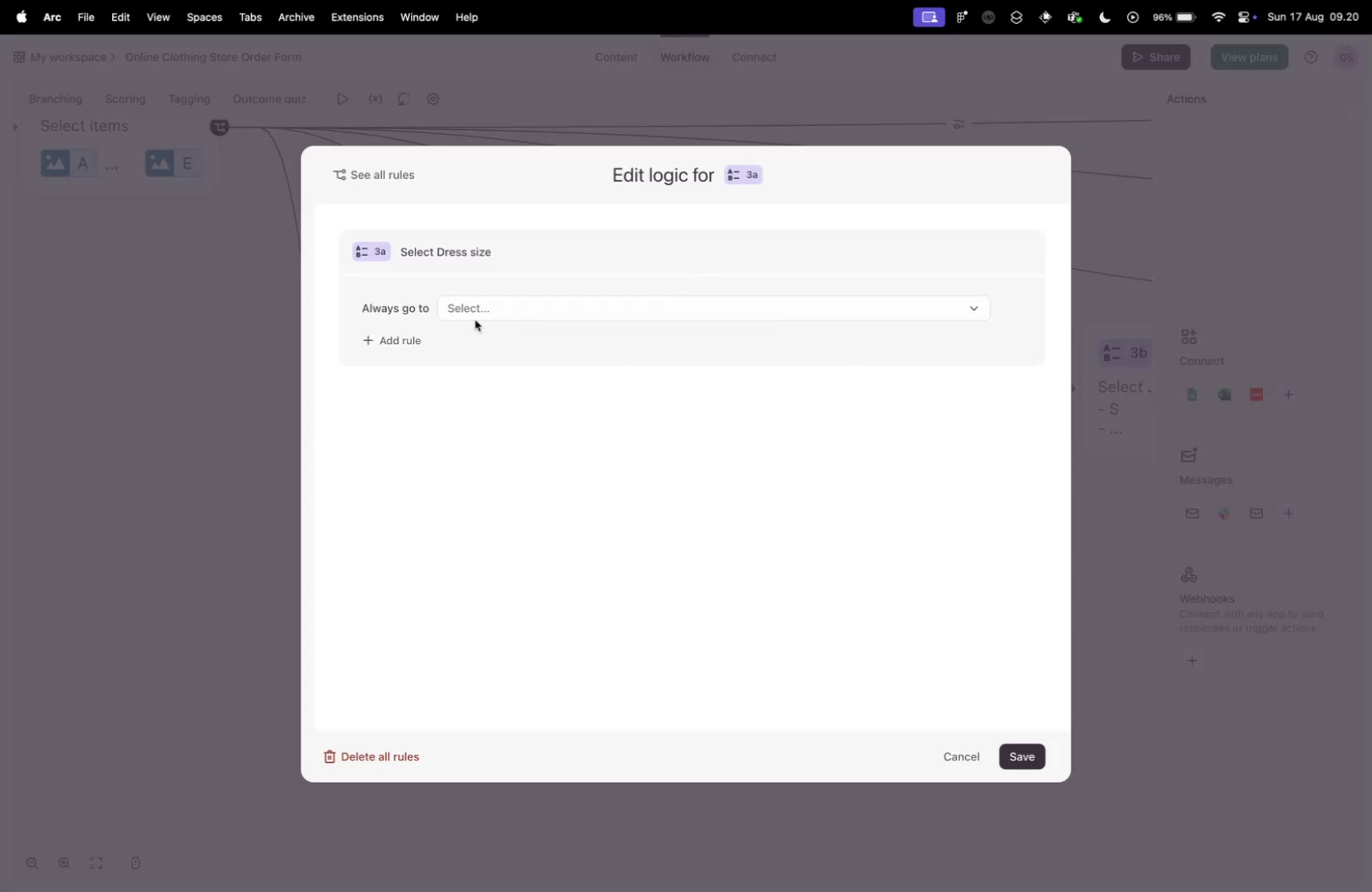 
left_click([405, 345])
 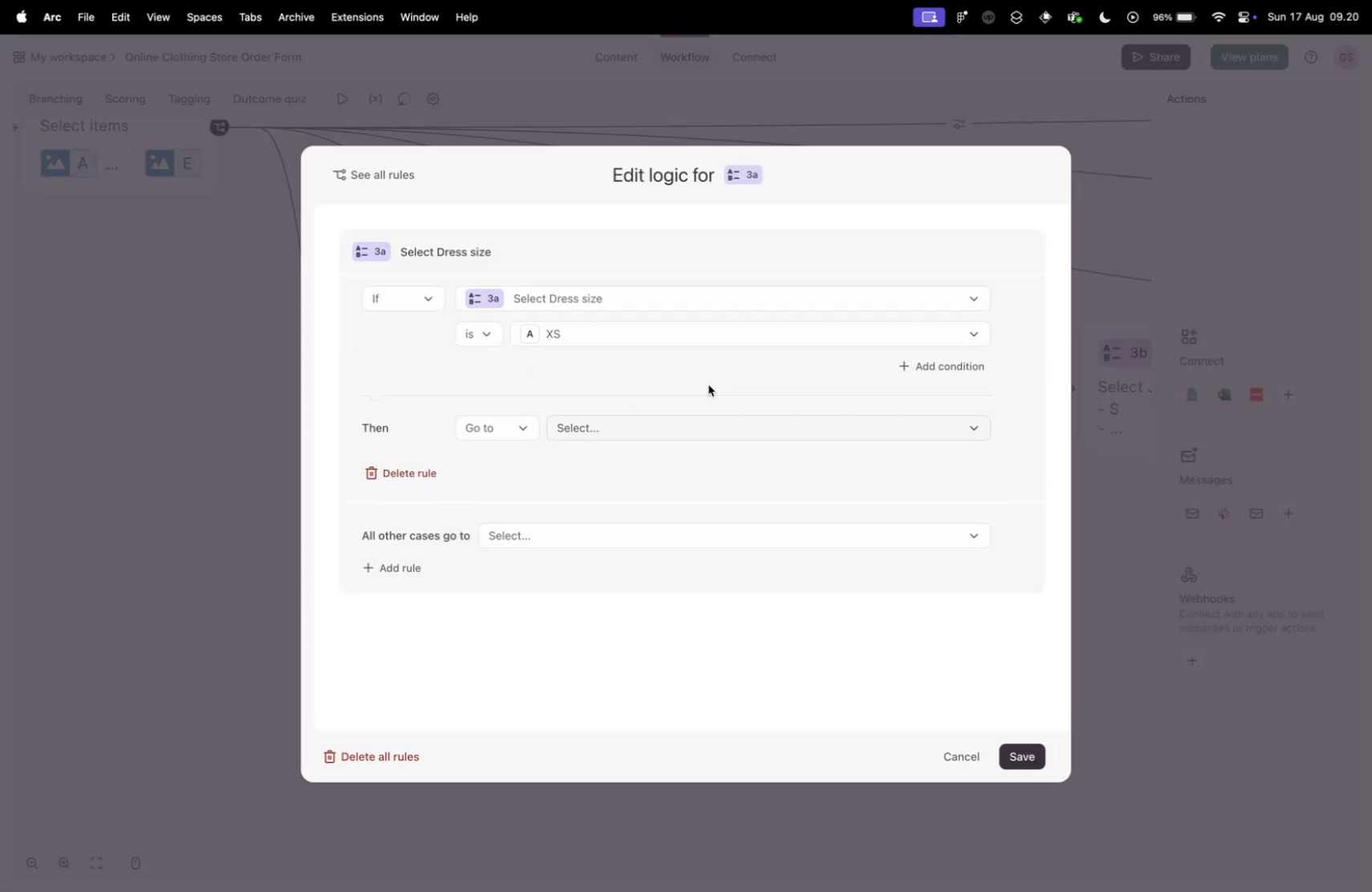 
left_click([958, 760])
 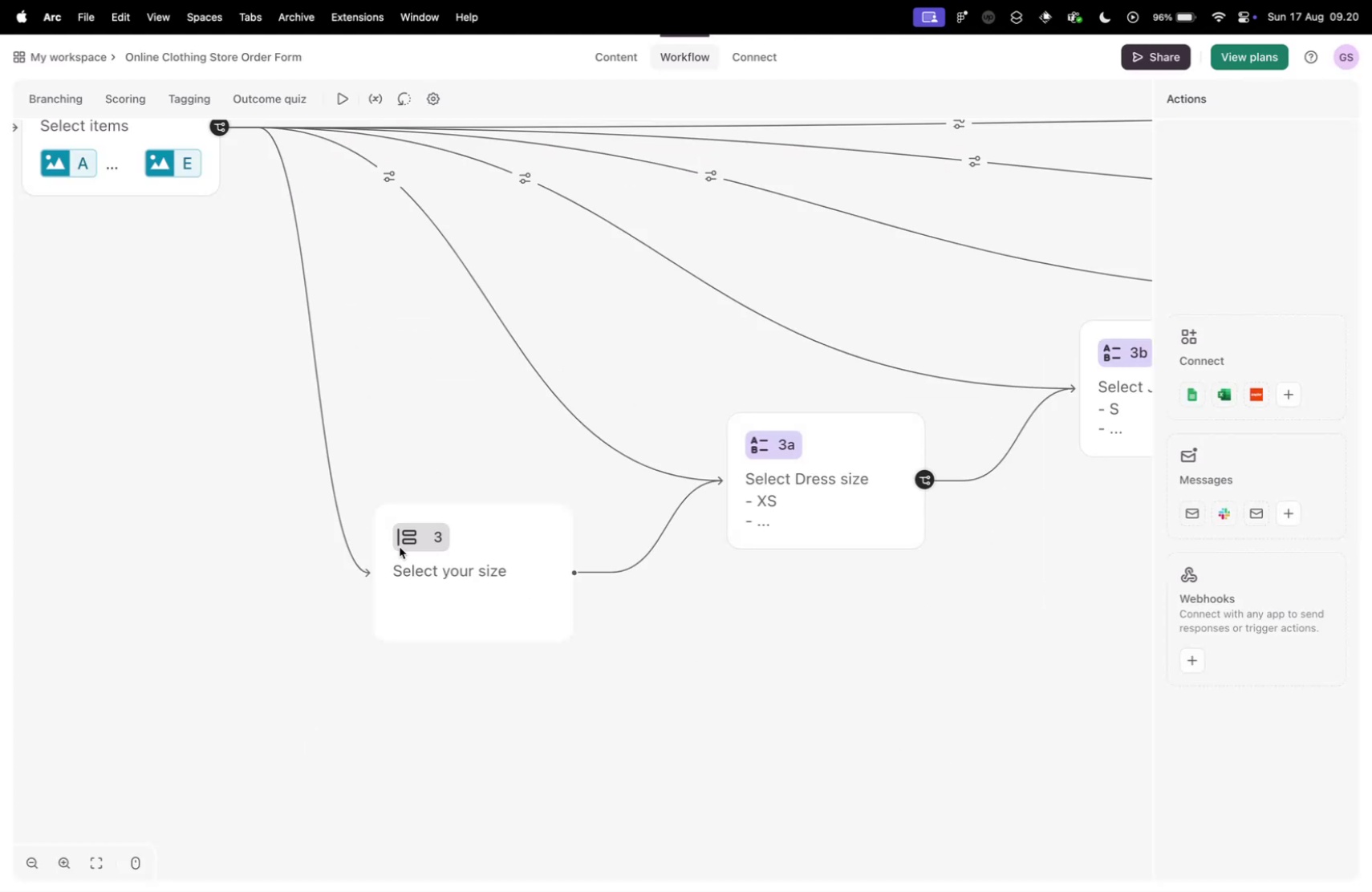 
scroll: coordinate [530, 608], scroll_direction: down, amount: 15.0
 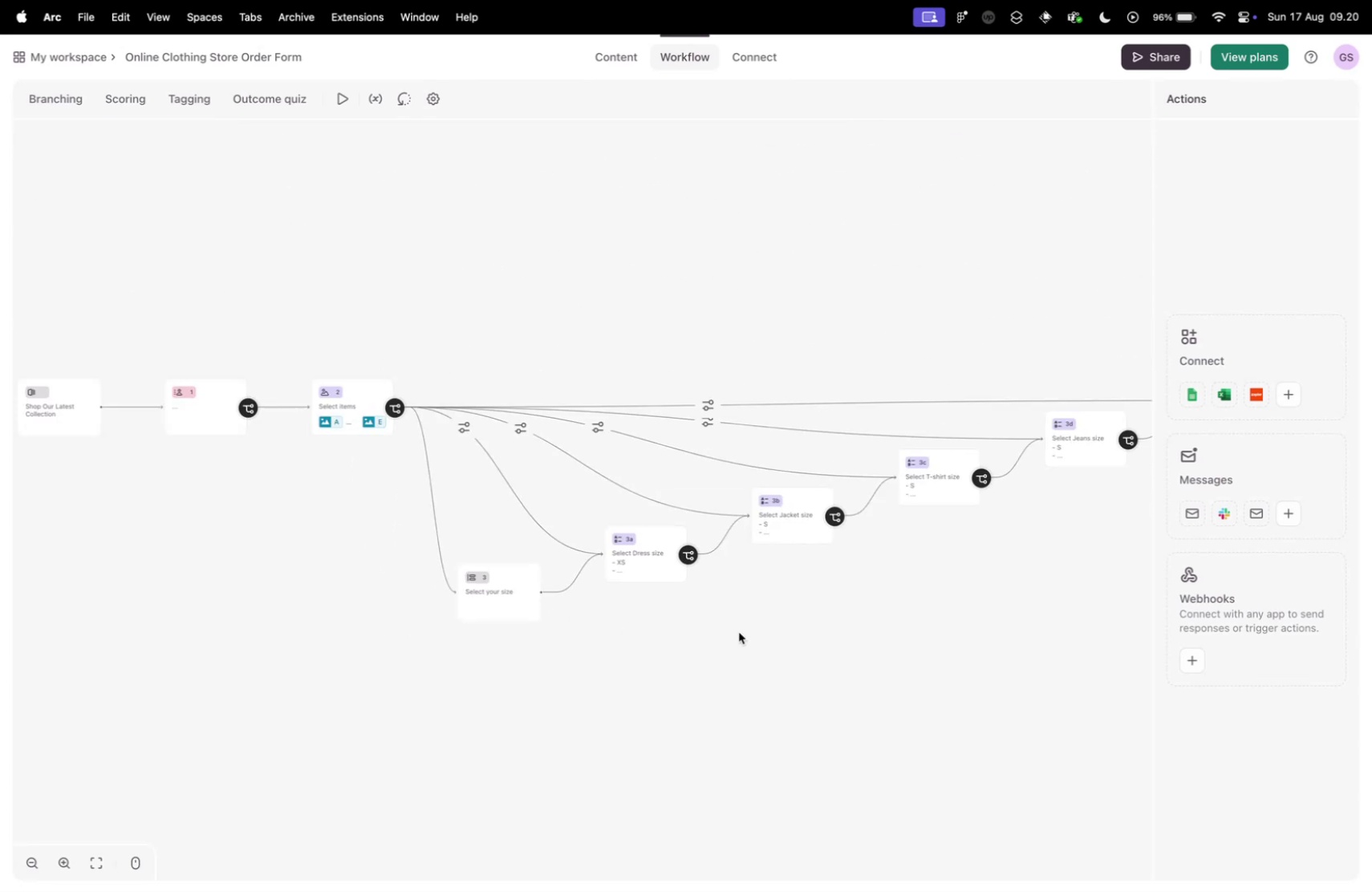 
left_click_drag(start_coordinate=[740, 630], to_coordinate=[419, 584])
 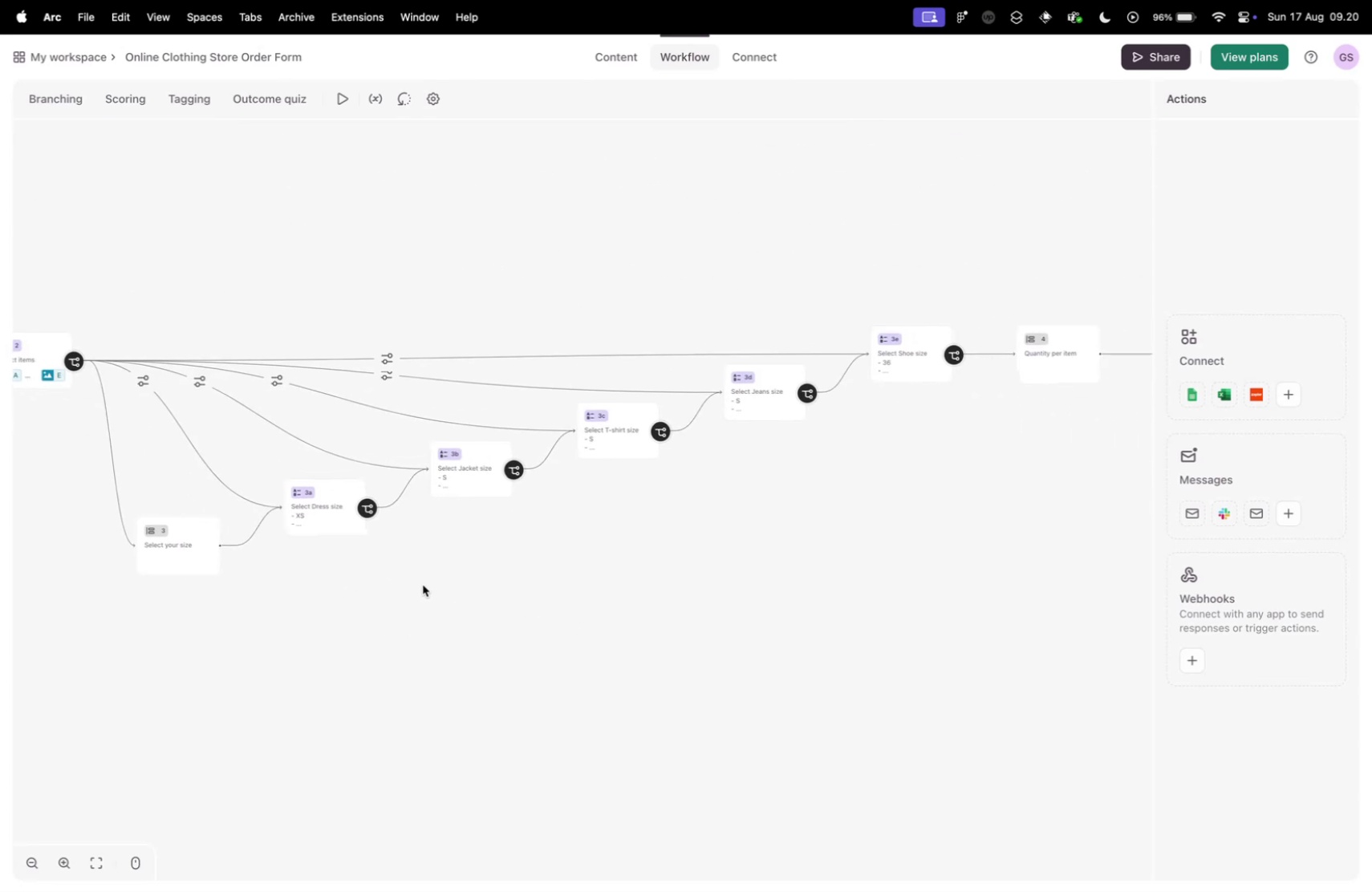 
scroll: coordinate [435, 586], scroll_direction: down, amount: 2.0
 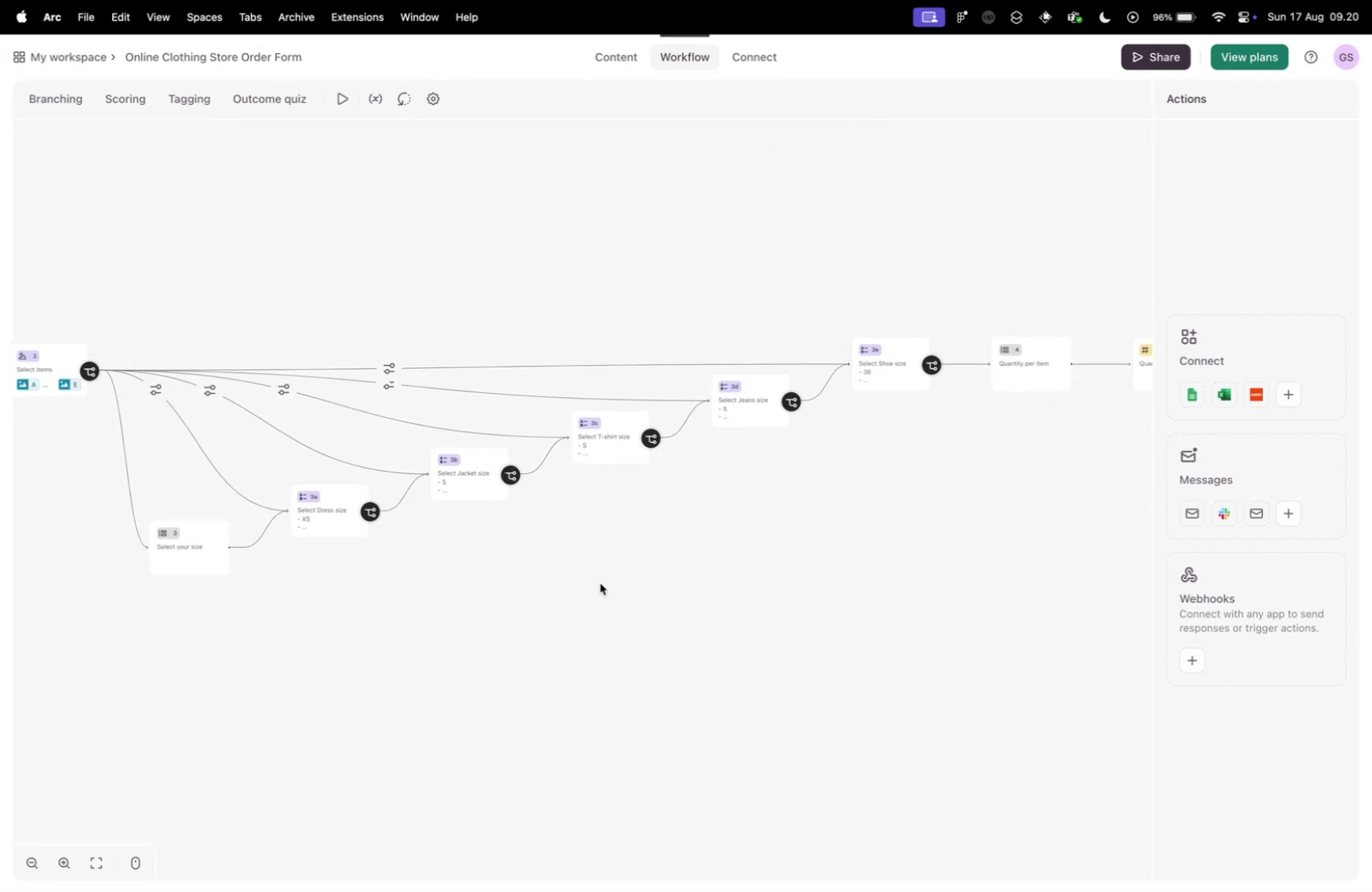 
left_click_drag(start_coordinate=[651, 580], to_coordinate=[911, 554])
 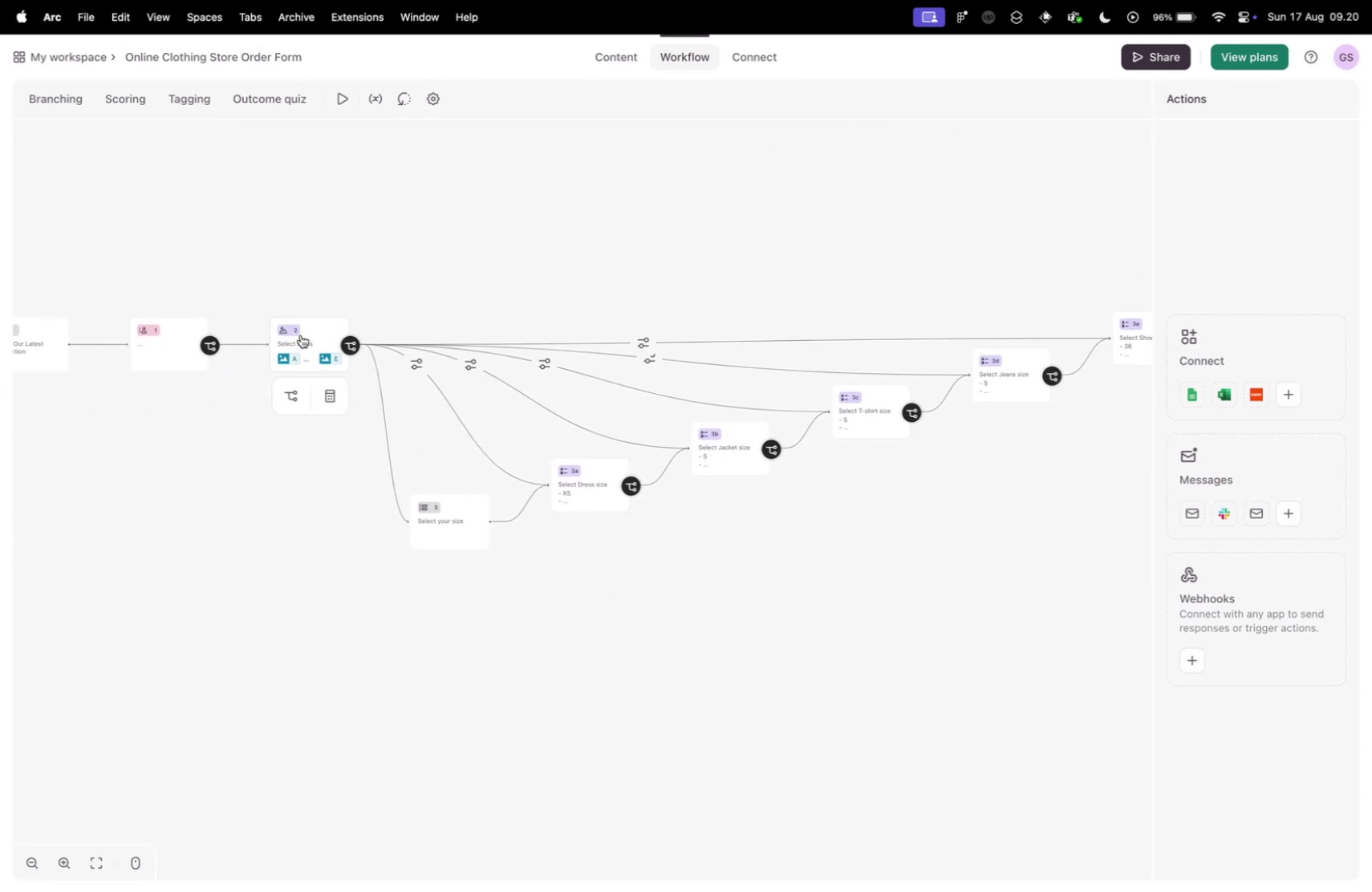 
left_click([308, 334])
 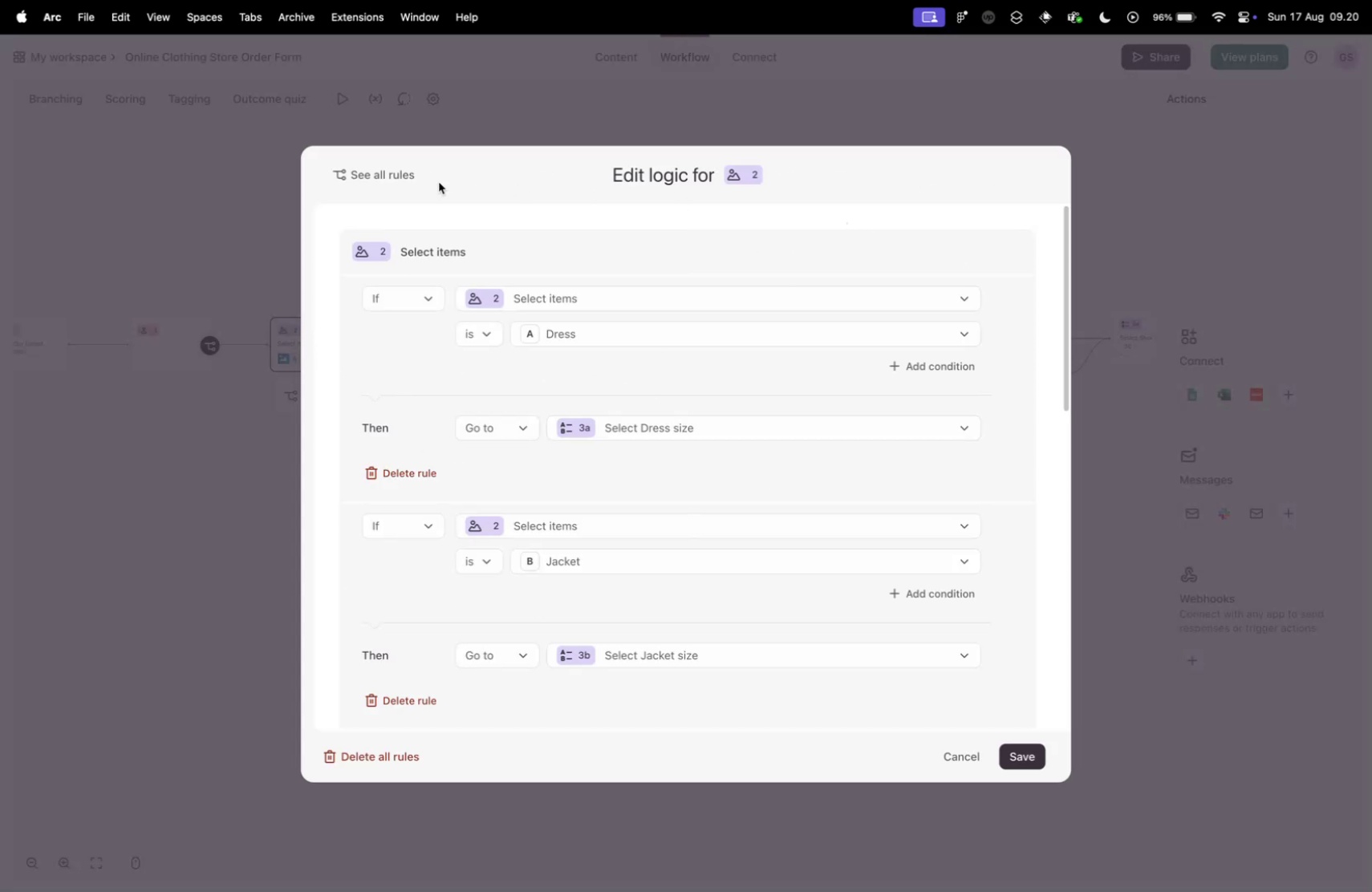 
left_click([224, 209])
 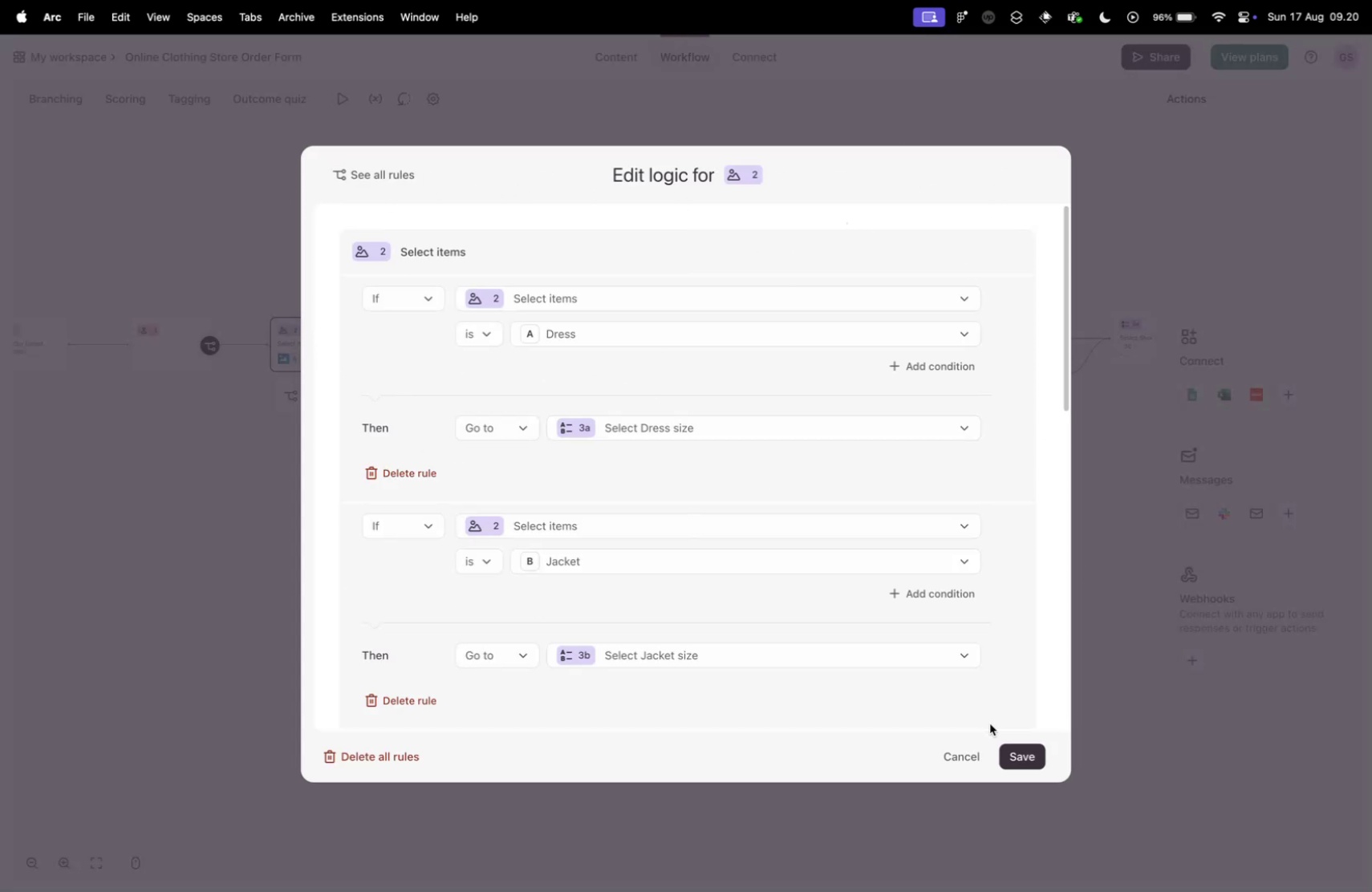 
left_click([974, 755])
 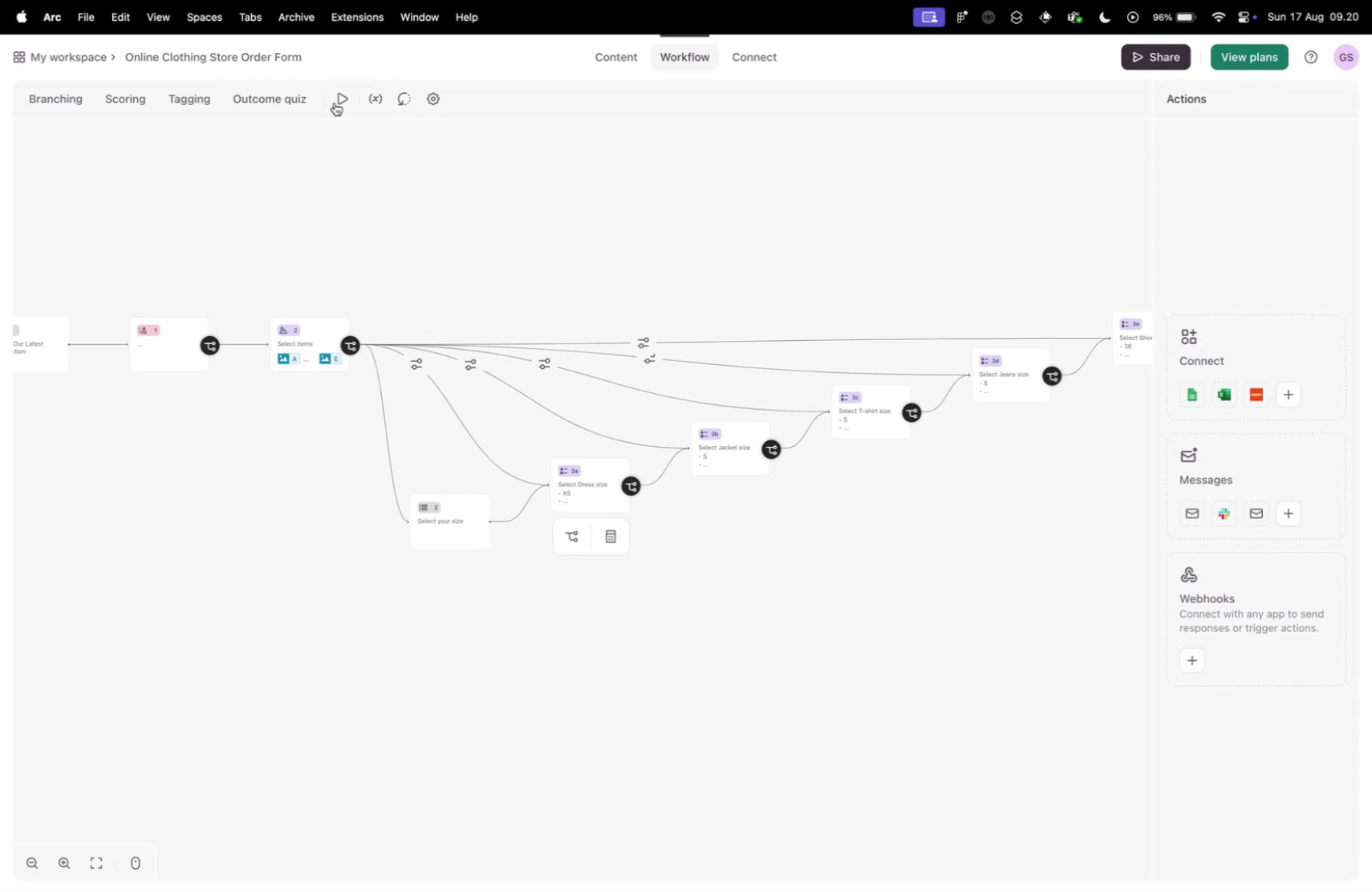 
left_click([343, 96])
 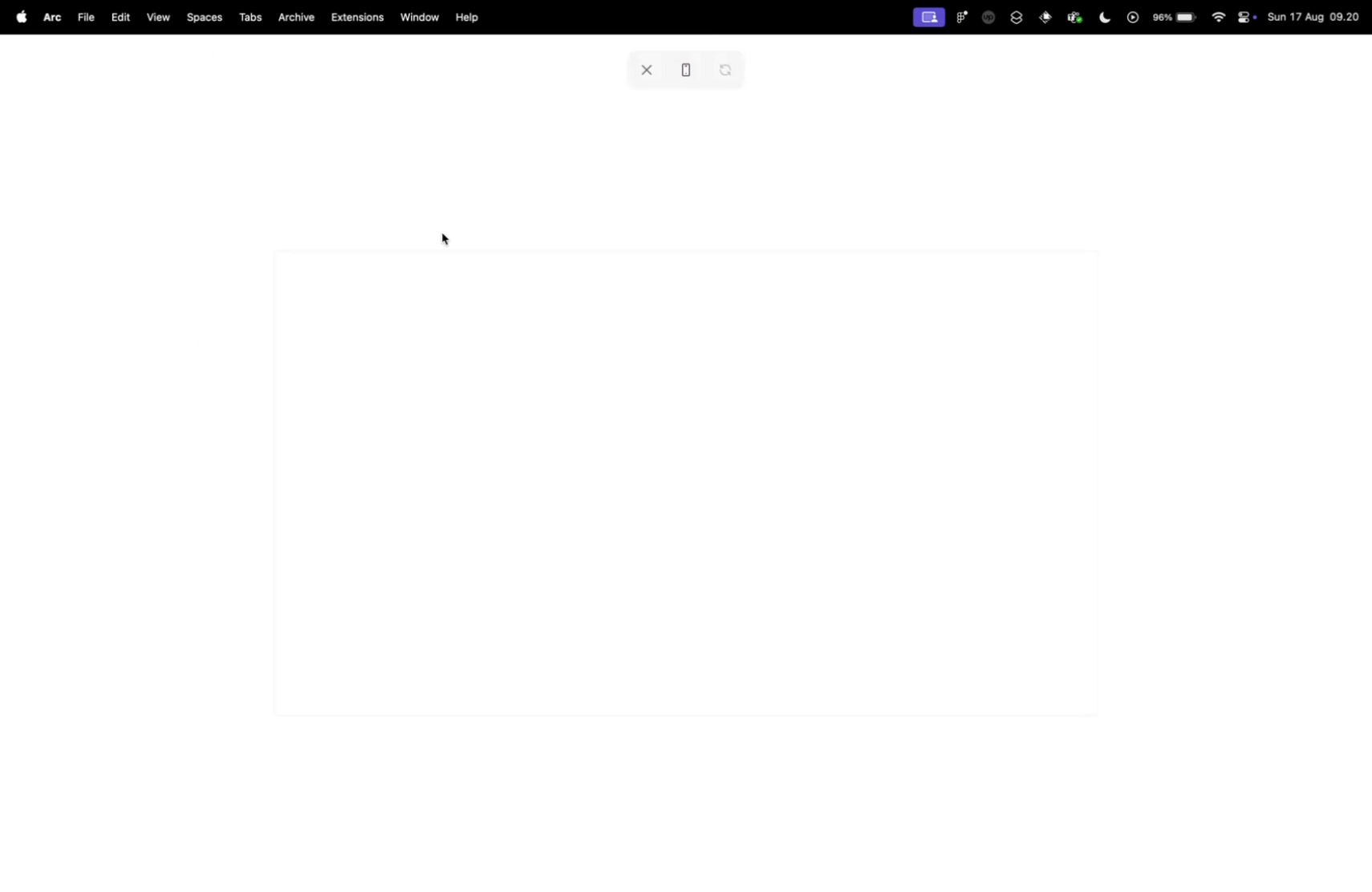 
mouse_move([706, 359])
 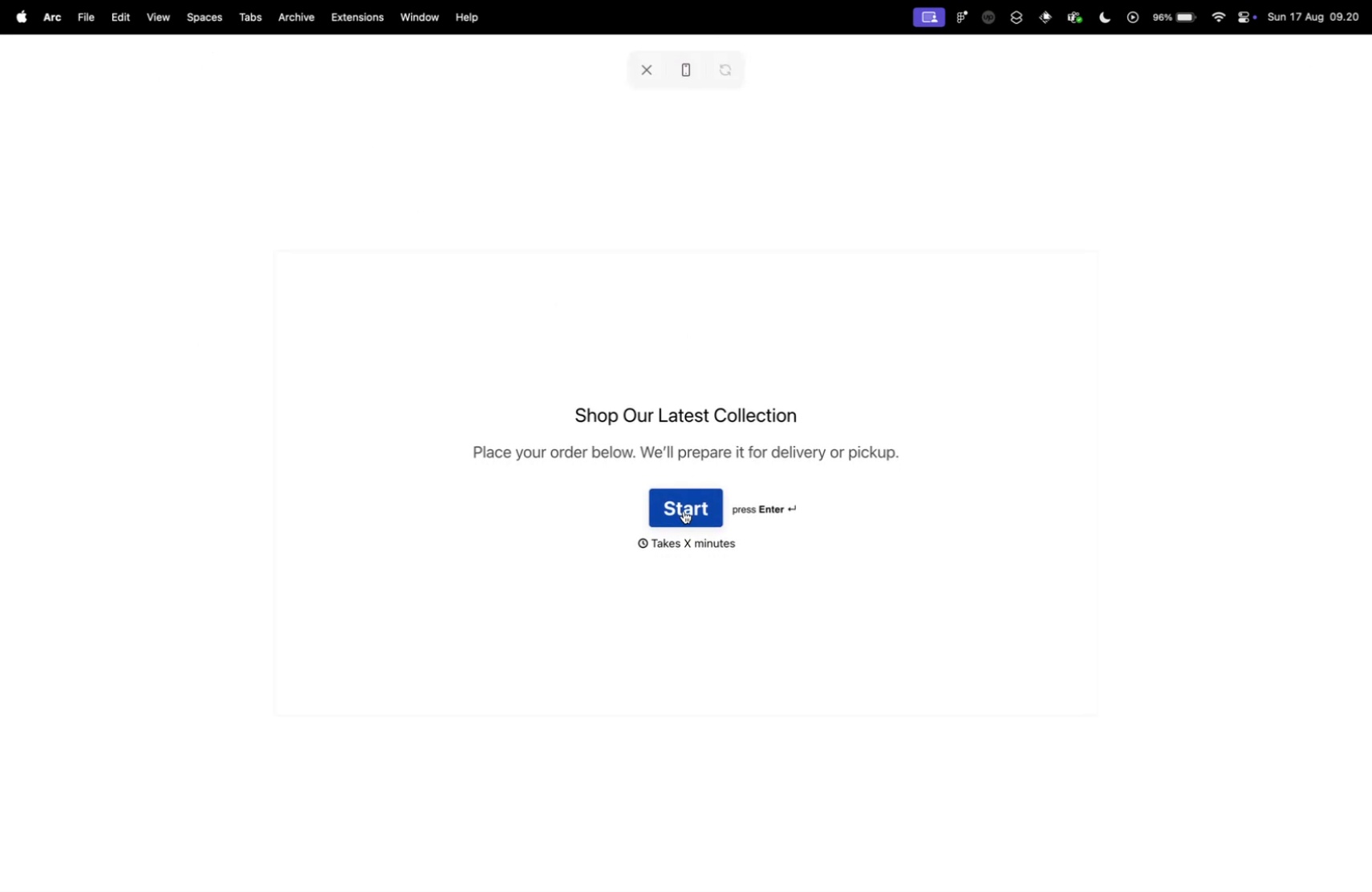 
left_click([684, 510])
 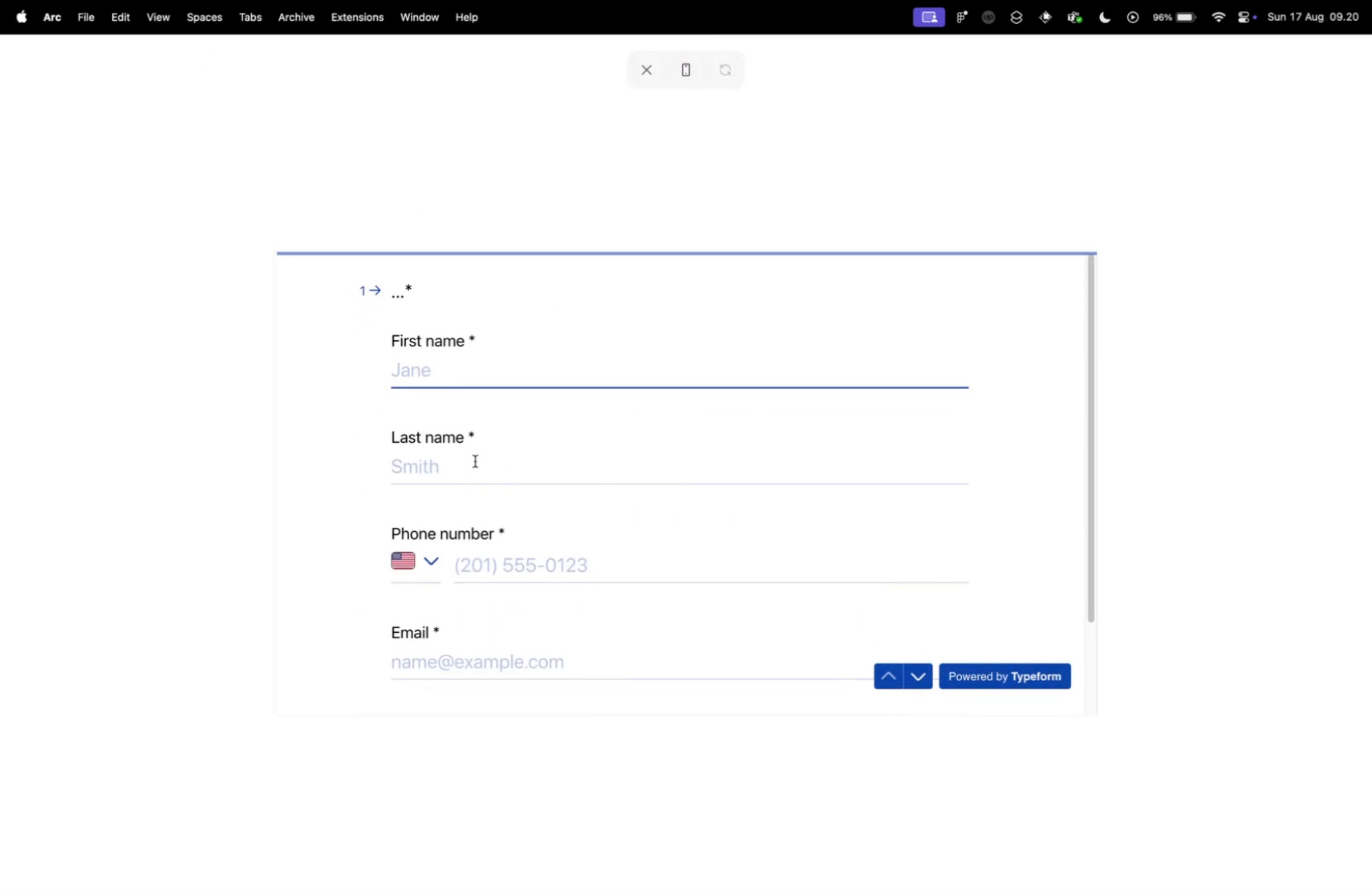 
left_click([484, 374])
 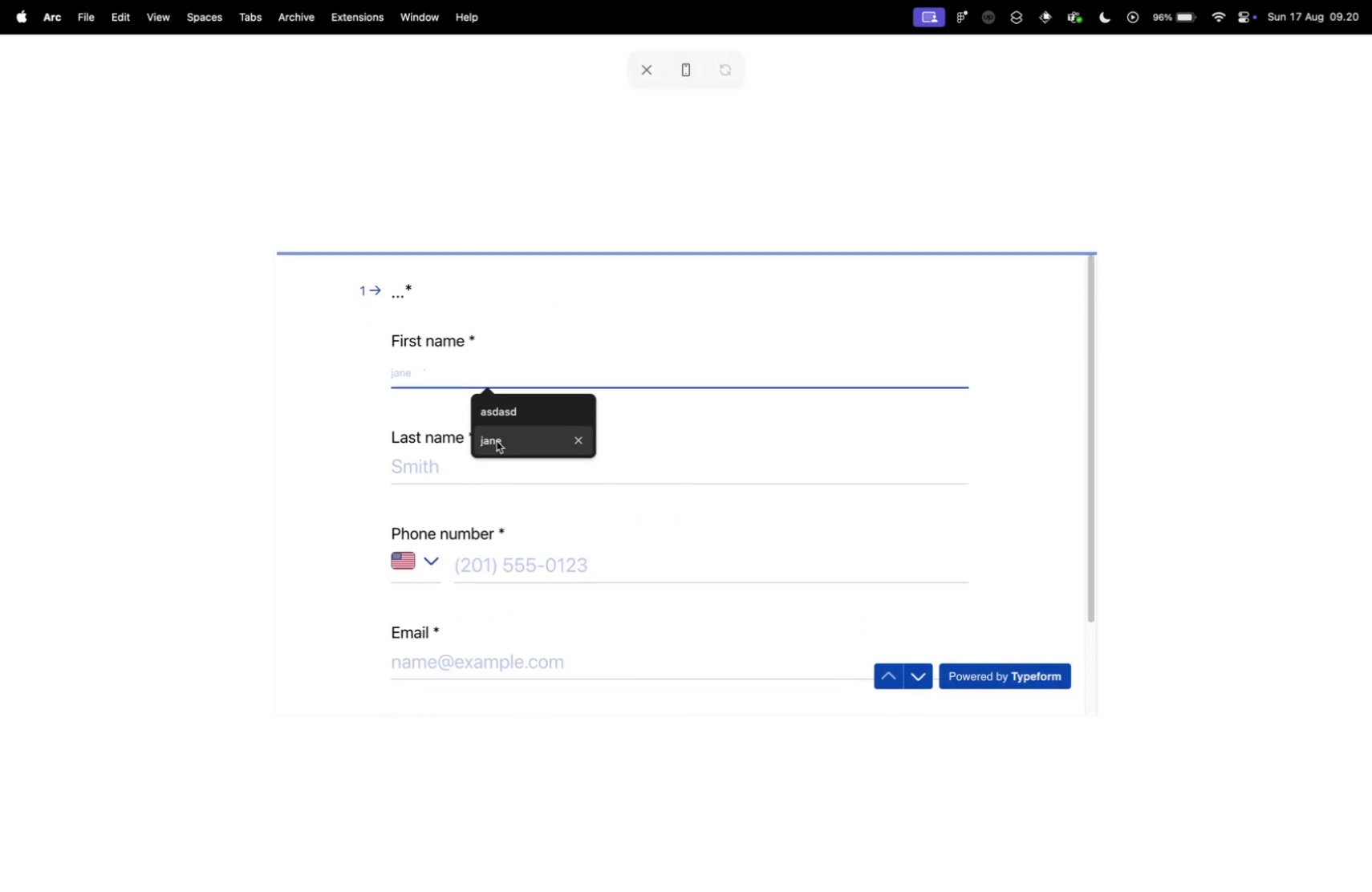 
double_click([487, 459])
 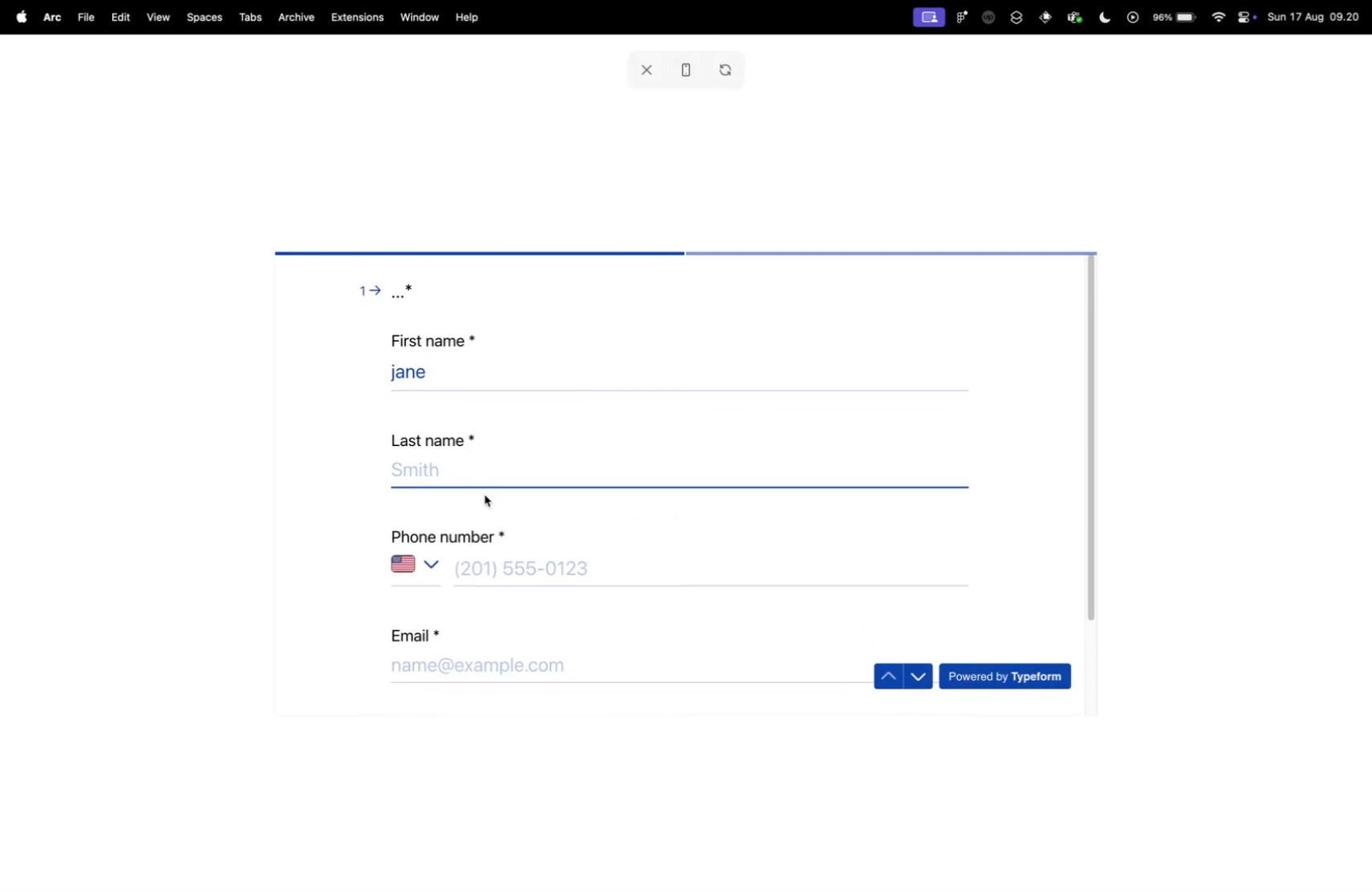 
type(12)
 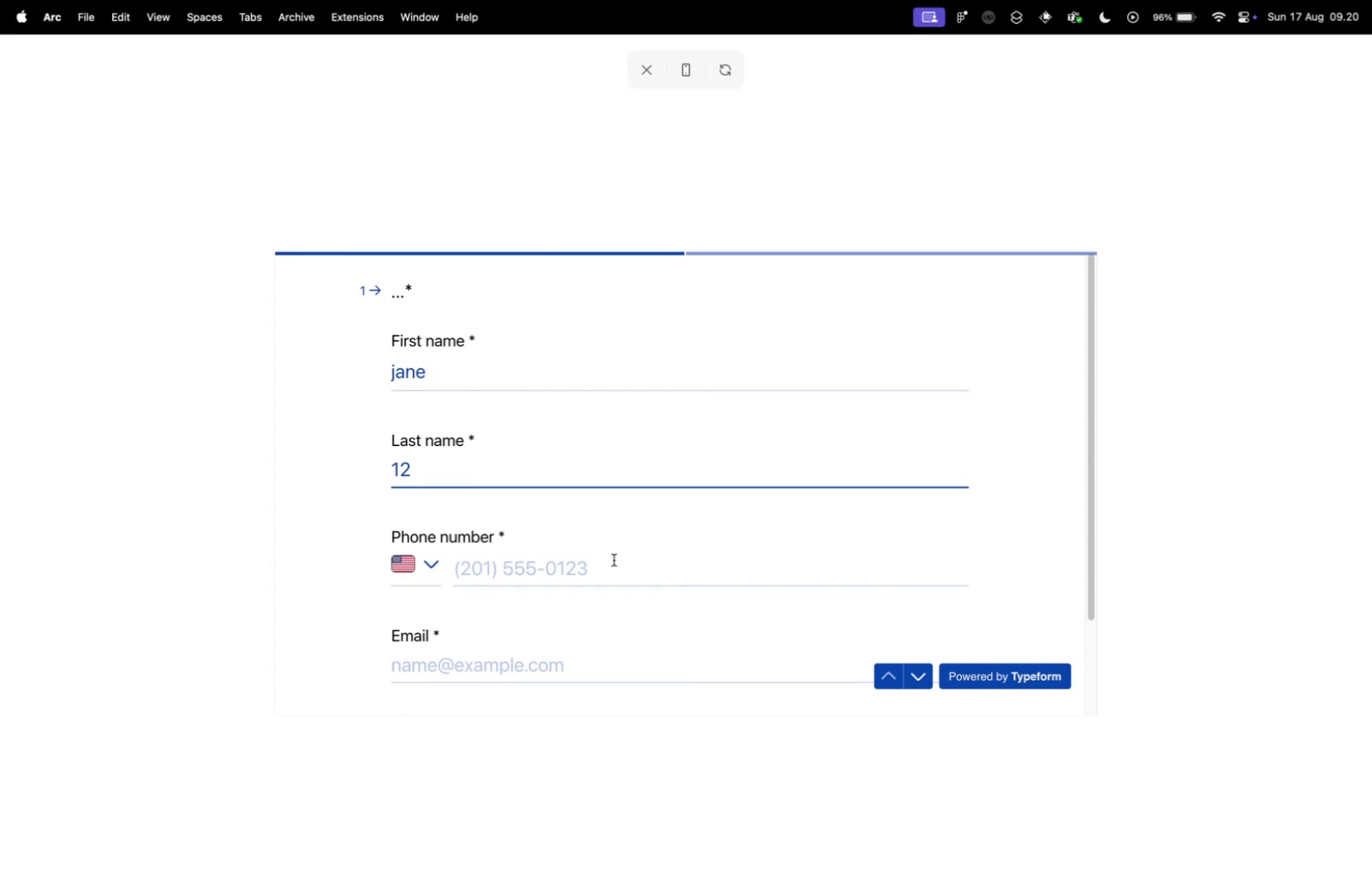 
left_click([611, 566])
 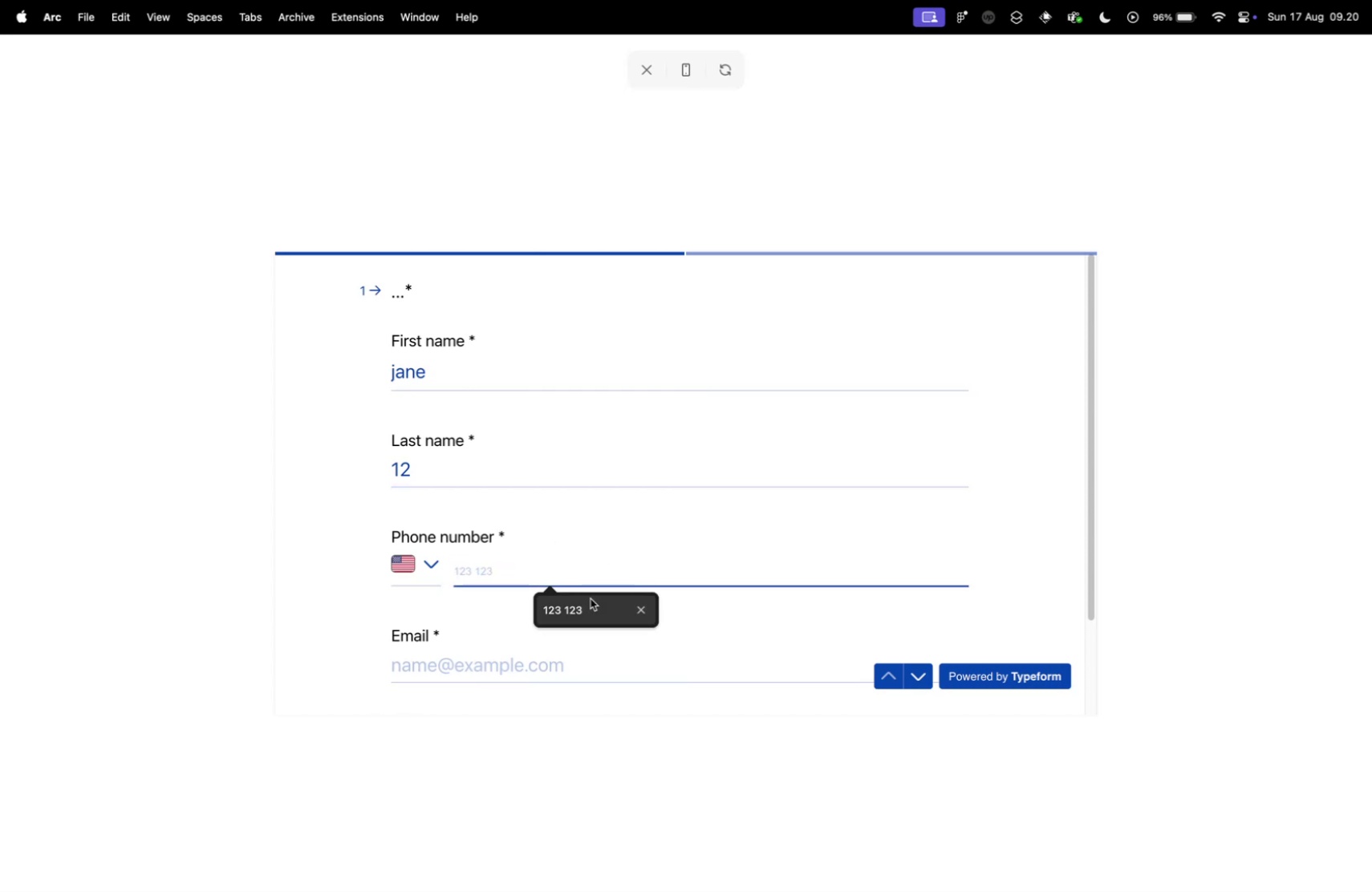 
left_click([591, 598])
 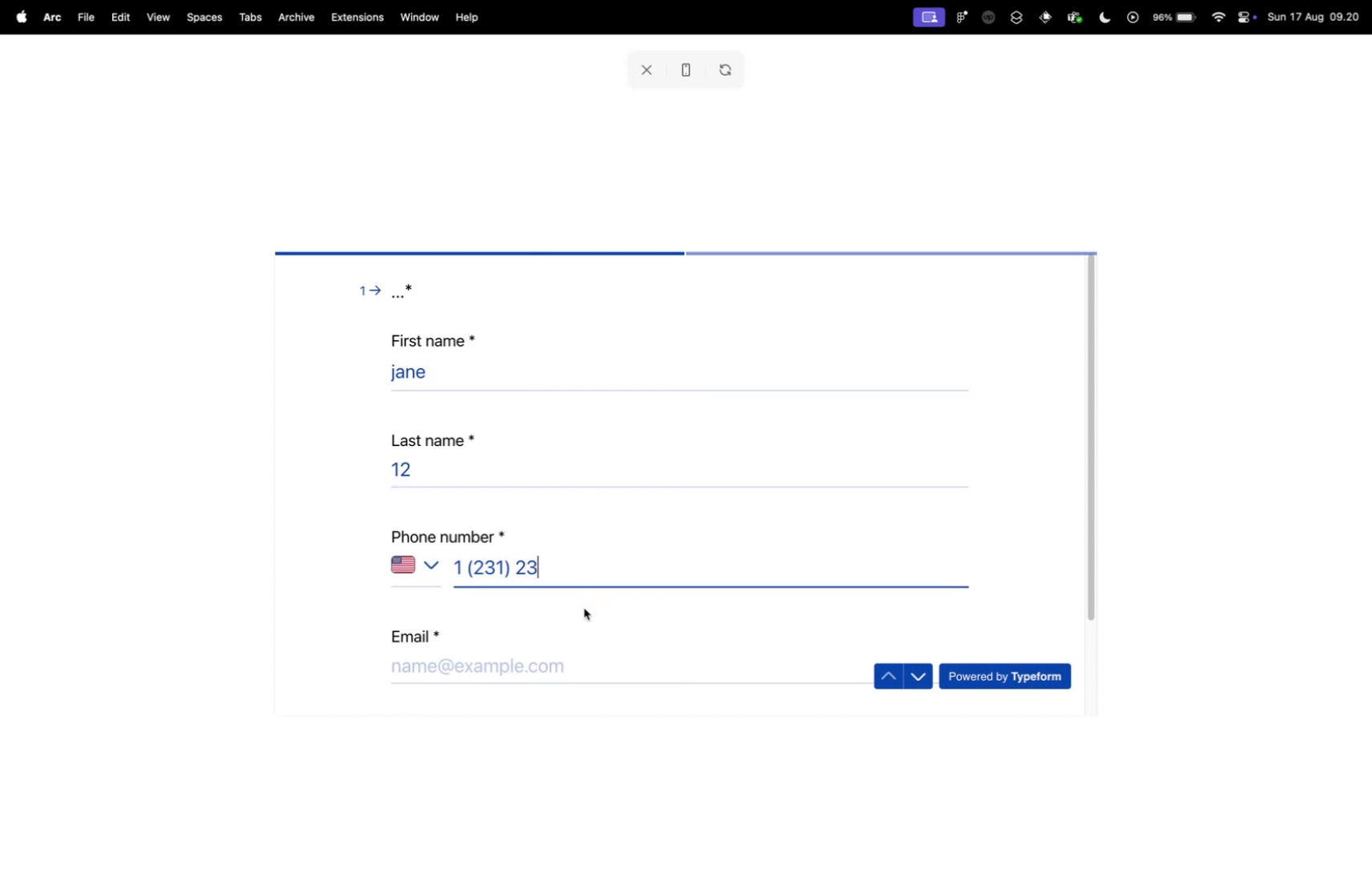 
type(121222)
key(Backspace)
 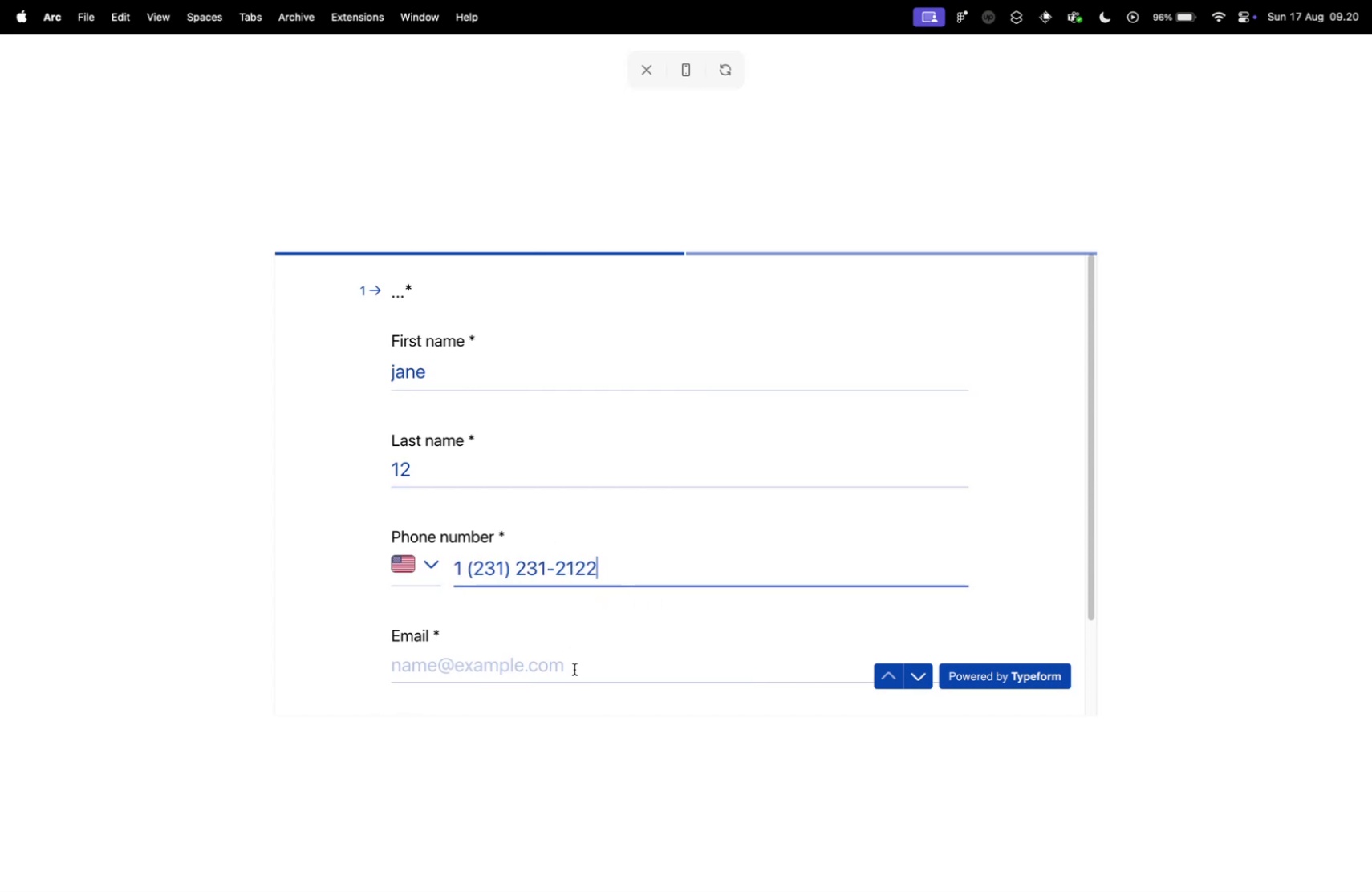 
left_click([574, 668])
 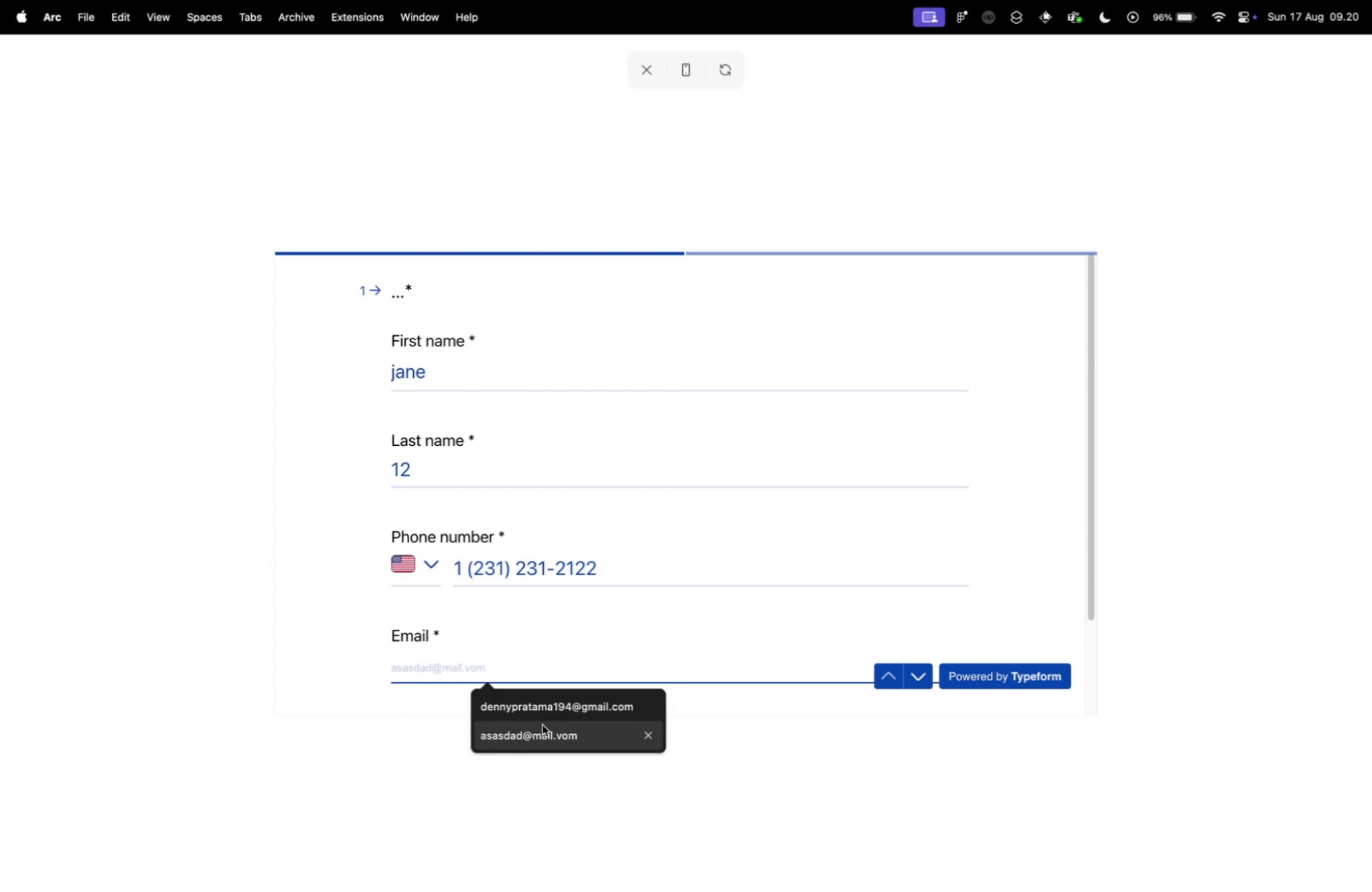 
left_click([542, 727])
 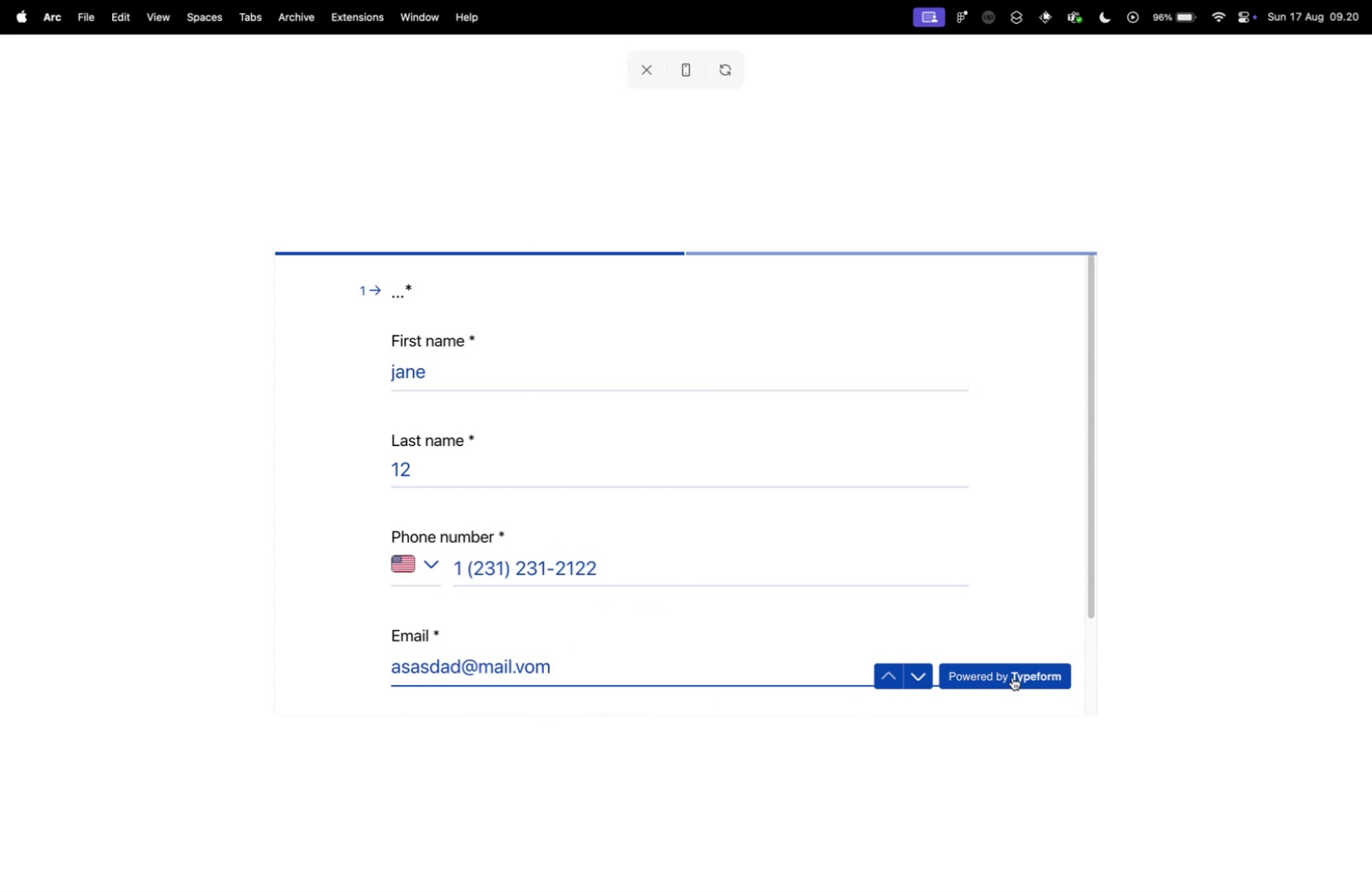 
scroll: coordinate [874, 646], scroll_direction: down, amount: 10.0
 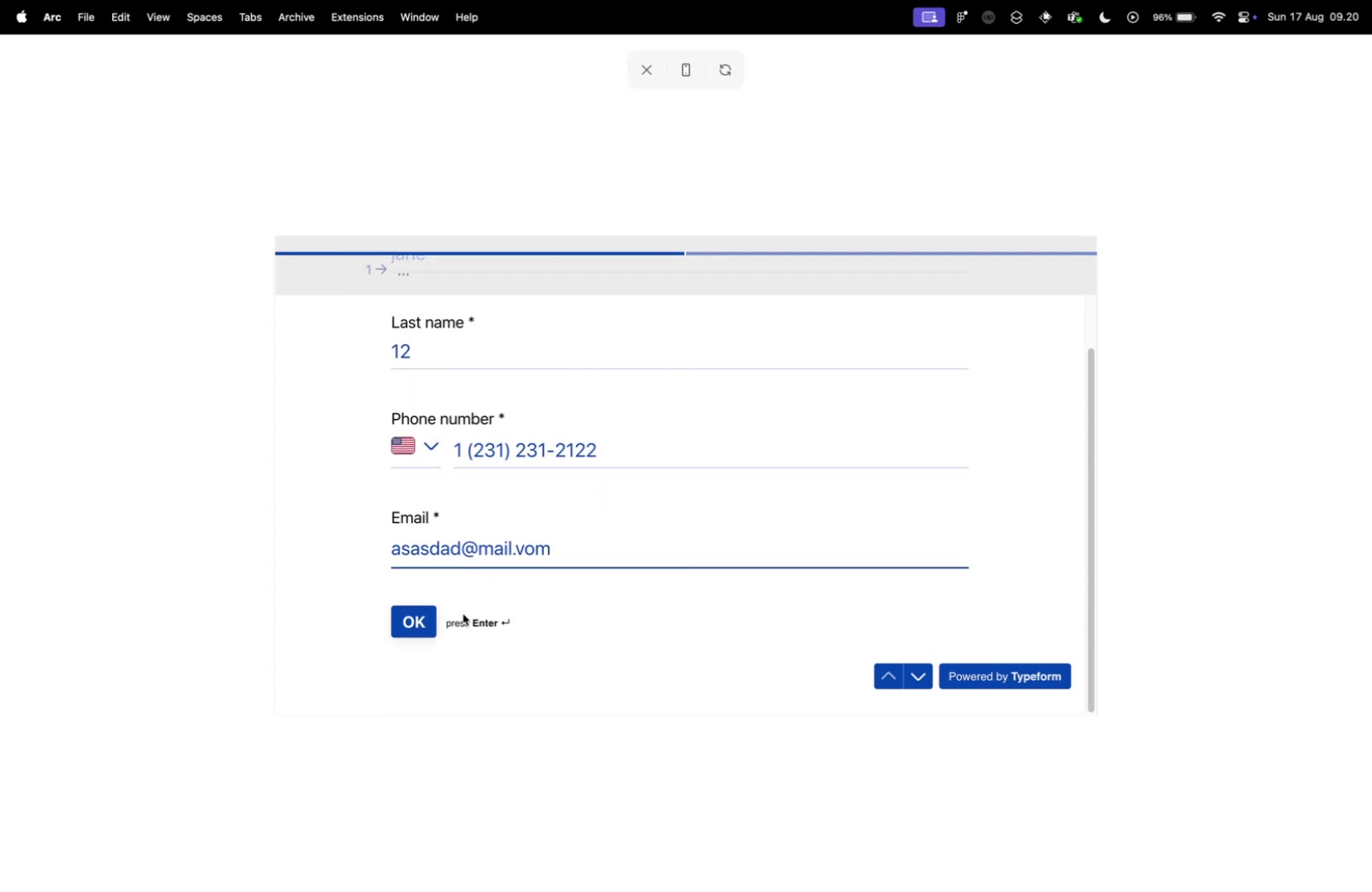 
left_click([402, 618])
 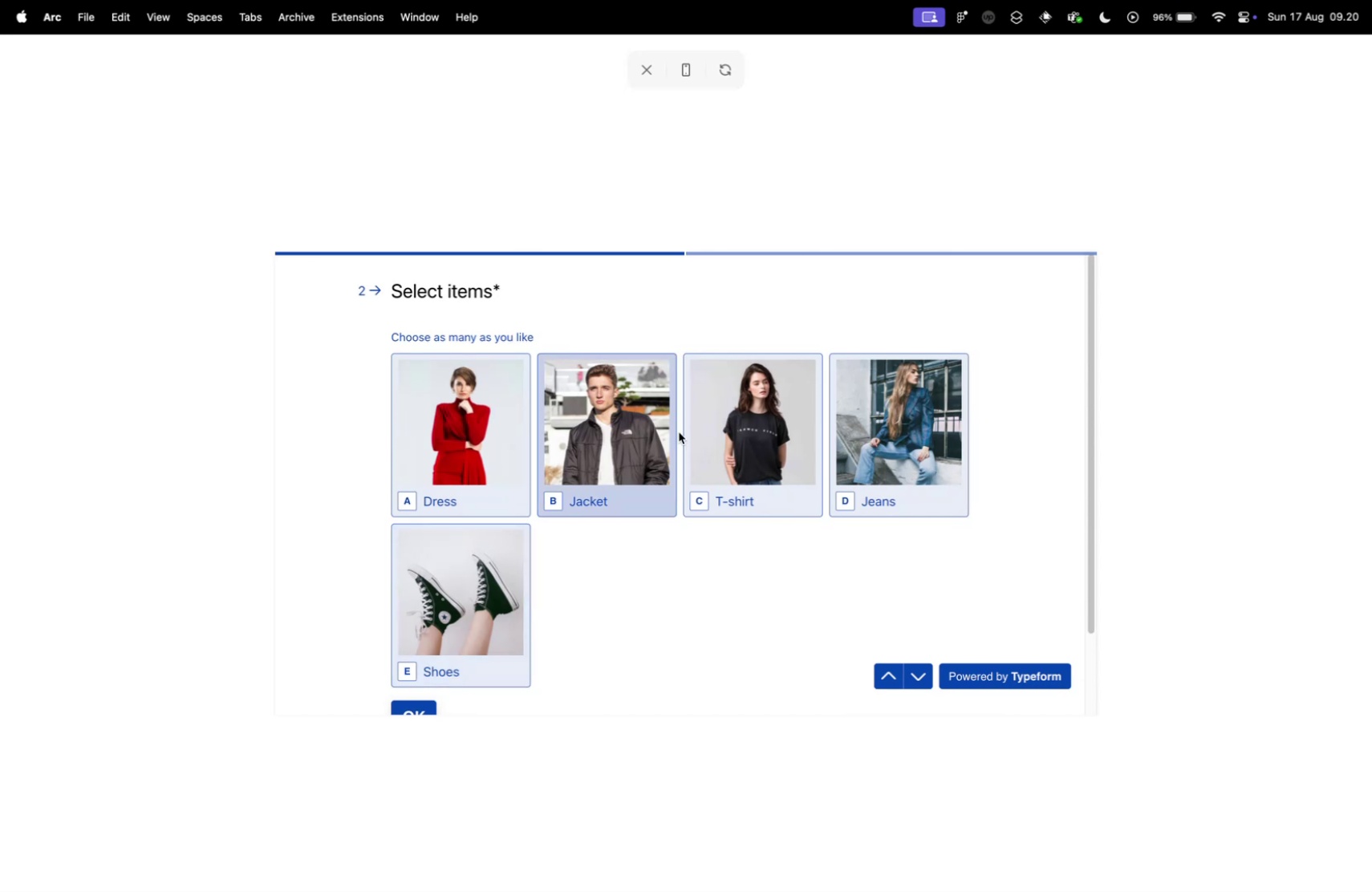 
left_click([567, 420])
 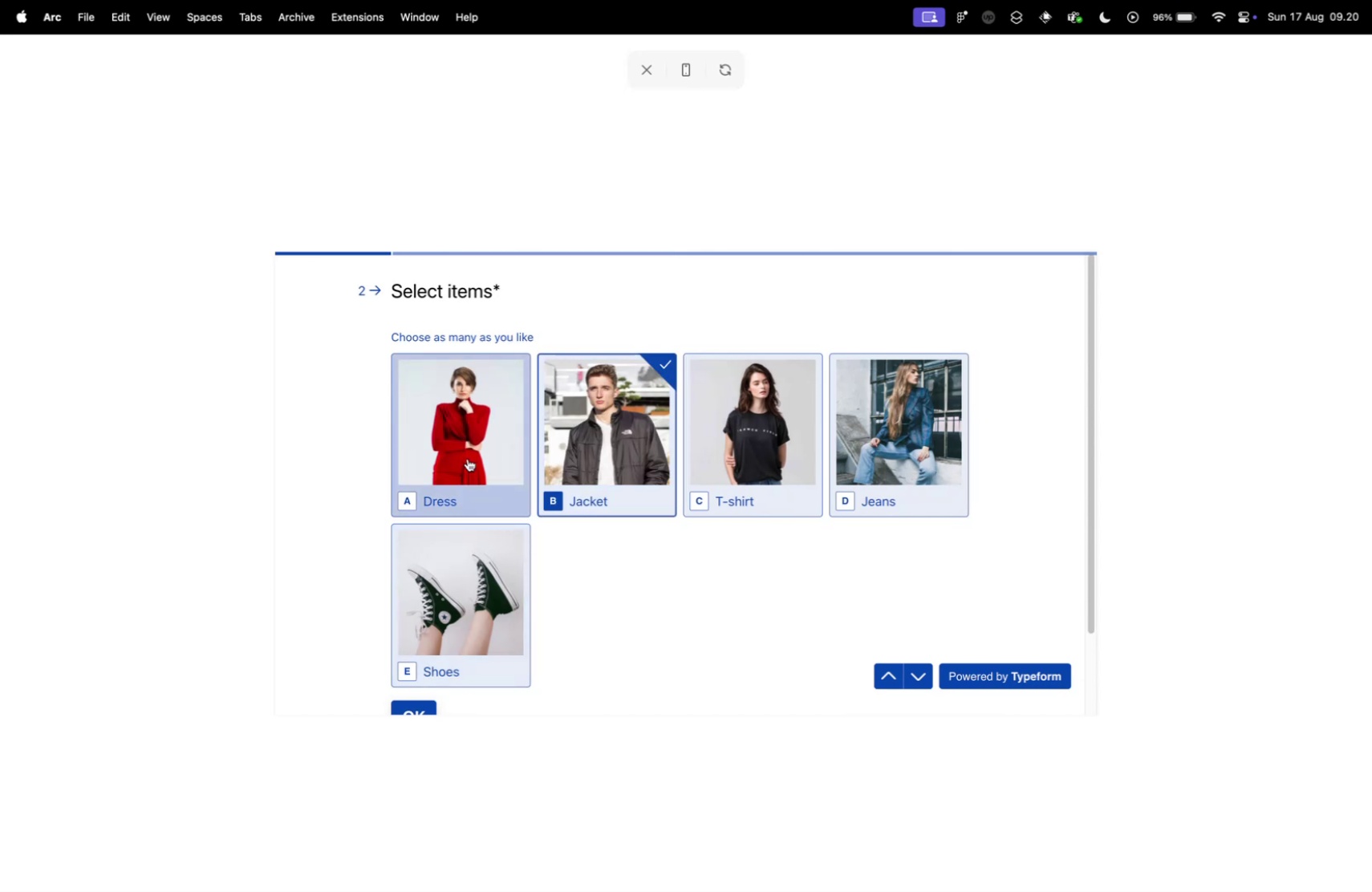 
left_click([787, 427])
 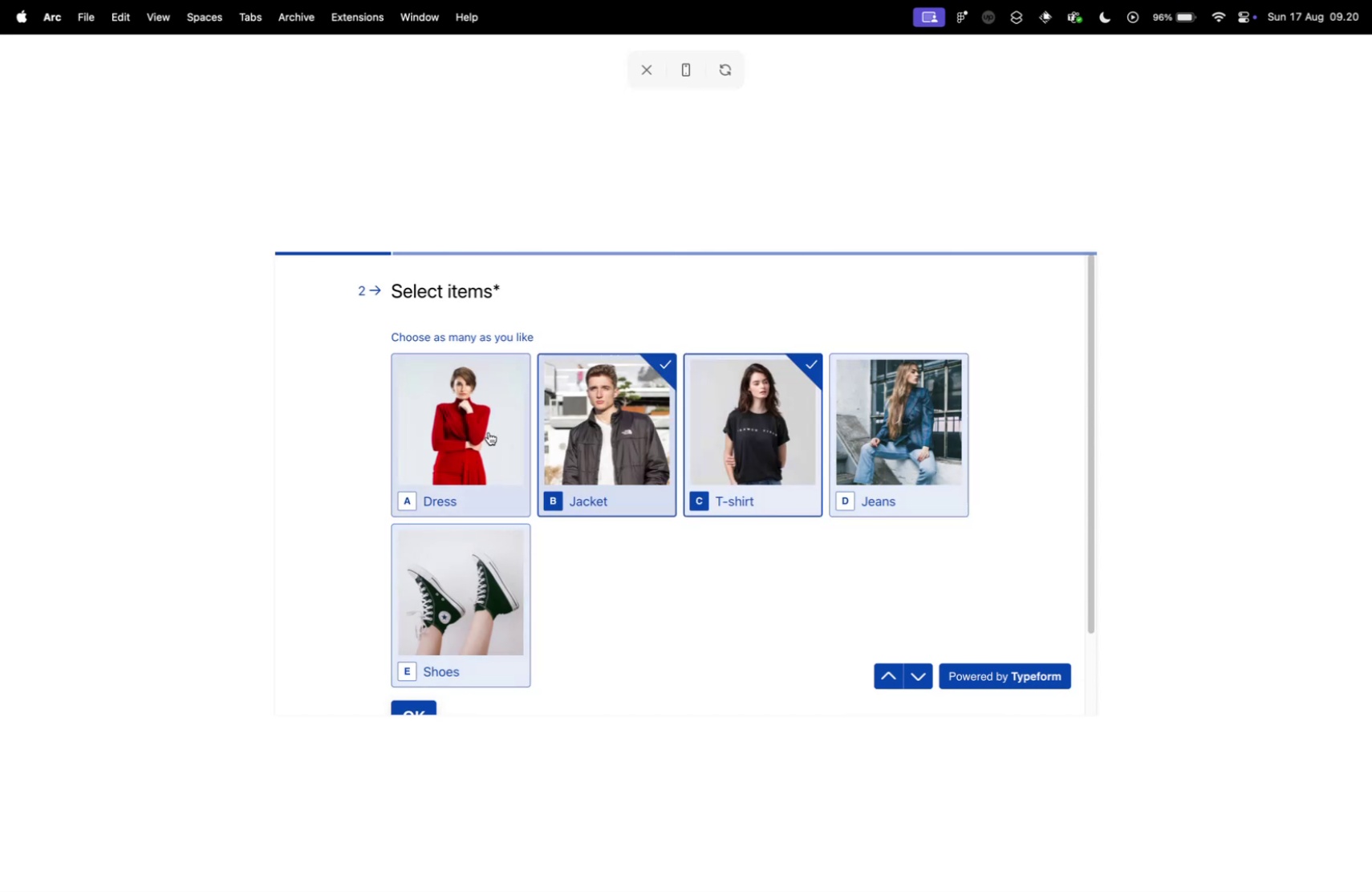 
left_click([465, 427])
 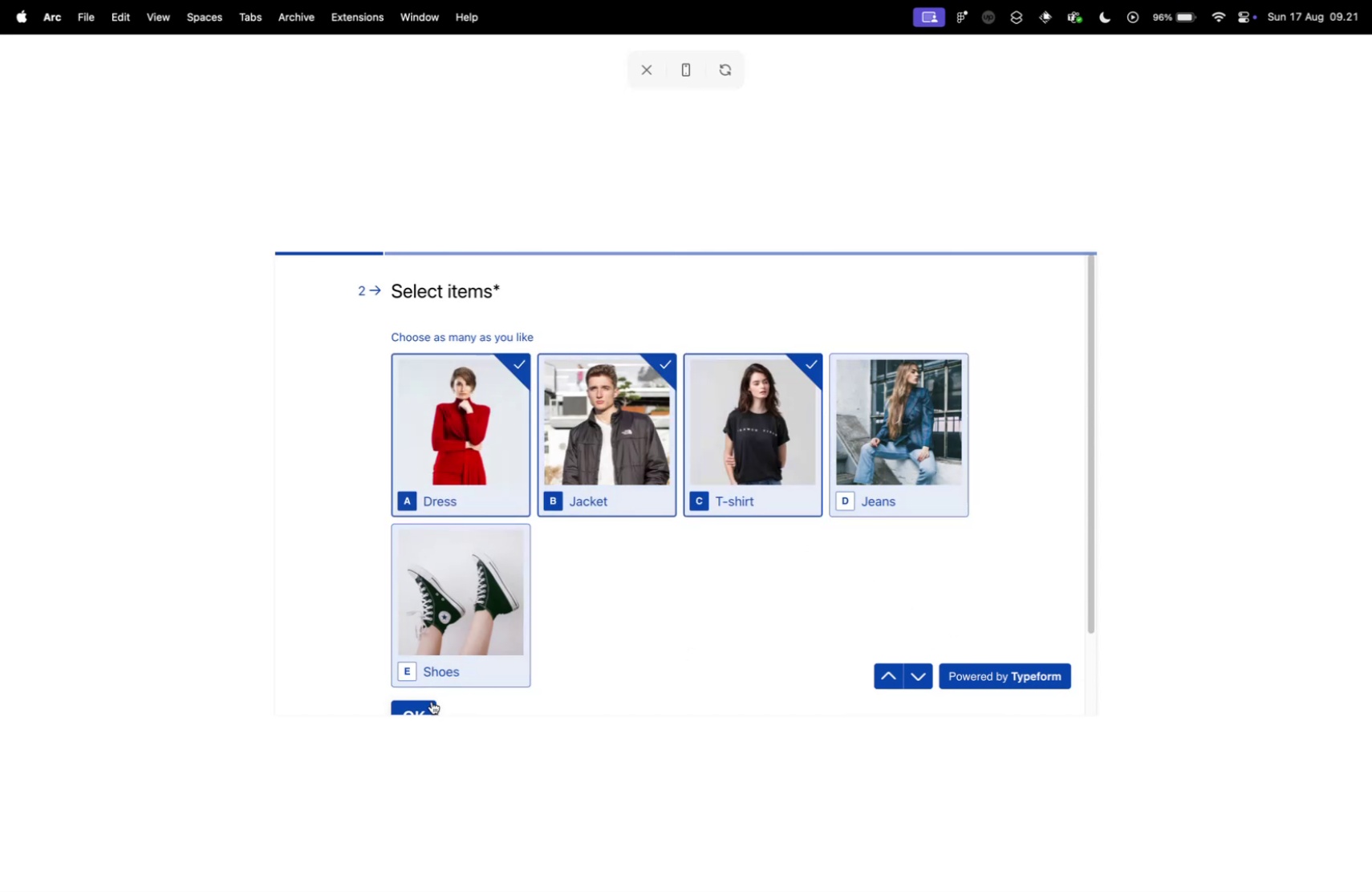 
left_click([431, 701])
 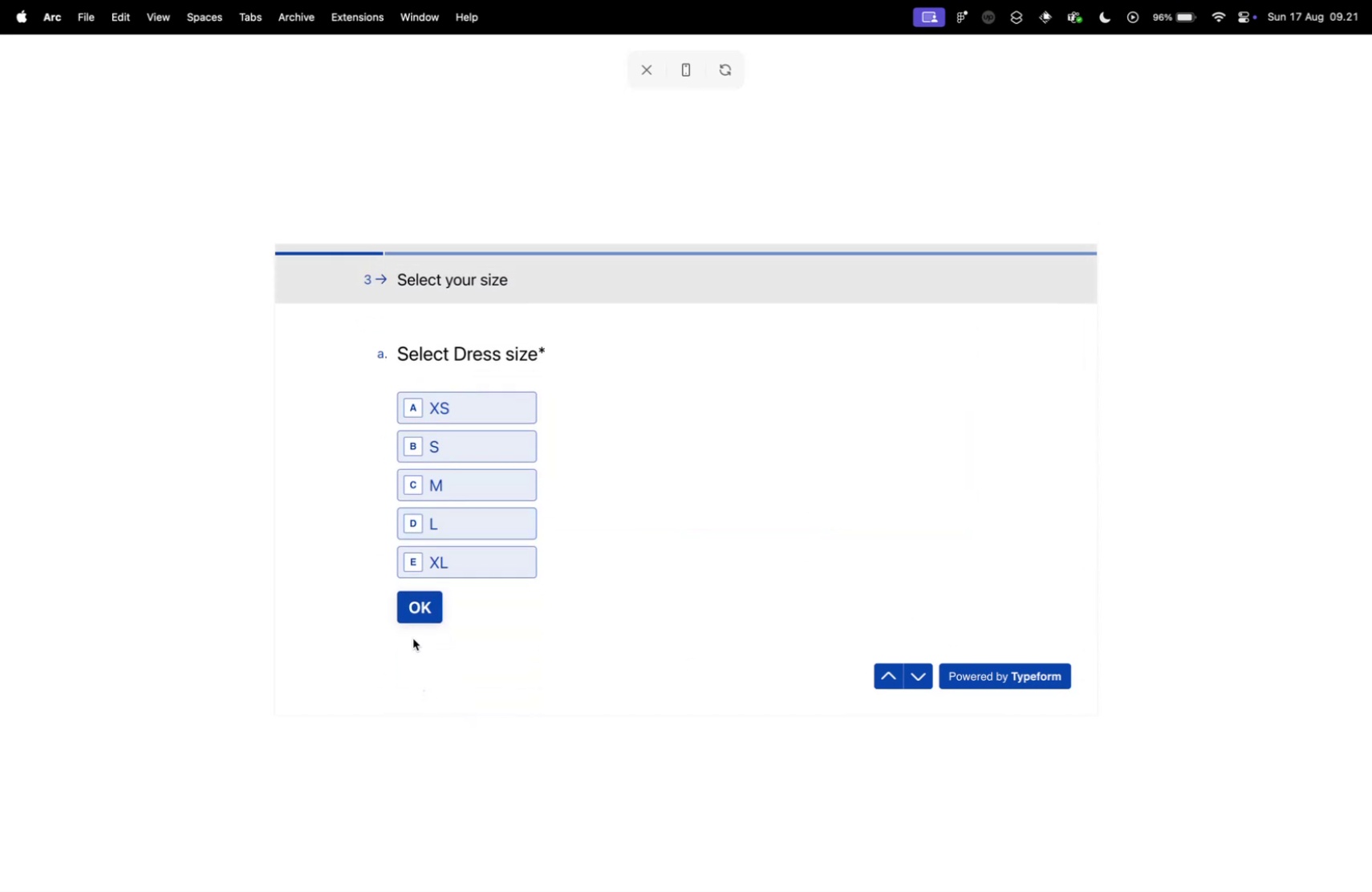 
left_click([432, 458])
 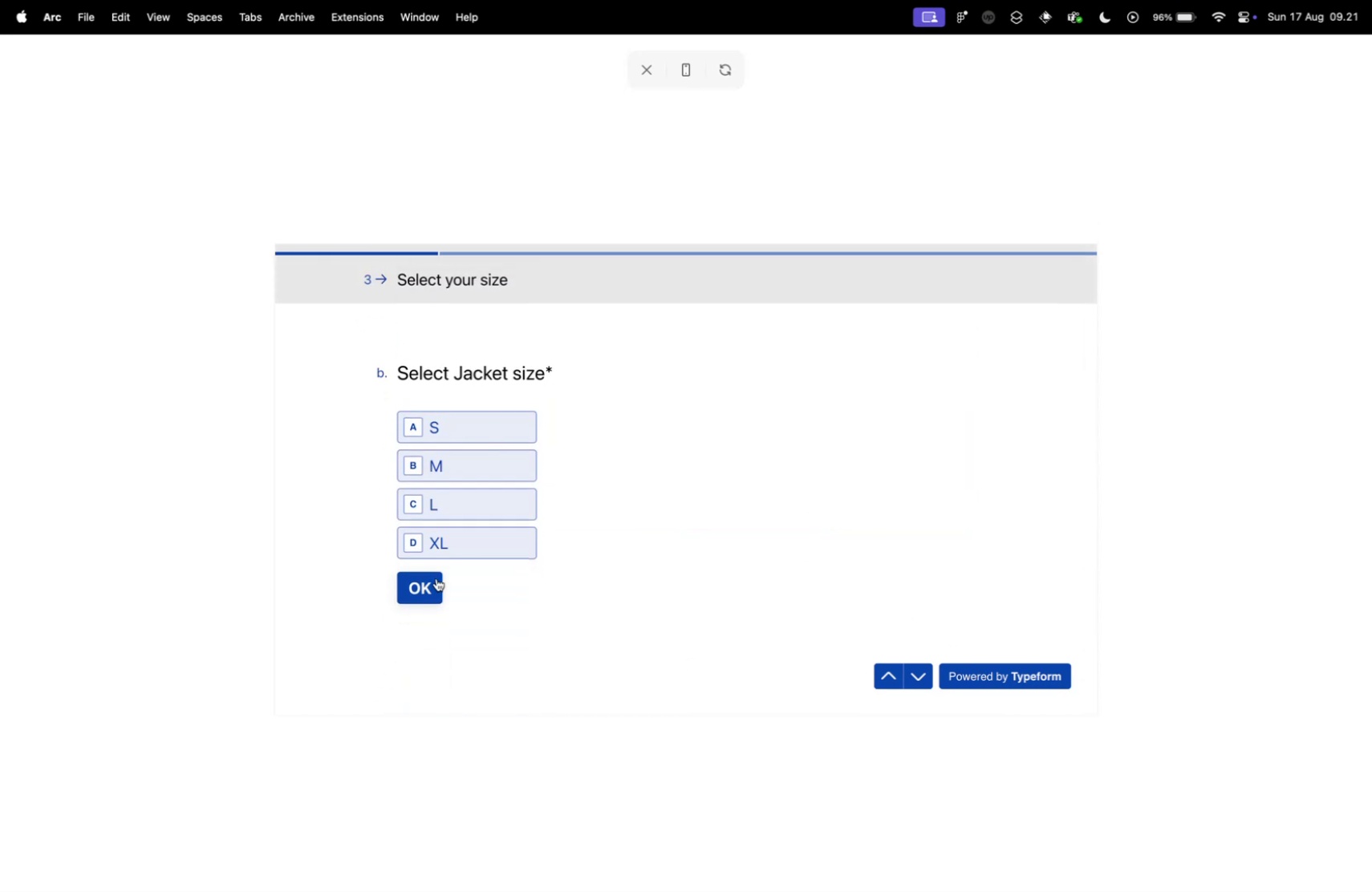 
left_click([460, 428])
 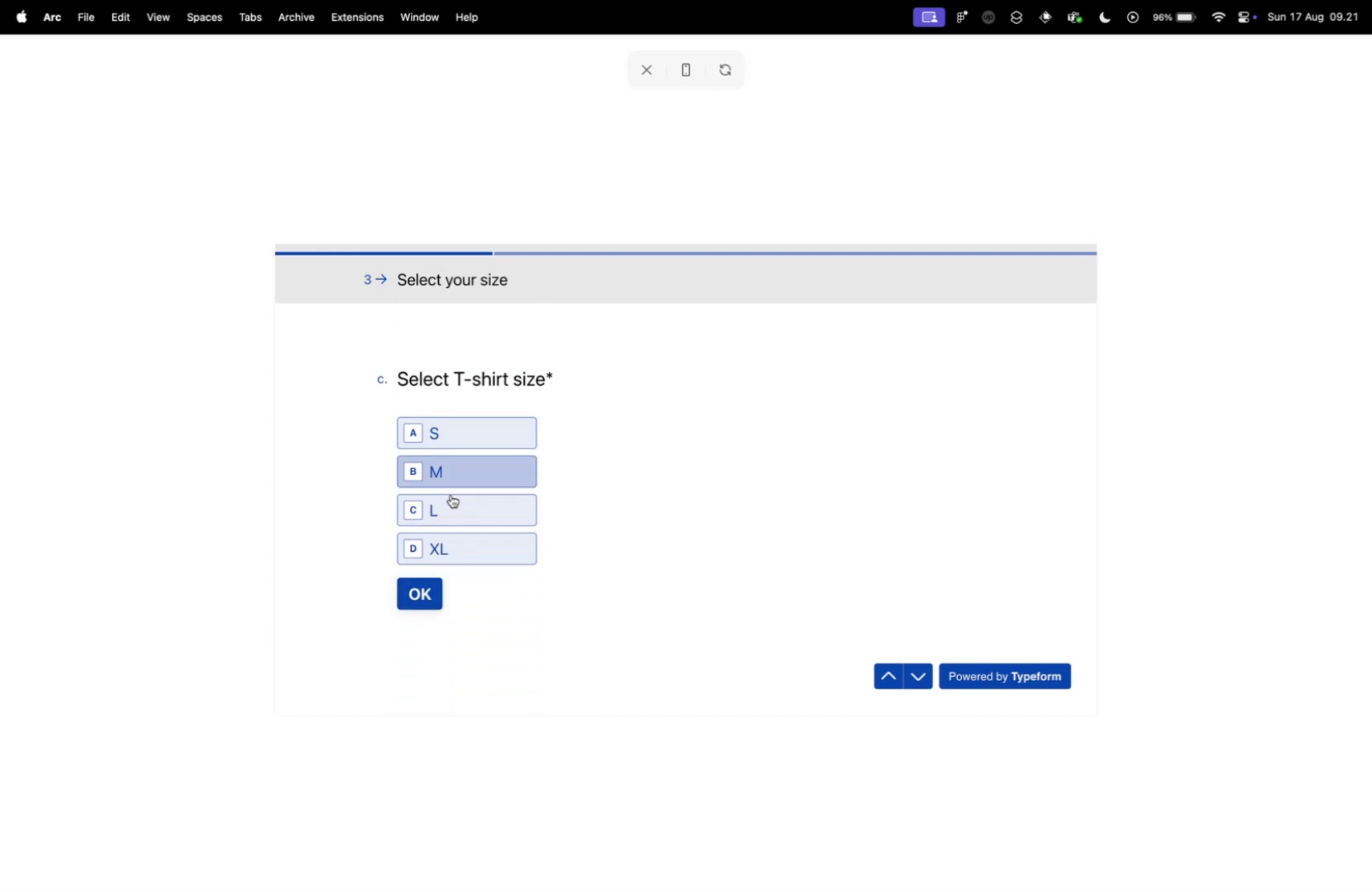 
left_click([451, 538])
 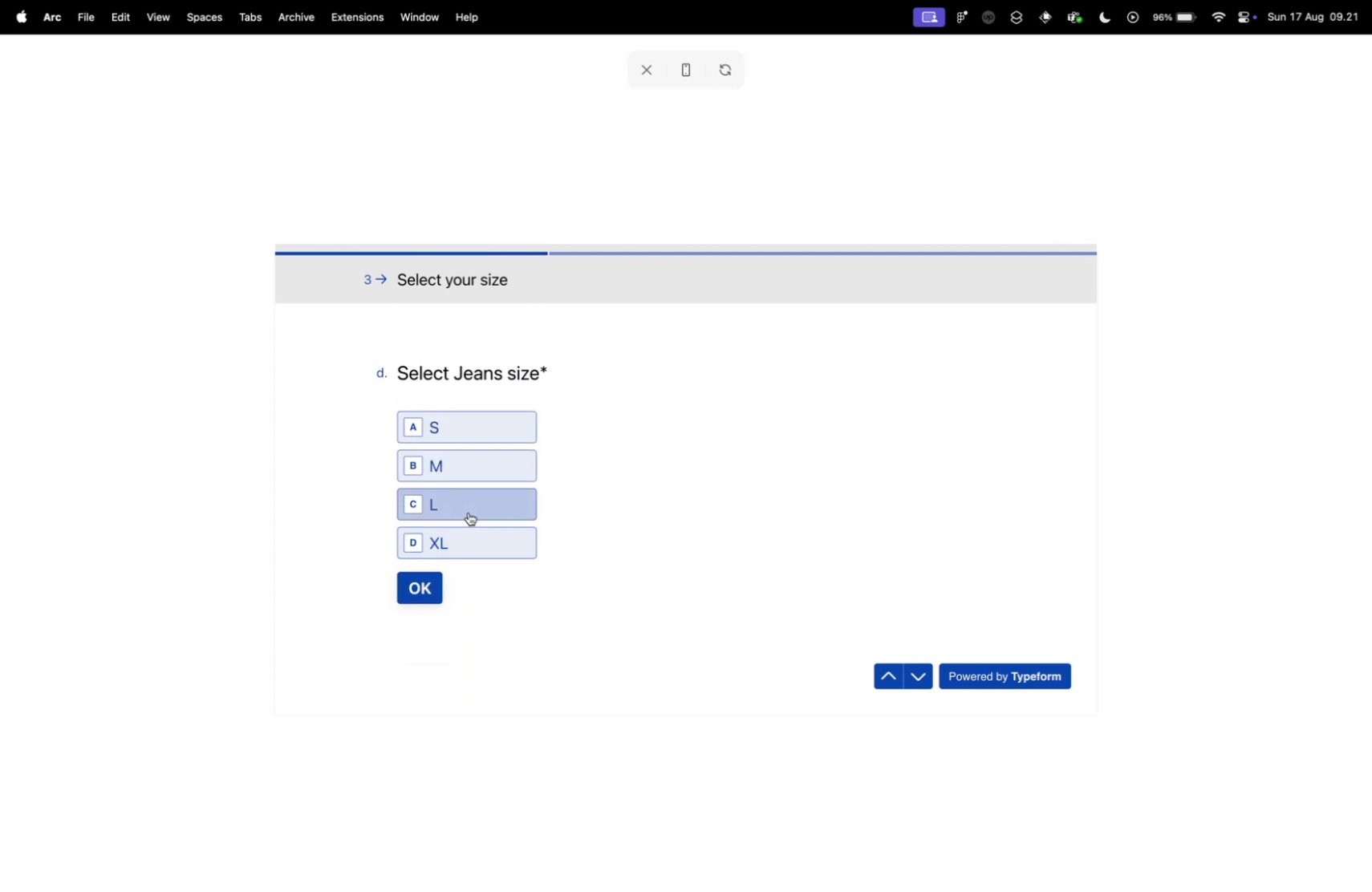 
left_click([891, 668])
 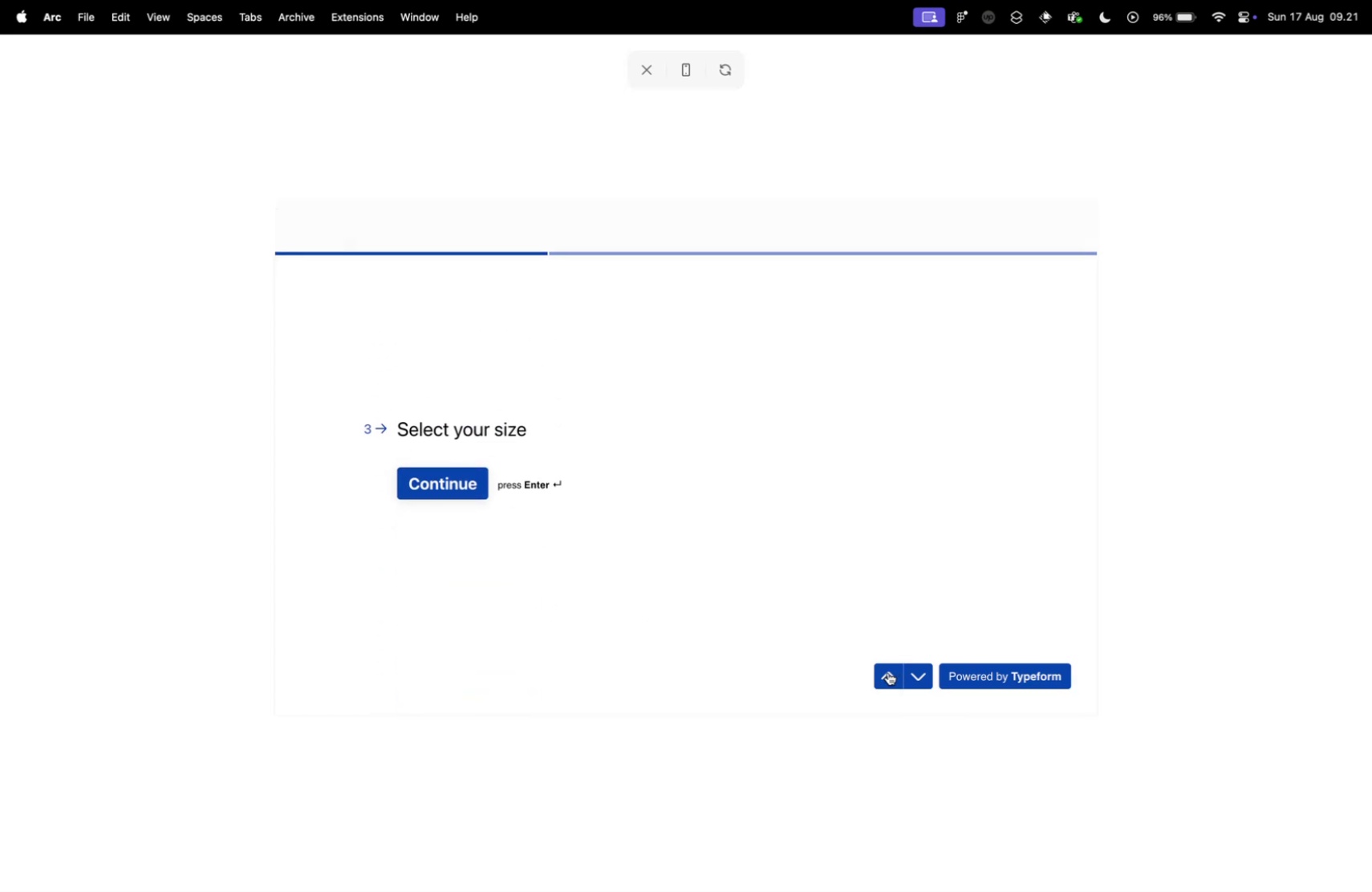 
left_click([889, 671])
 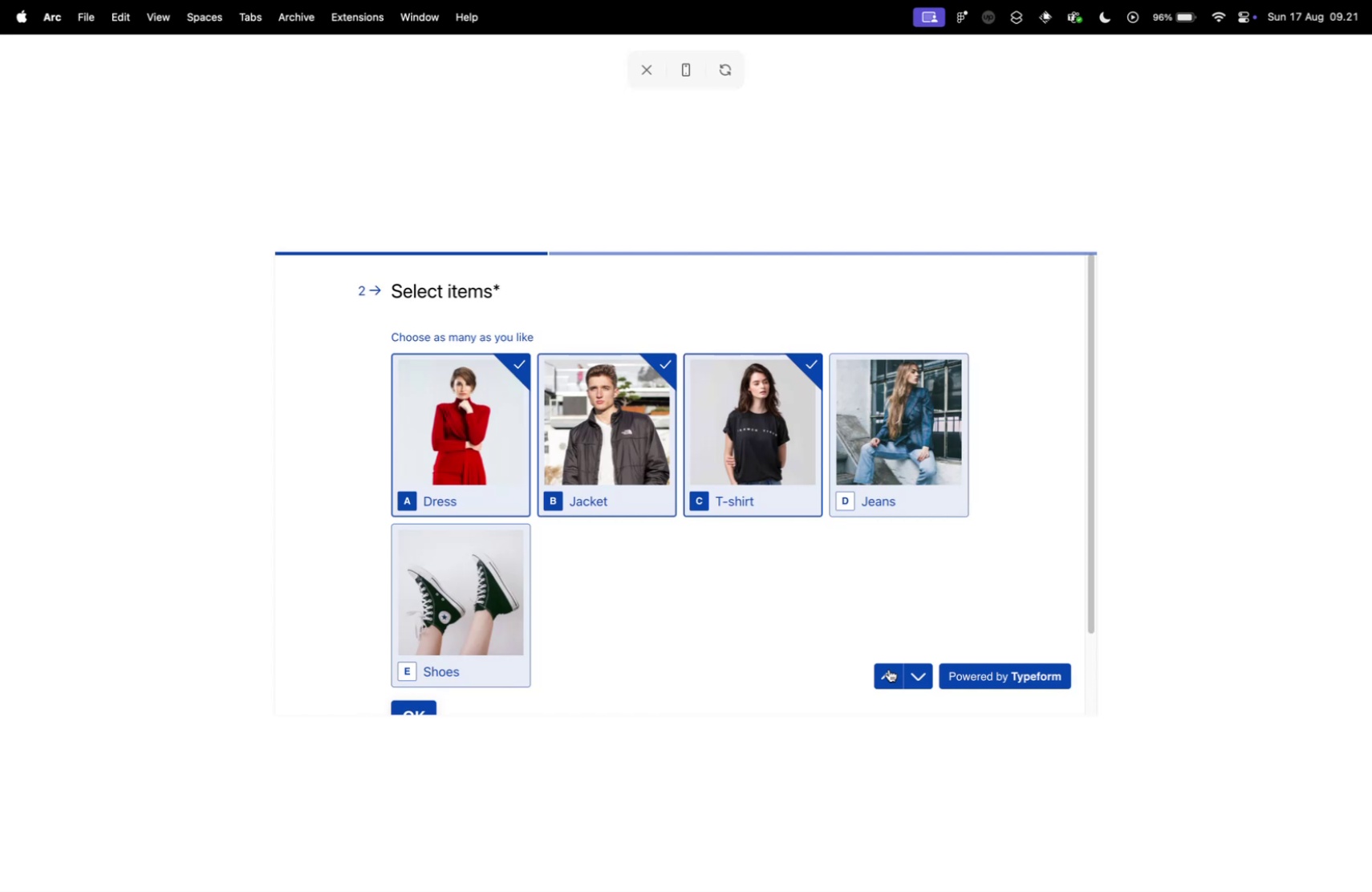 
wait(9.68)
 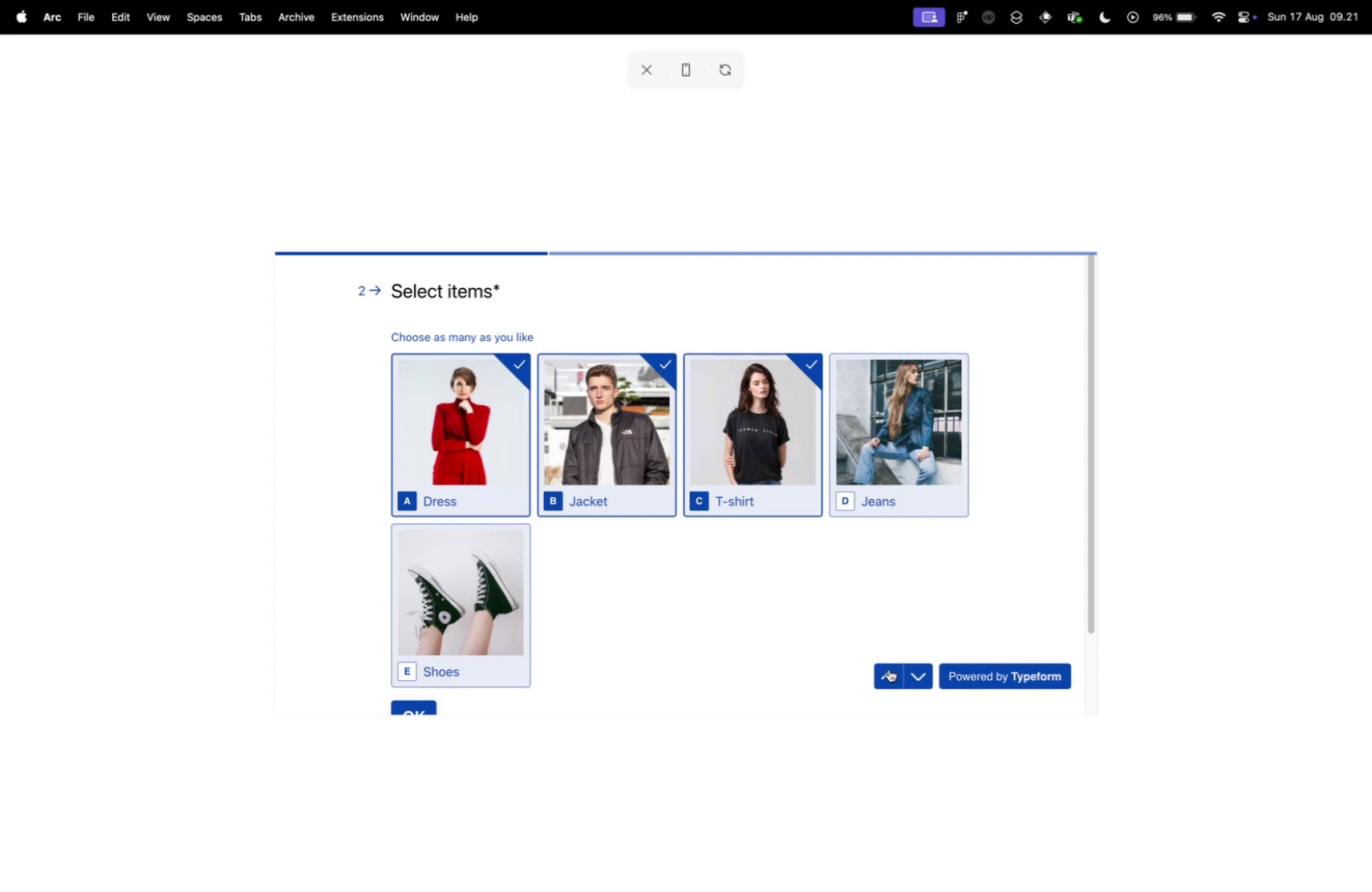 
left_click([785, 473])
 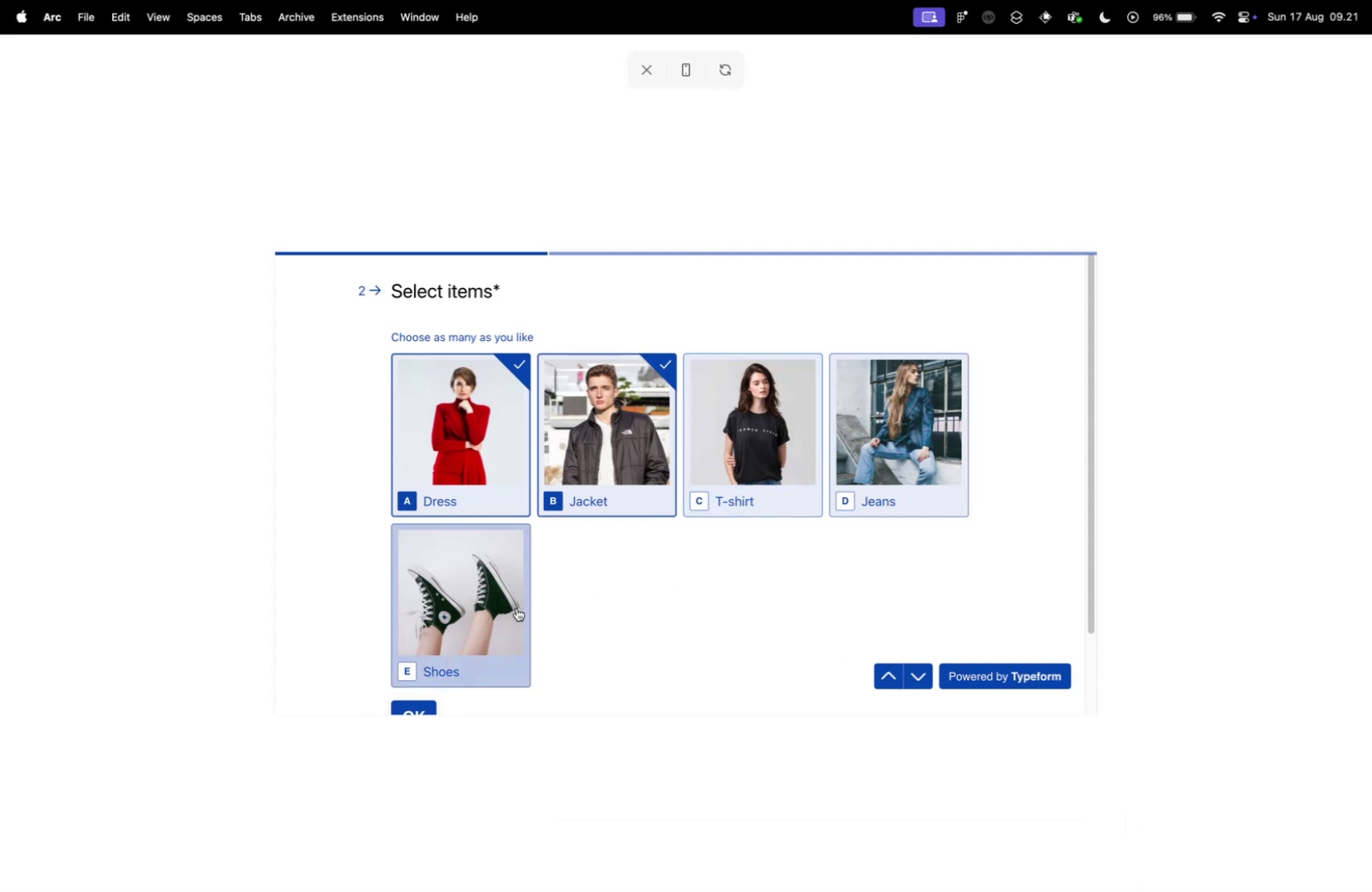 
left_click([464, 602])
 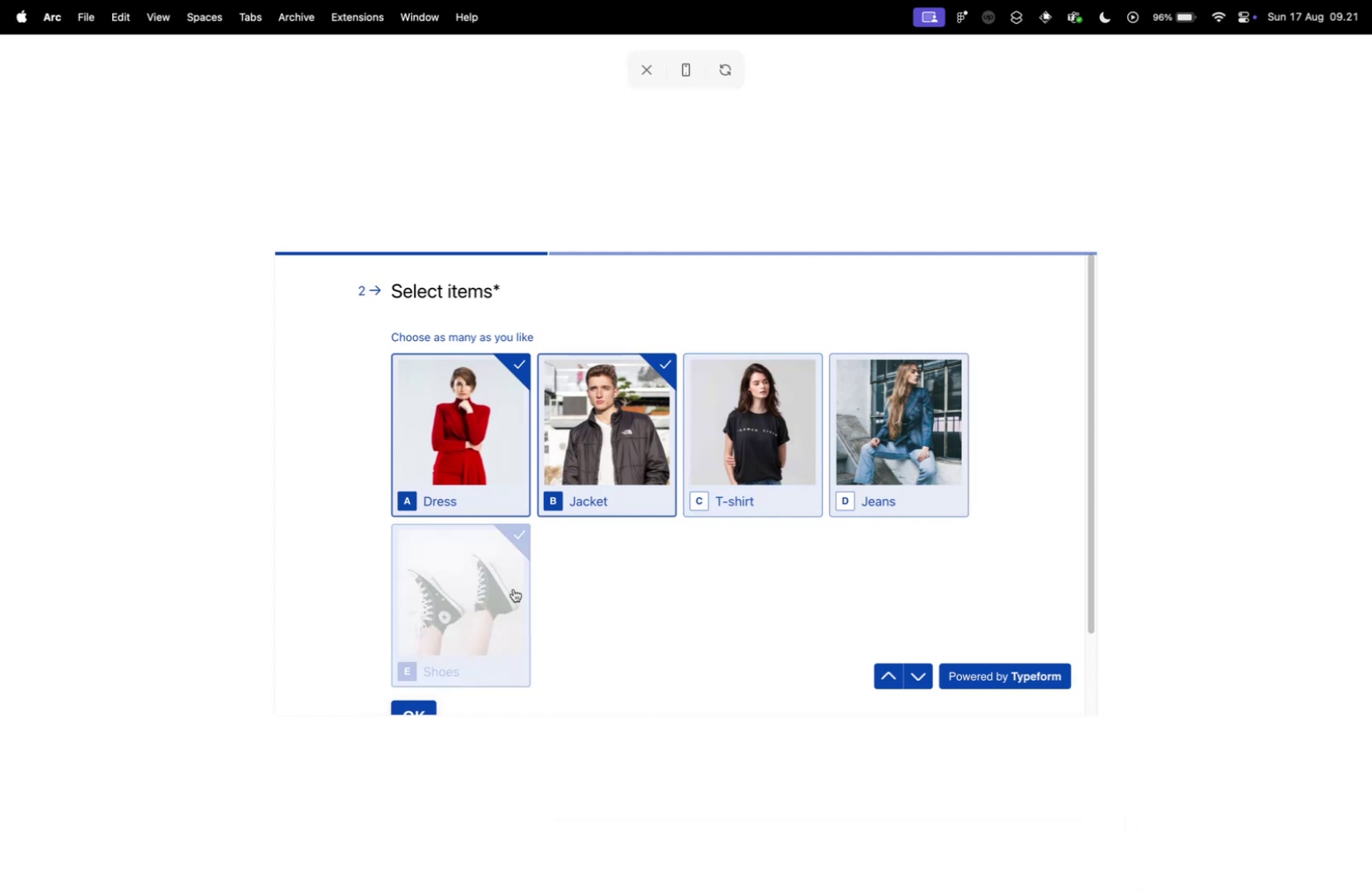 
scroll: coordinate [639, 572], scroll_direction: down, amount: 4.0
 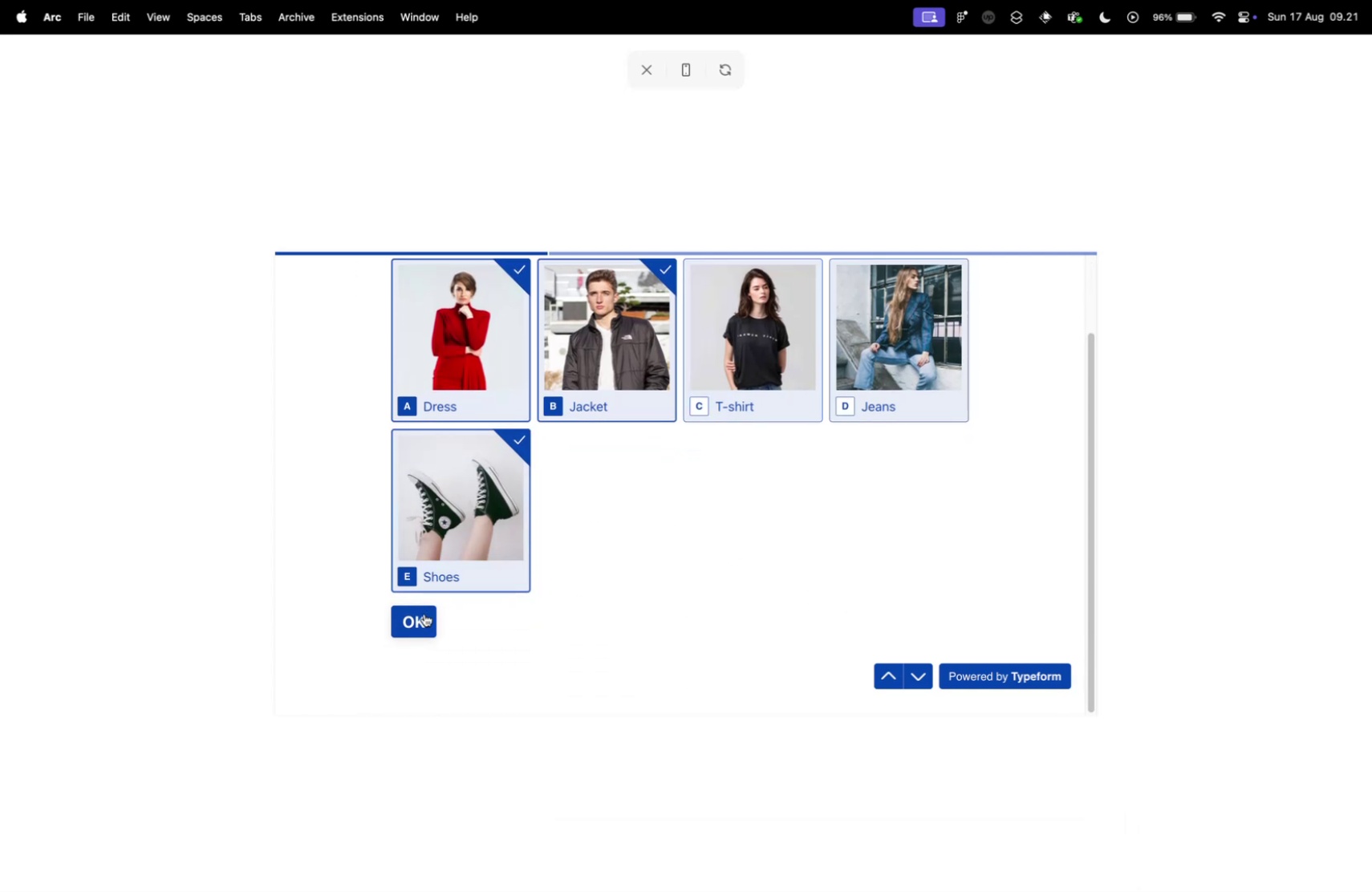 
left_click([421, 618])
 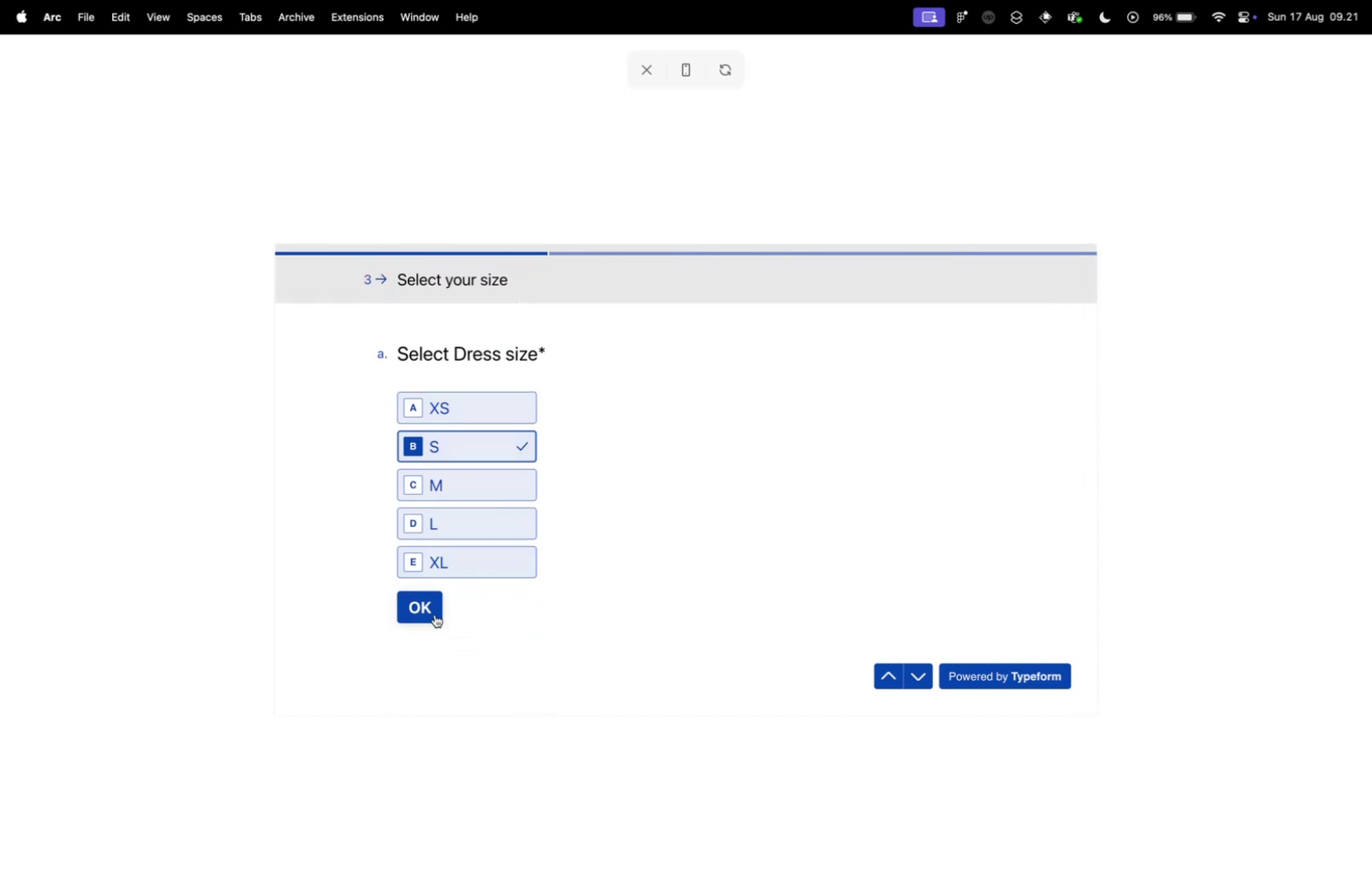 
left_click([408, 615])
 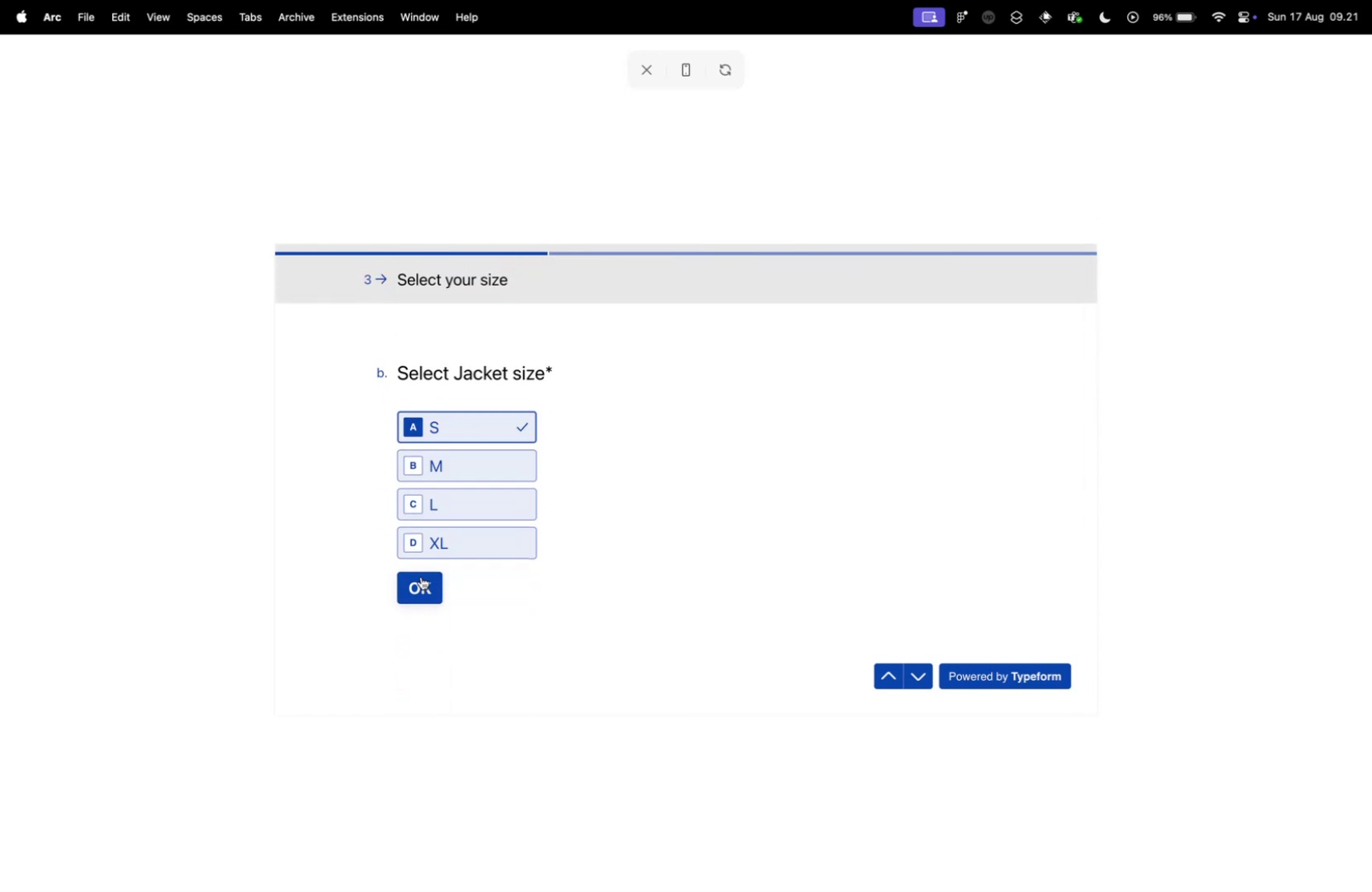 
left_click([428, 586])
 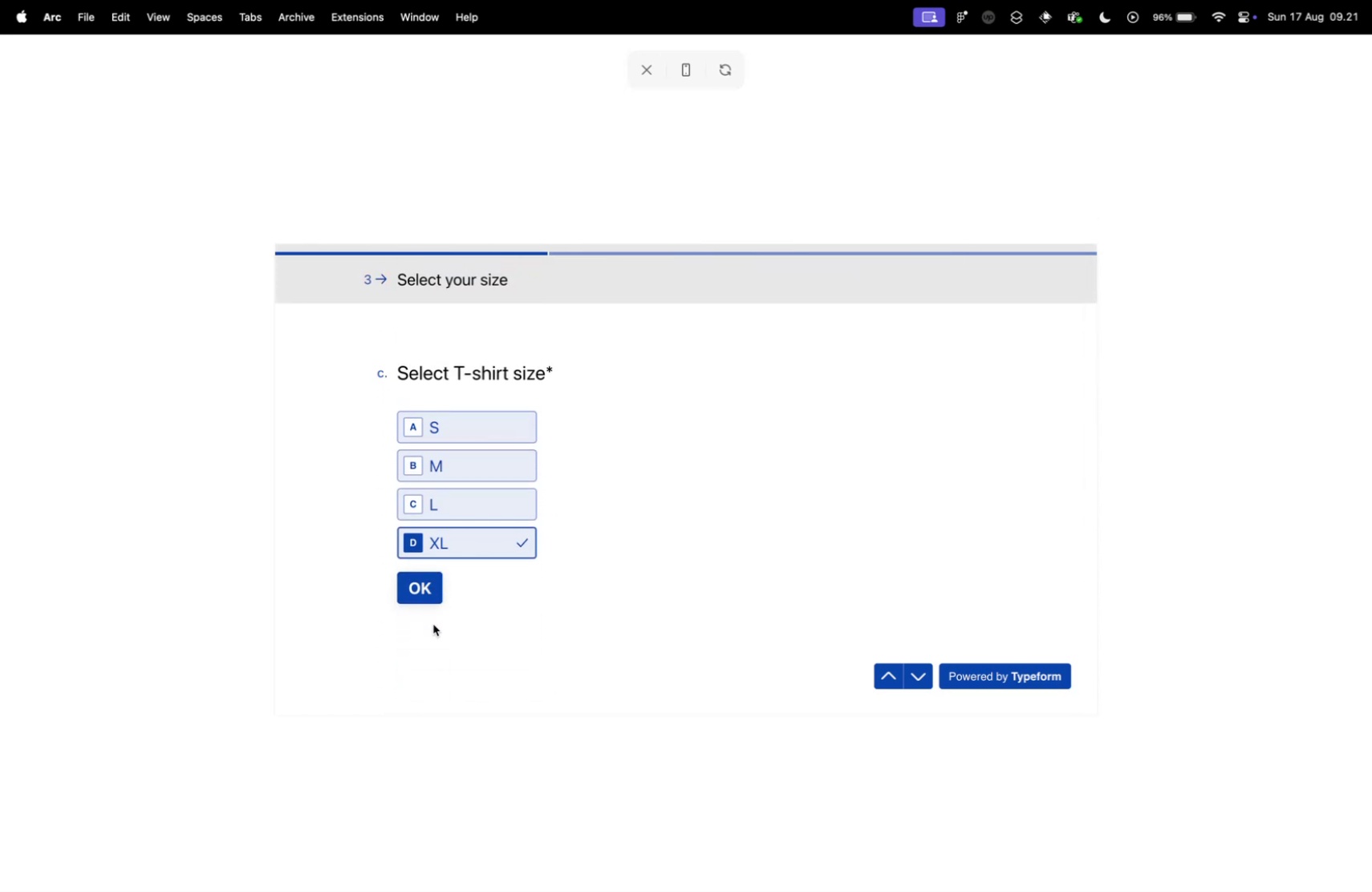 
left_click([425, 594])
 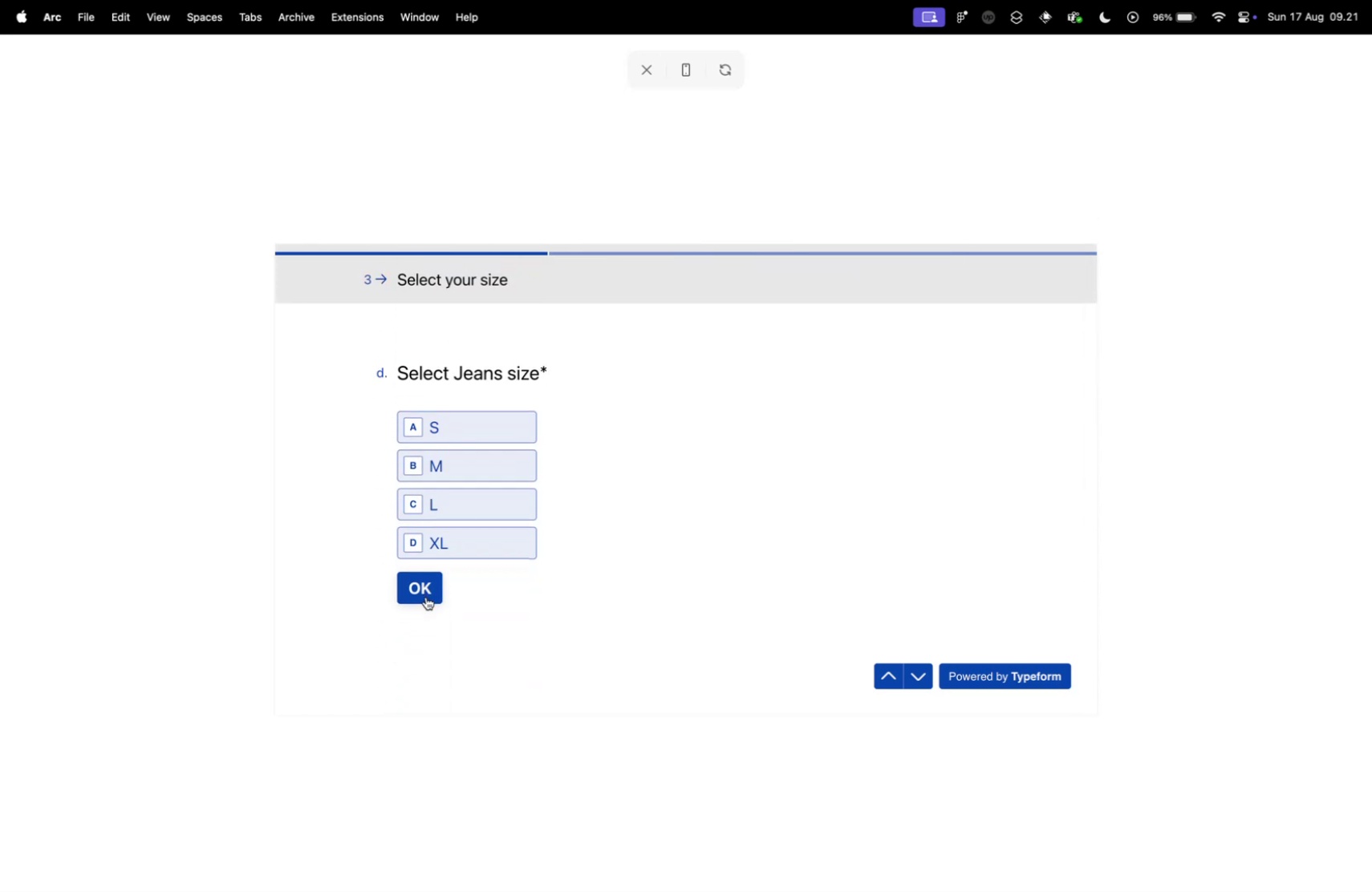 
left_click([423, 593])
 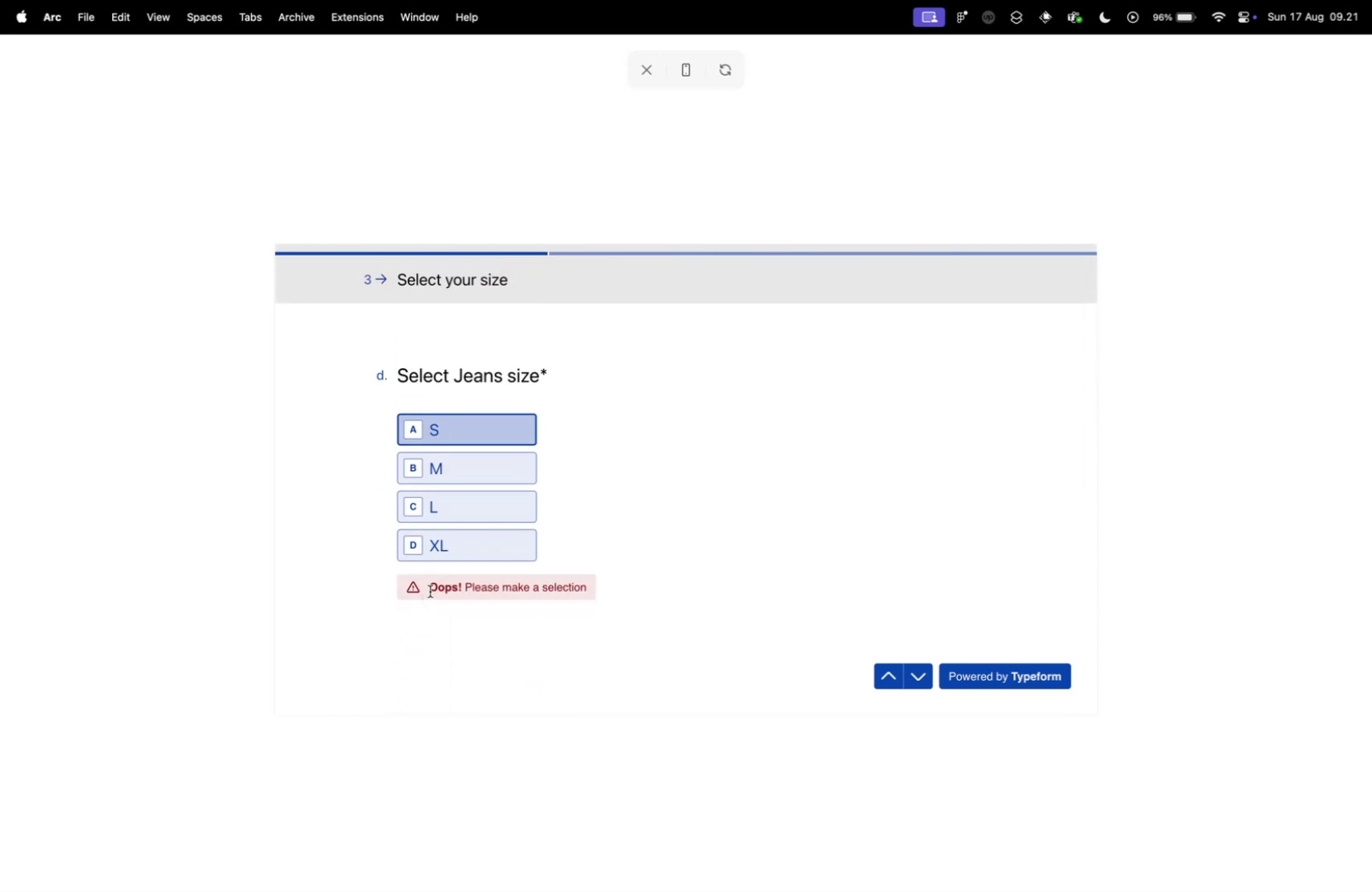 
left_click([463, 525])
 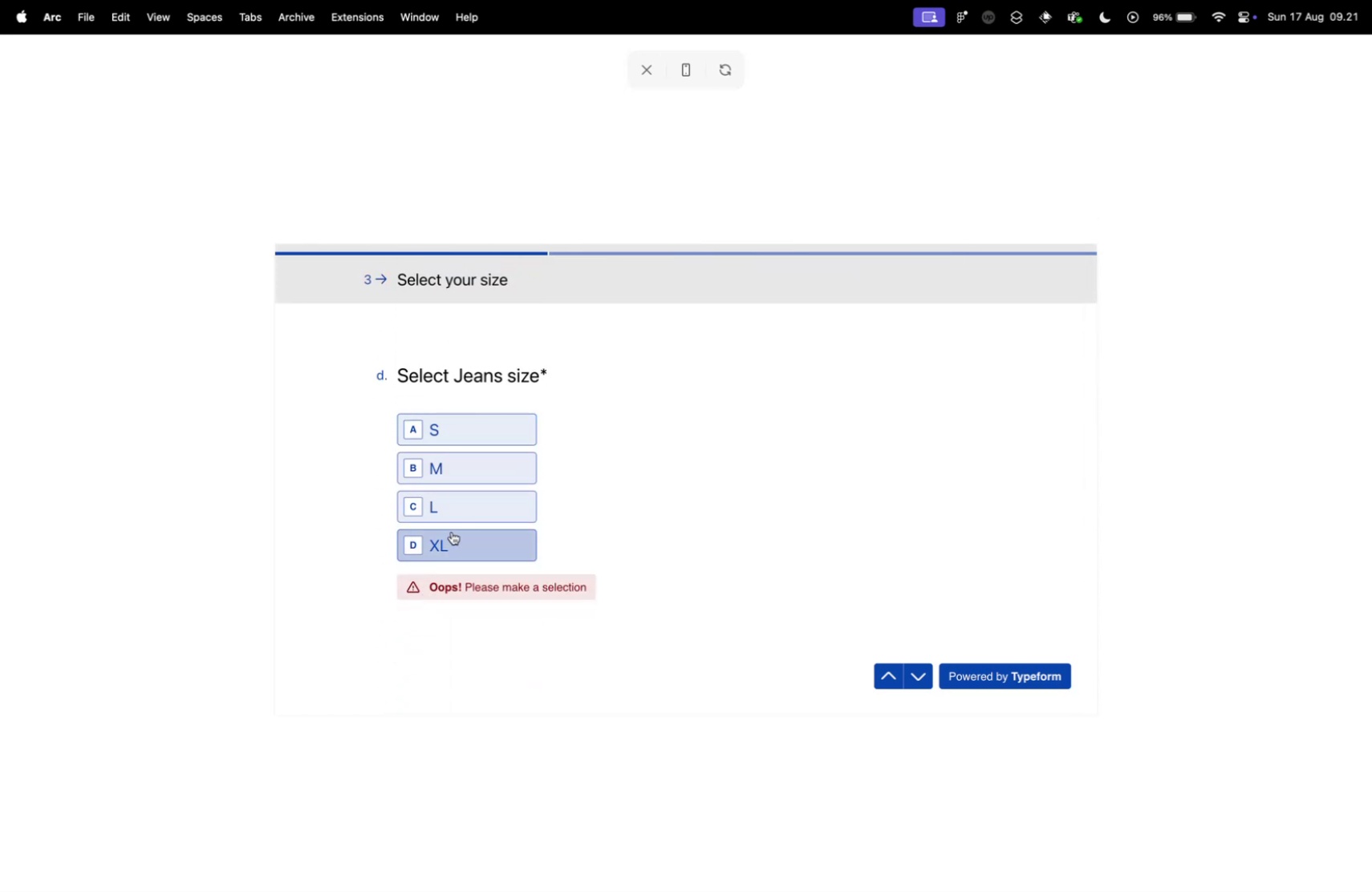 
left_click([452, 531])
 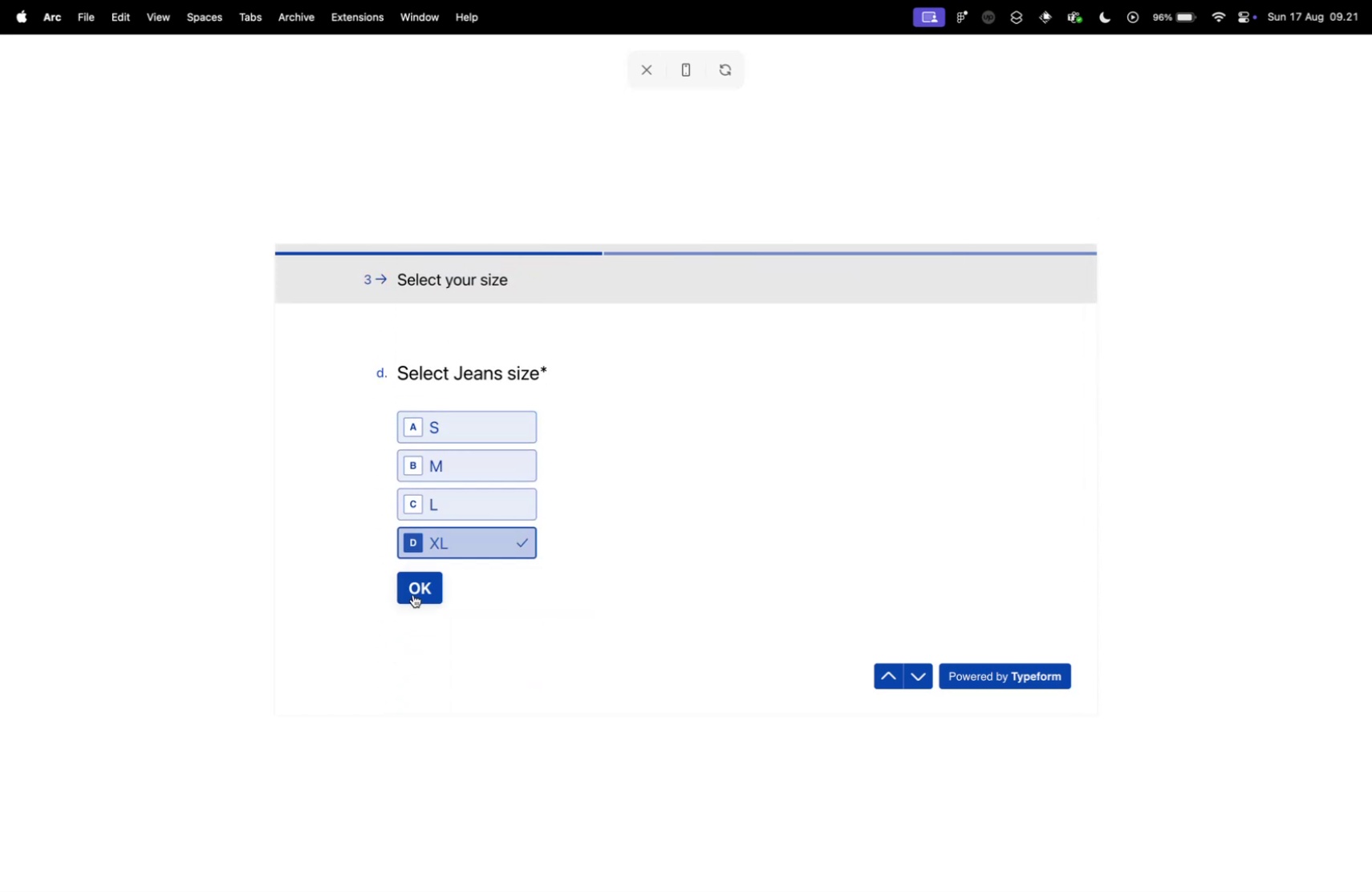 
left_click([413, 594])
 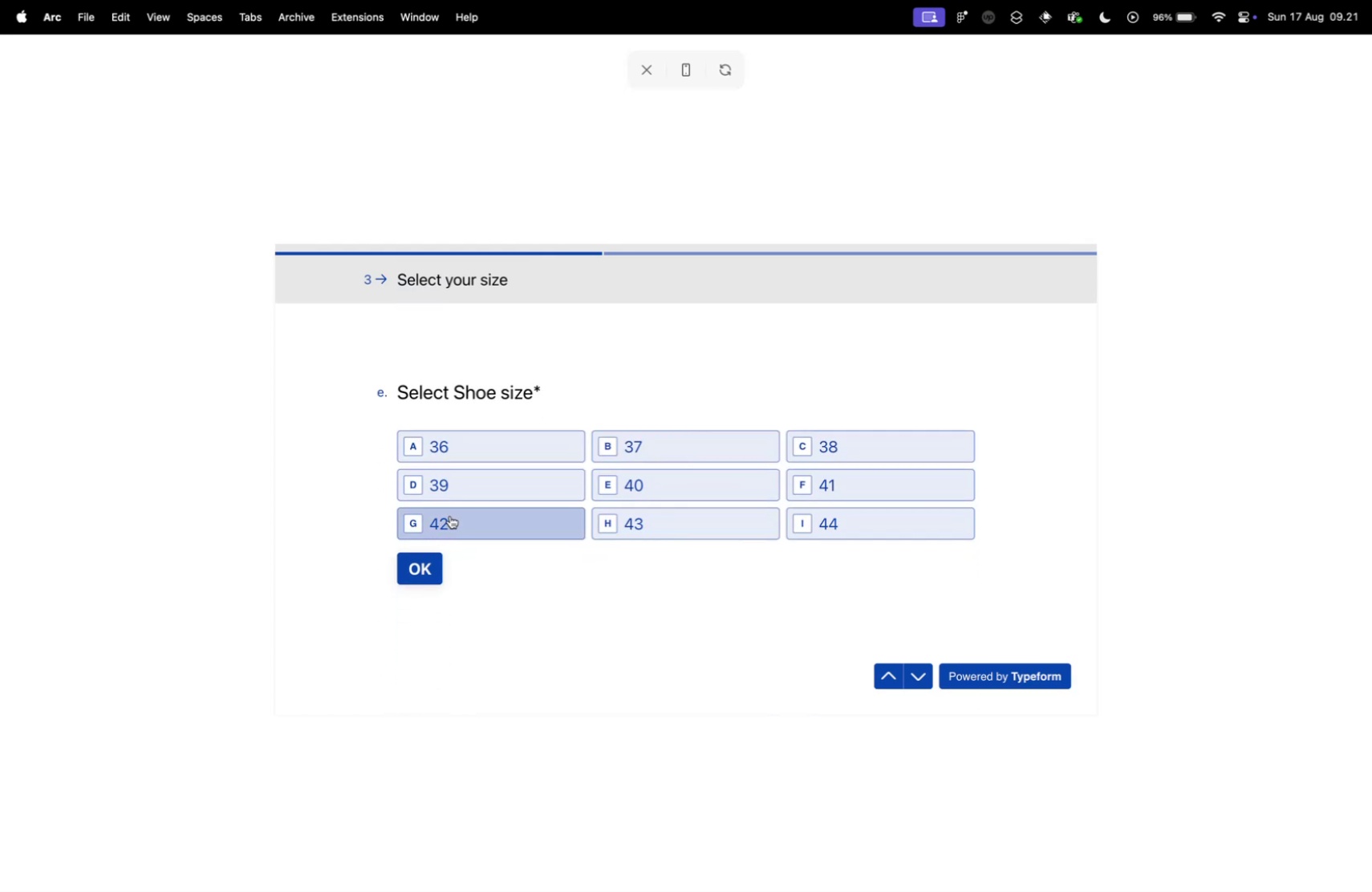 
left_click([463, 499])
 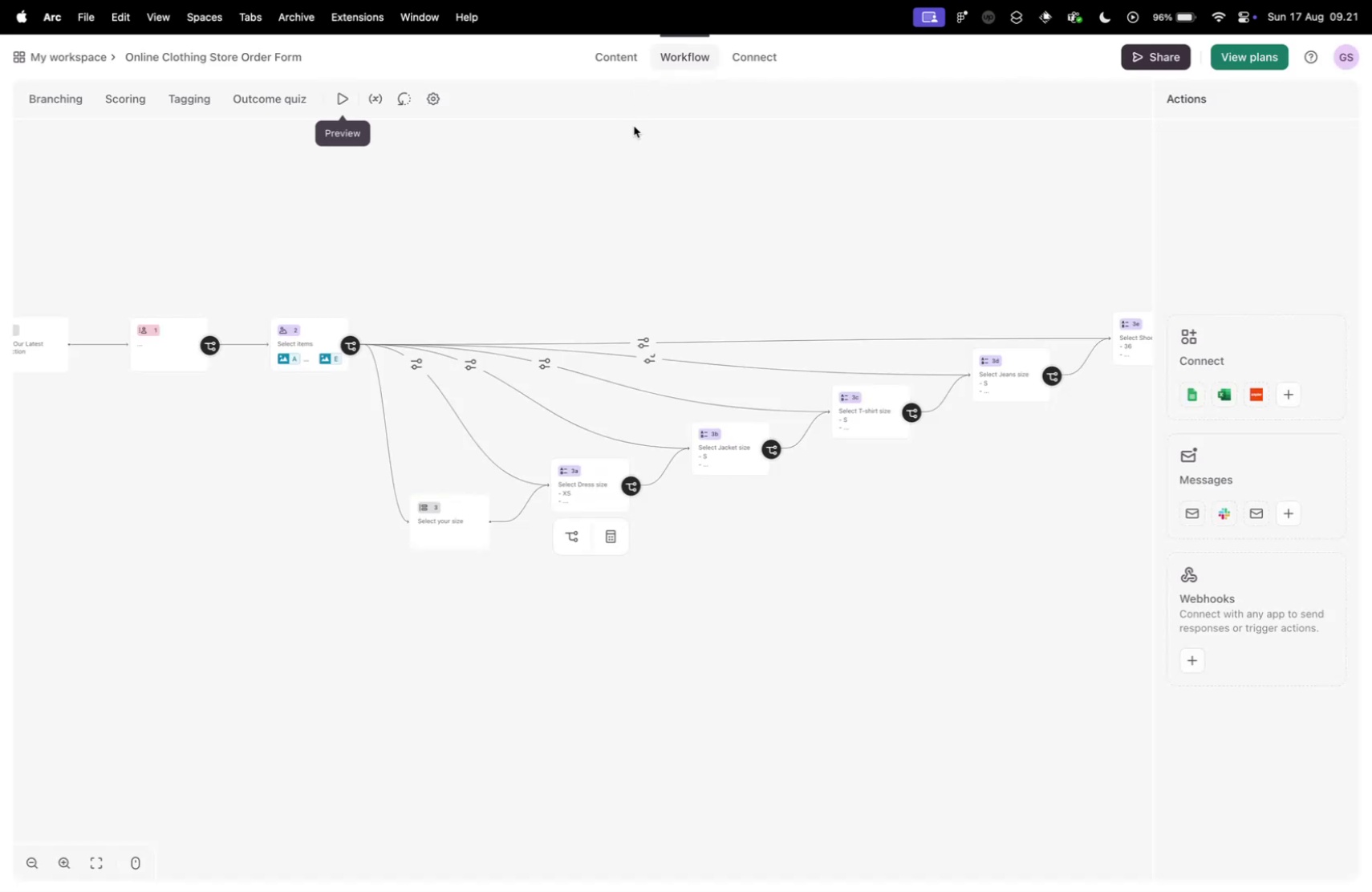 
wait(5.27)
 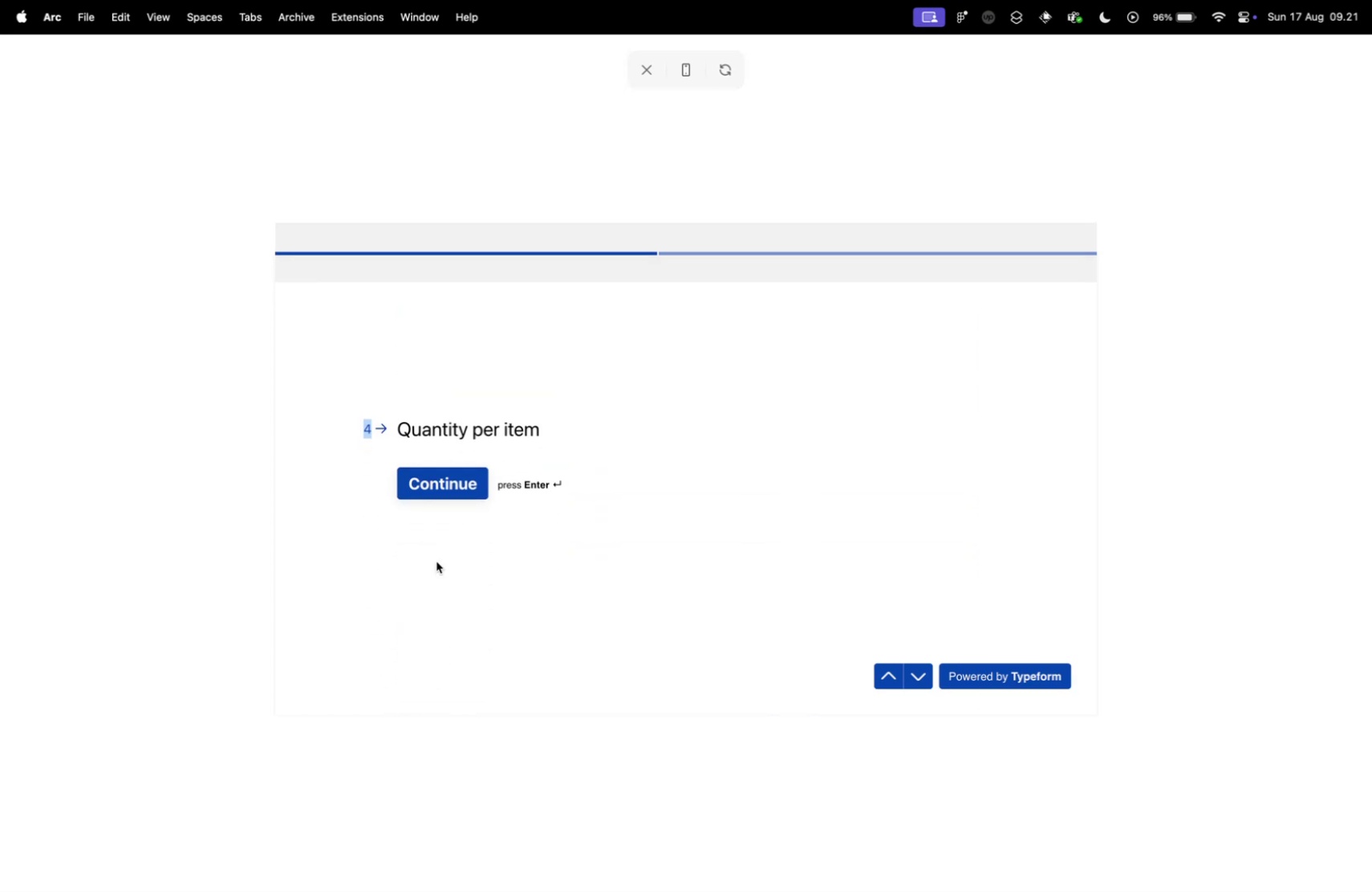 
left_click_drag(start_coordinate=[988, 513], to_coordinate=[690, 521])
 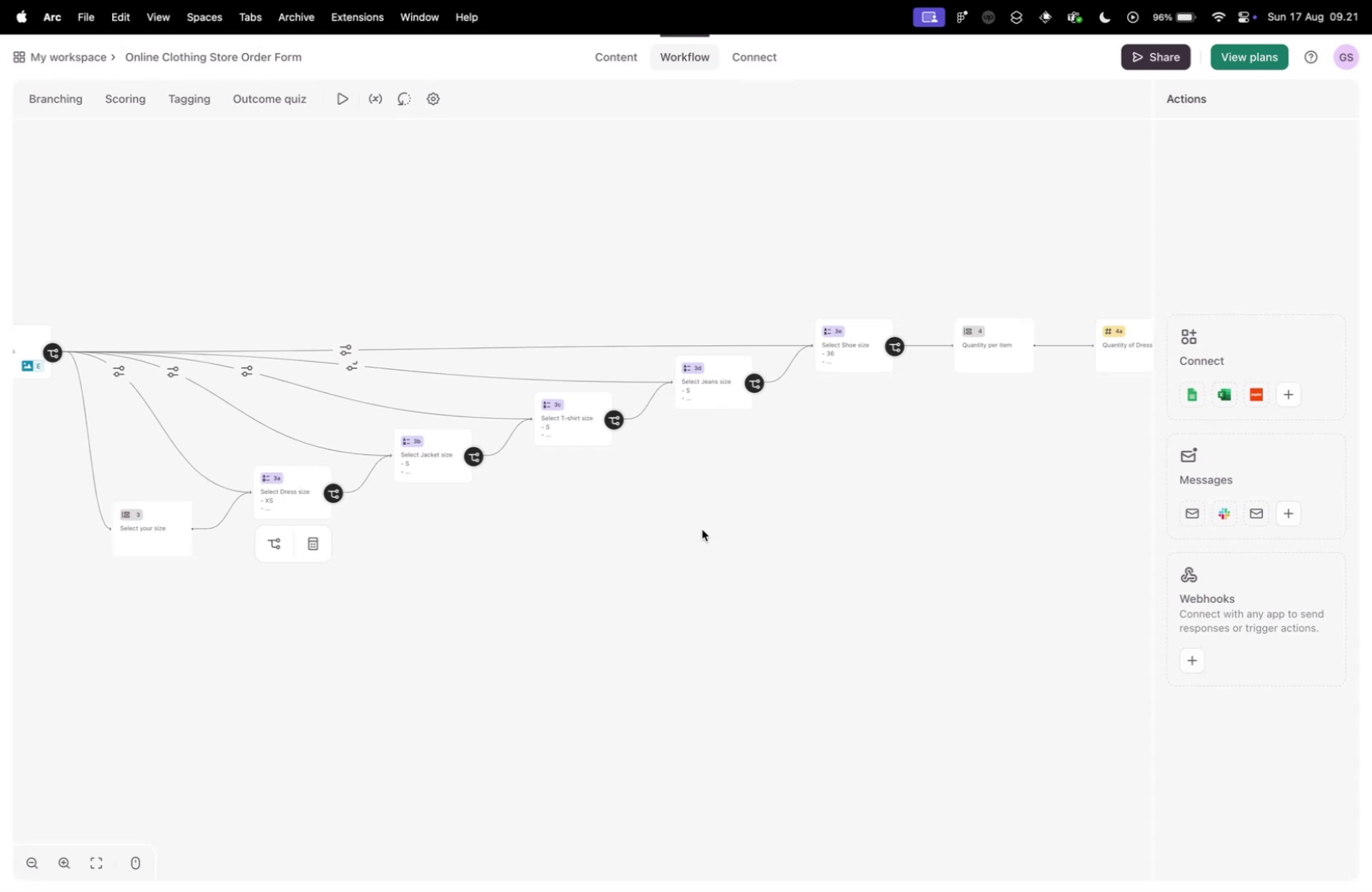 
left_click_drag(start_coordinate=[501, 524], to_coordinate=[943, 415])
 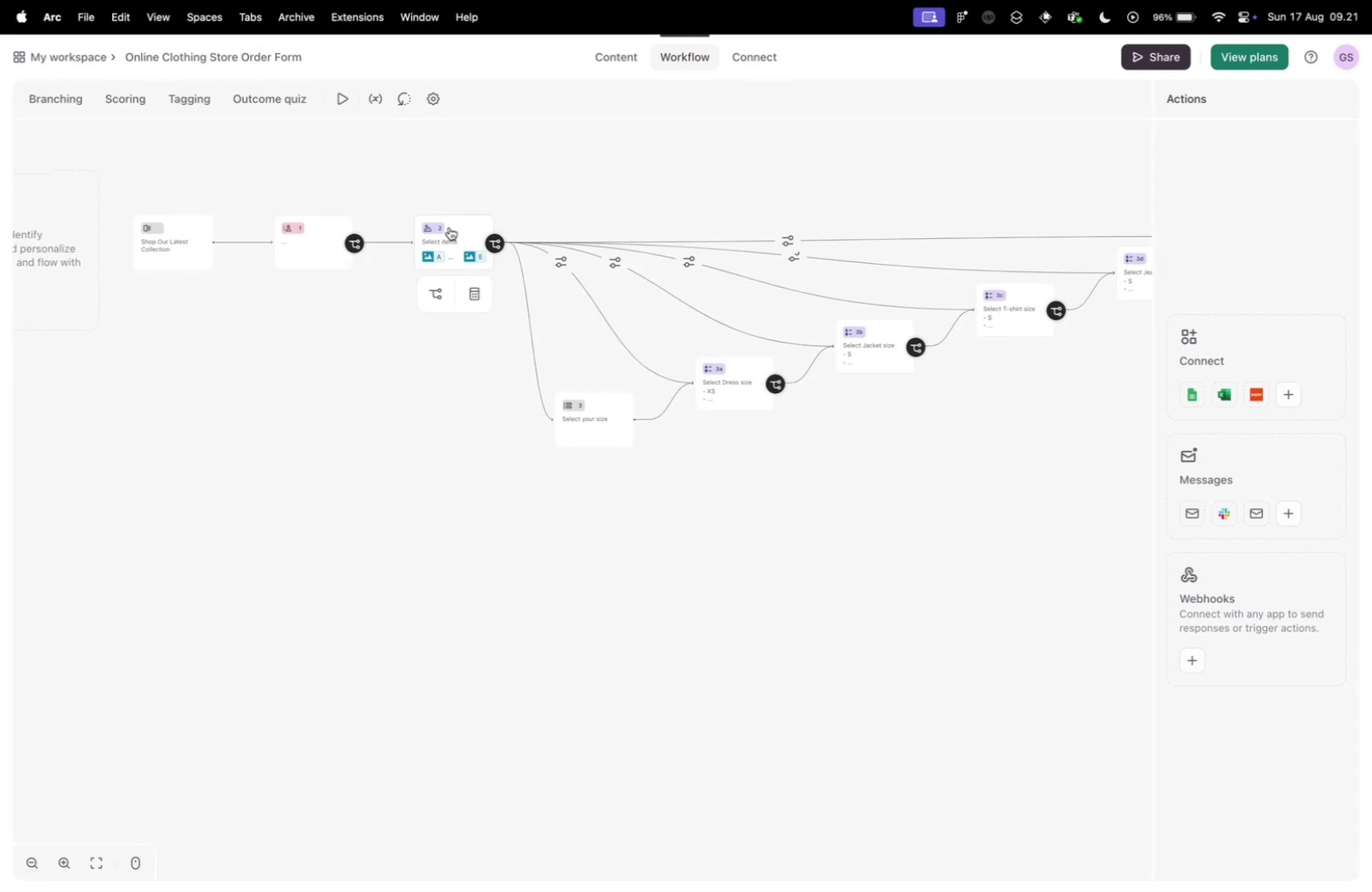 
scroll: coordinate [461, 262], scroll_direction: up, amount: 31.0
 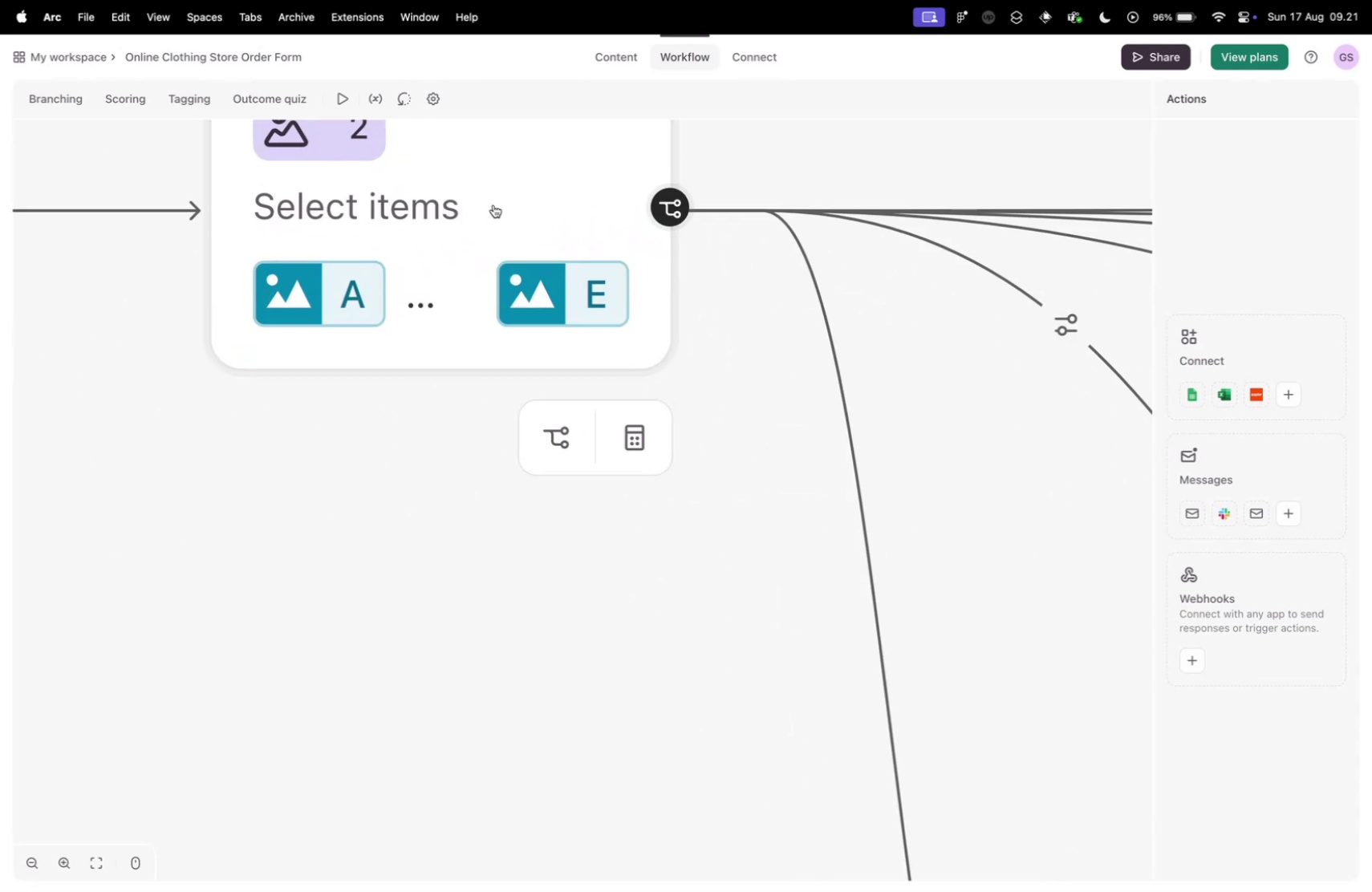 
left_click([494, 201])
 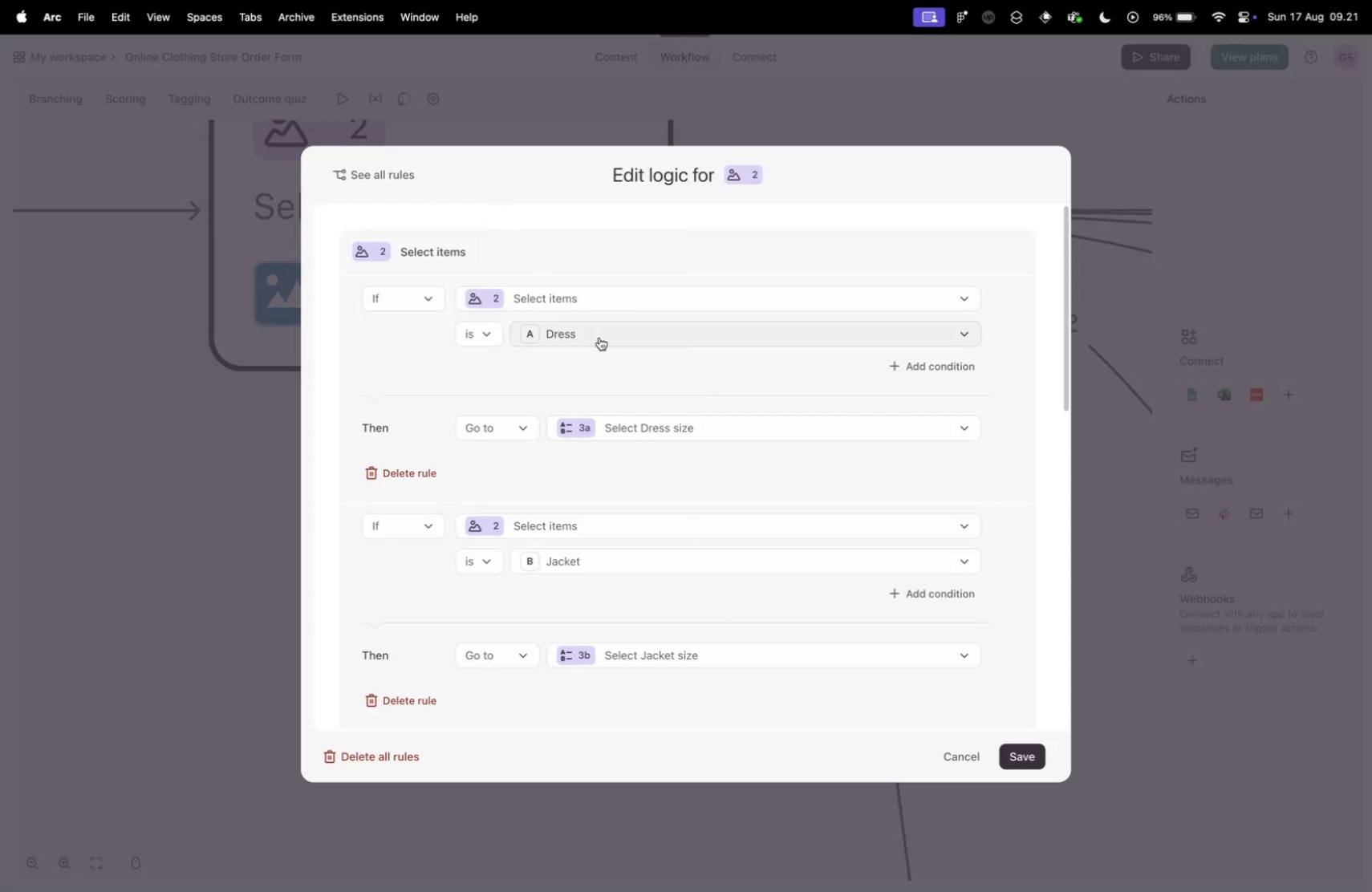 
left_click([496, 338])
 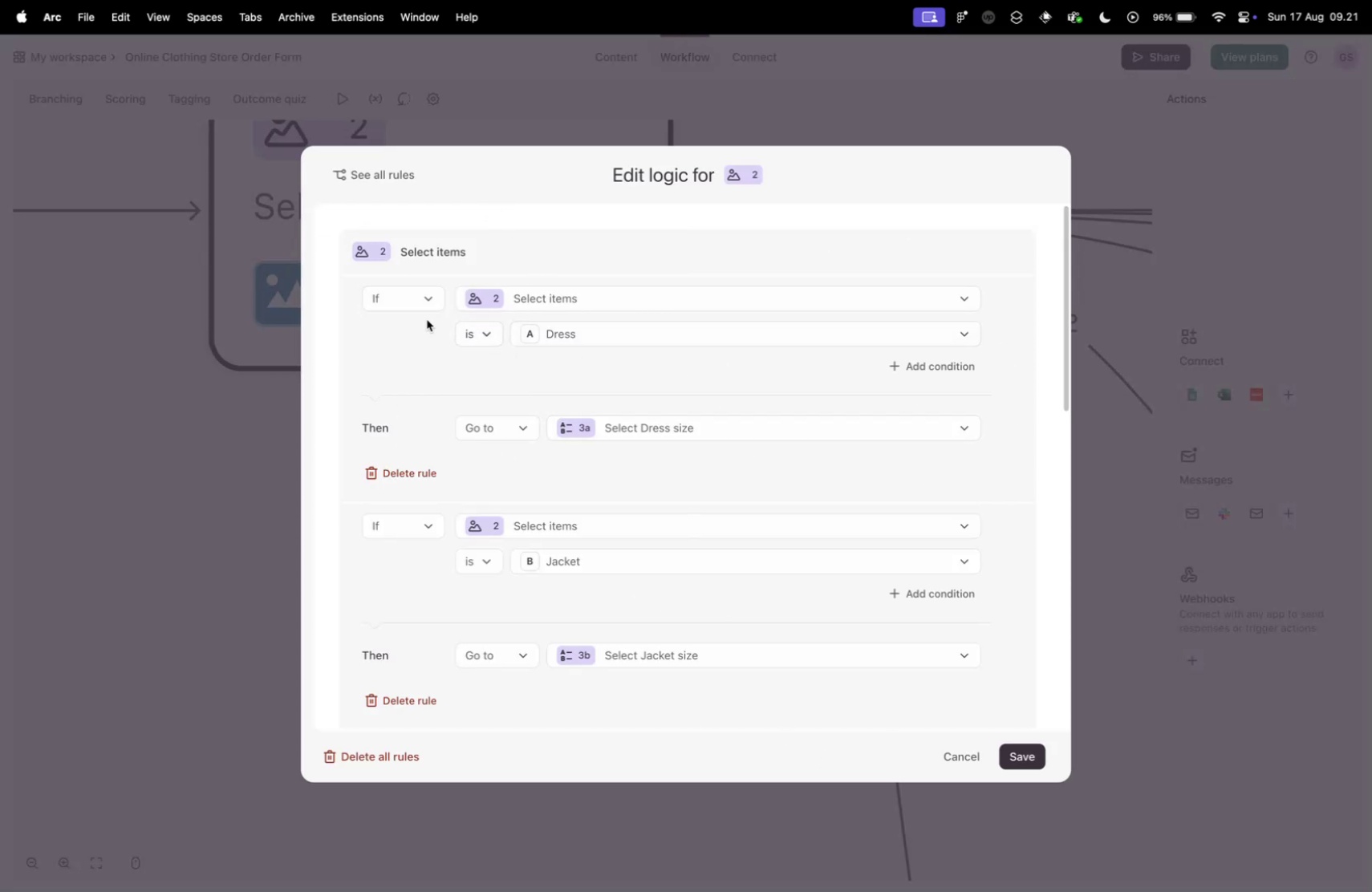 
left_click([645, 329])
 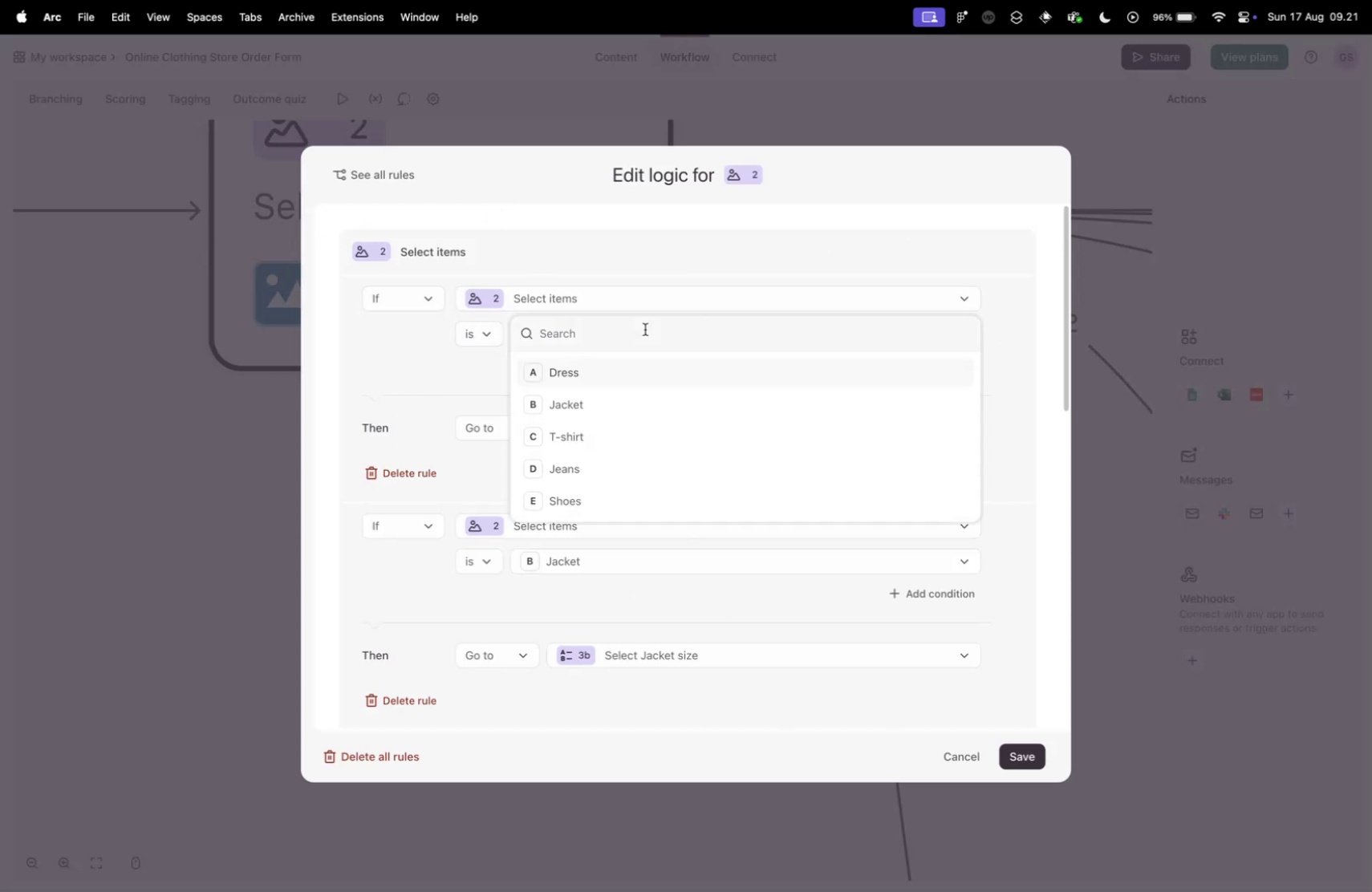 
left_click([645, 329])
 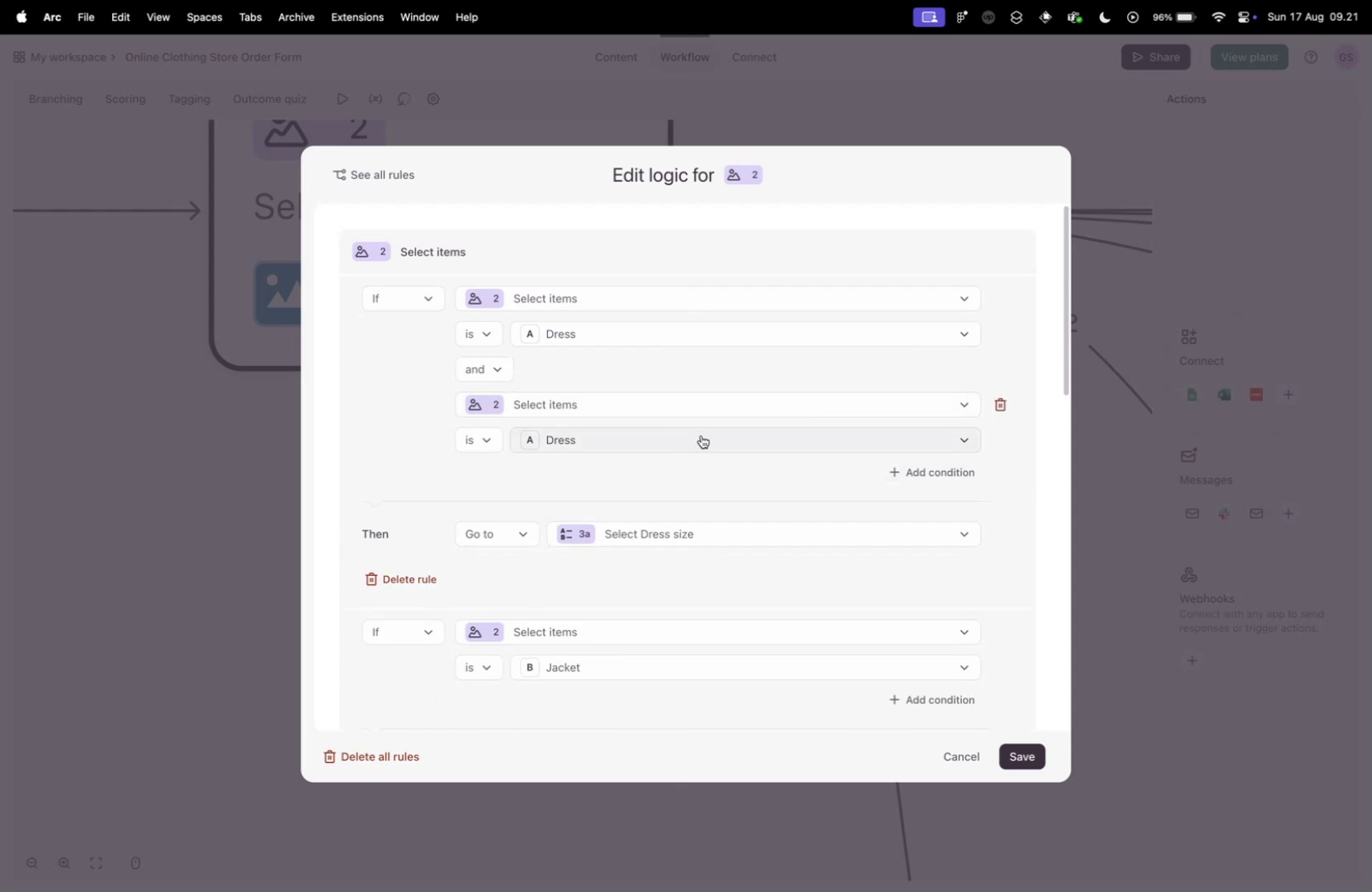 
wait(5.24)
 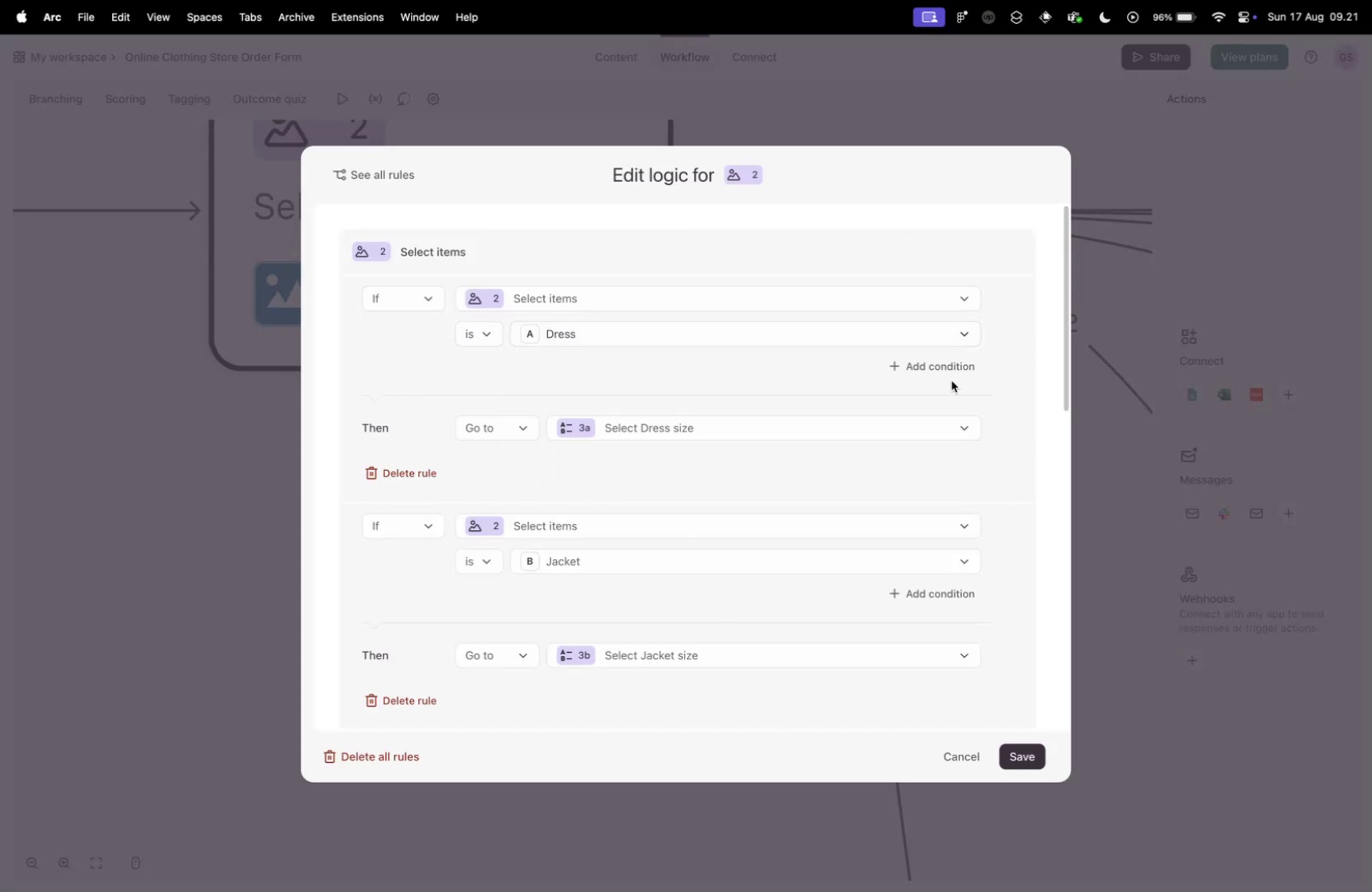 
left_click([999, 403])
 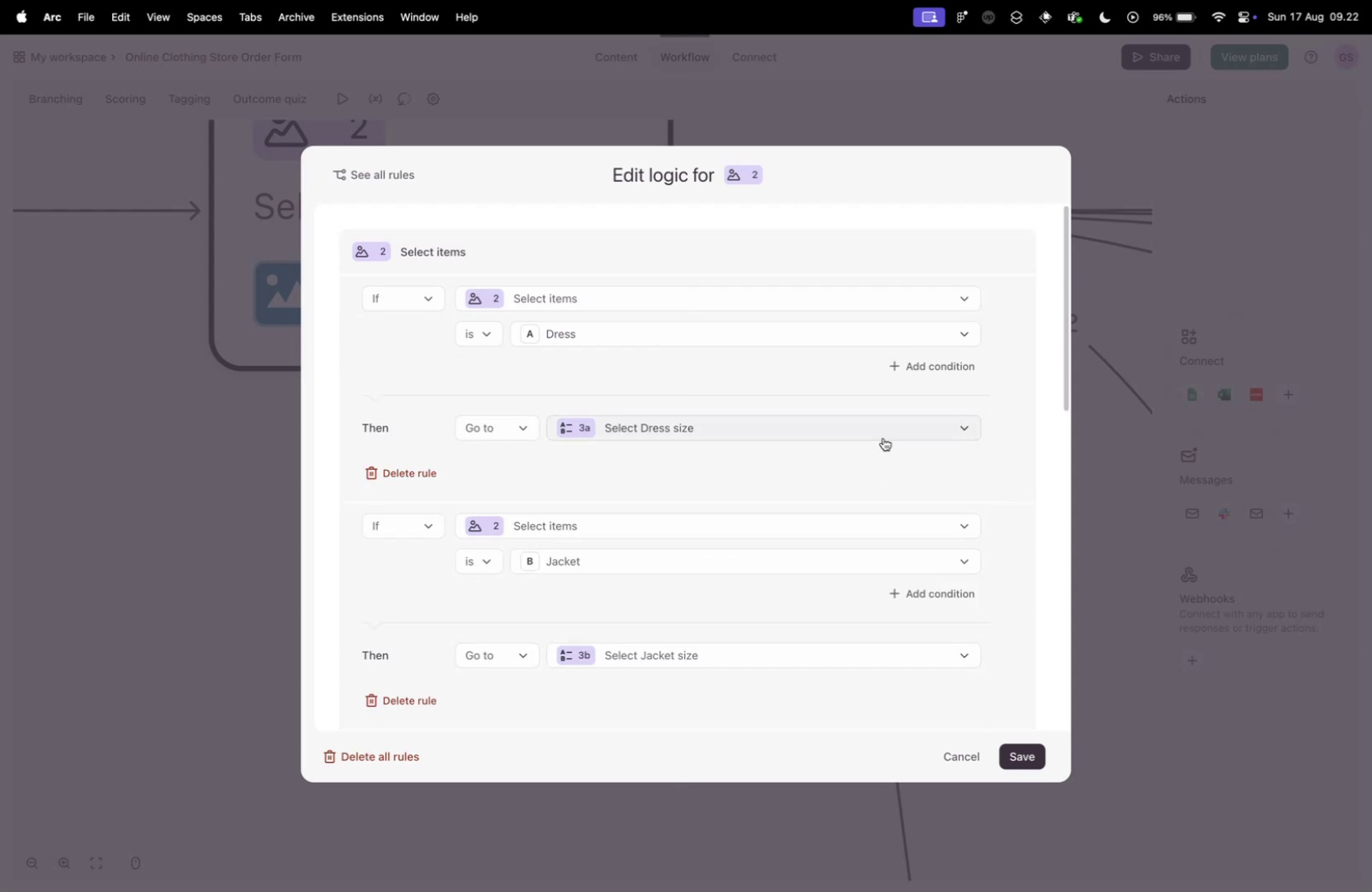 
scroll: coordinate [871, 458], scroll_direction: down, amount: 2.0
 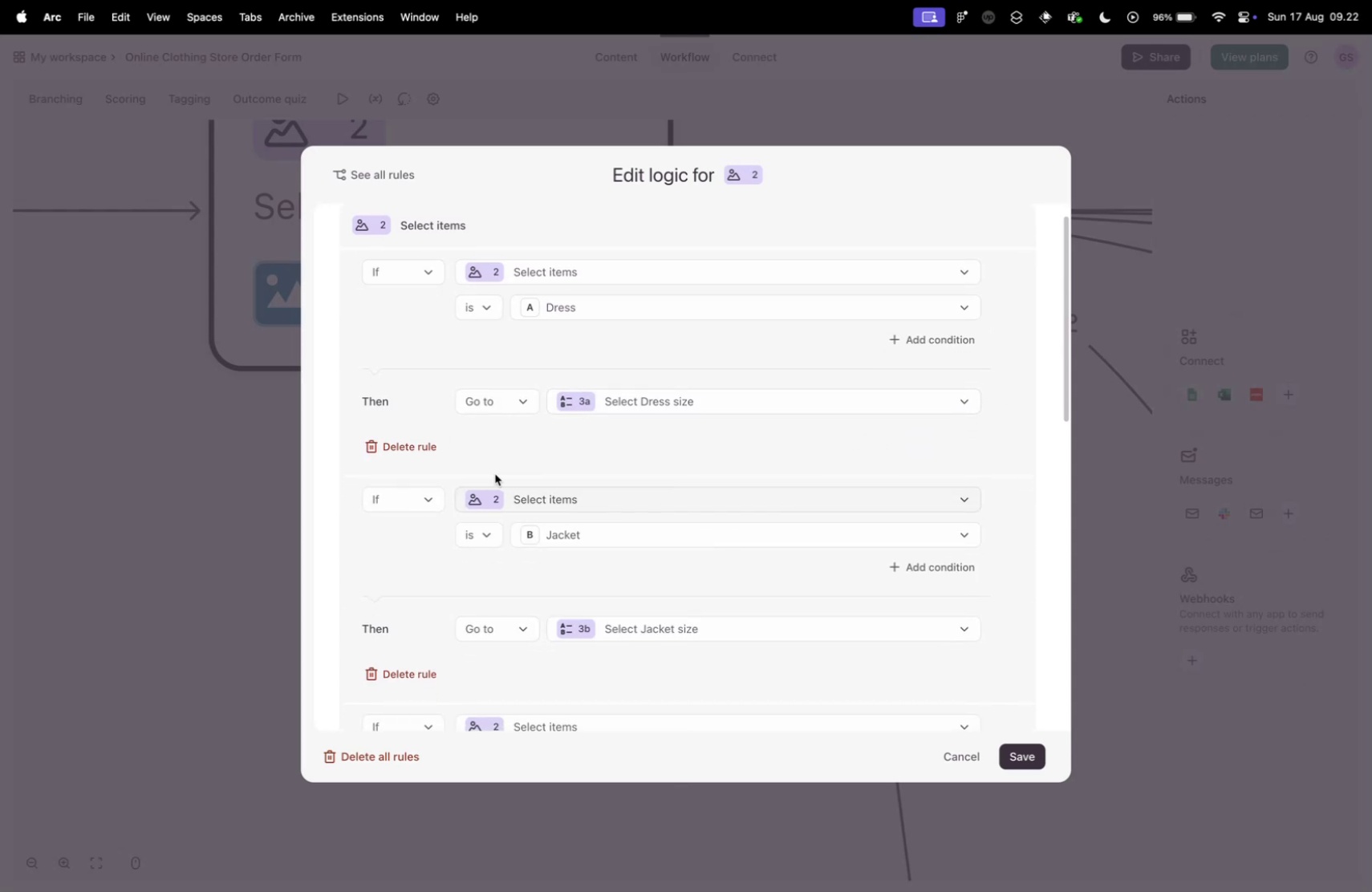 
mouse_move([509, 420])
 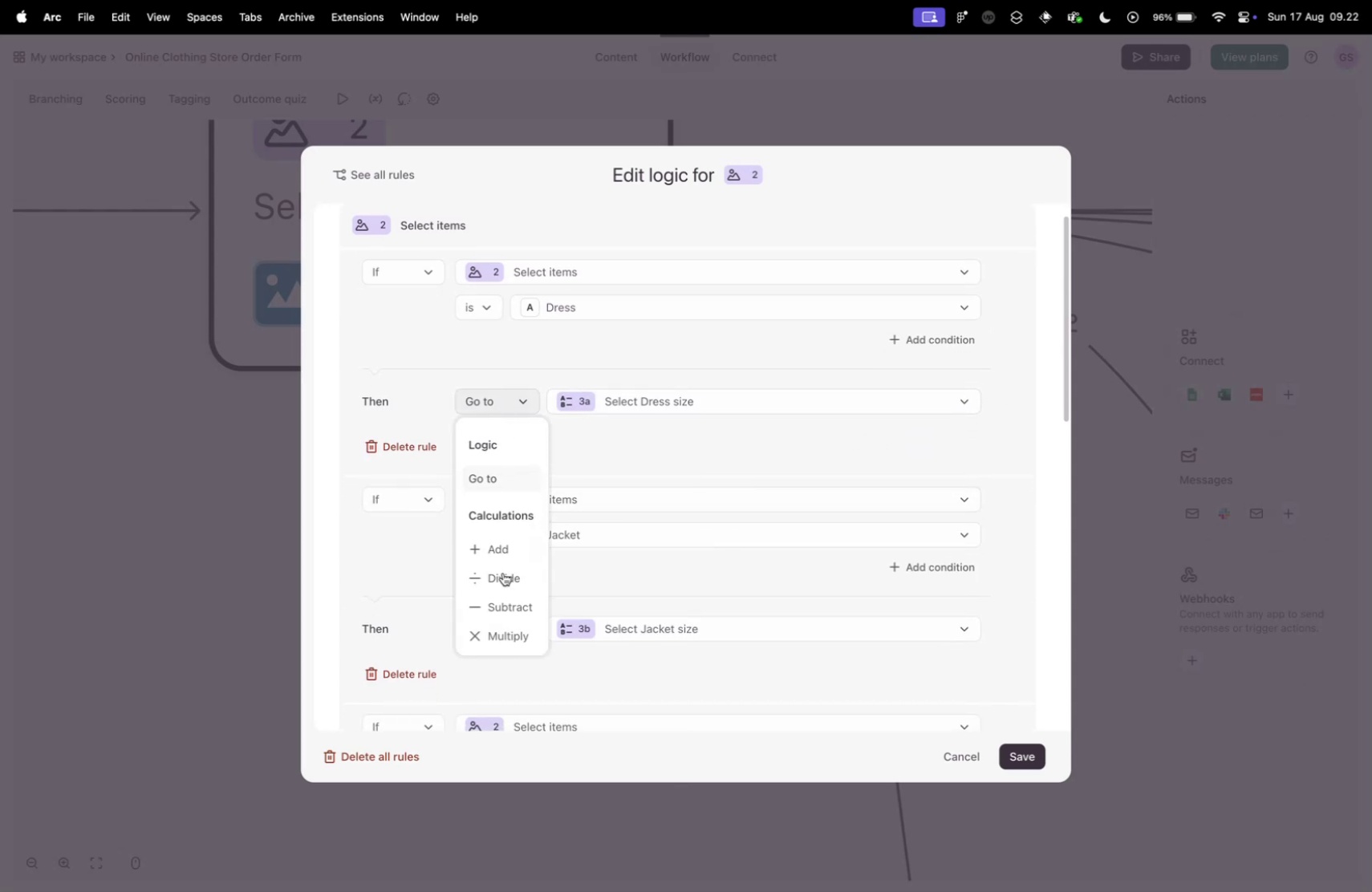 
scroll: coordinate [503, 574], scroll_direction: down, amount: 15.0
 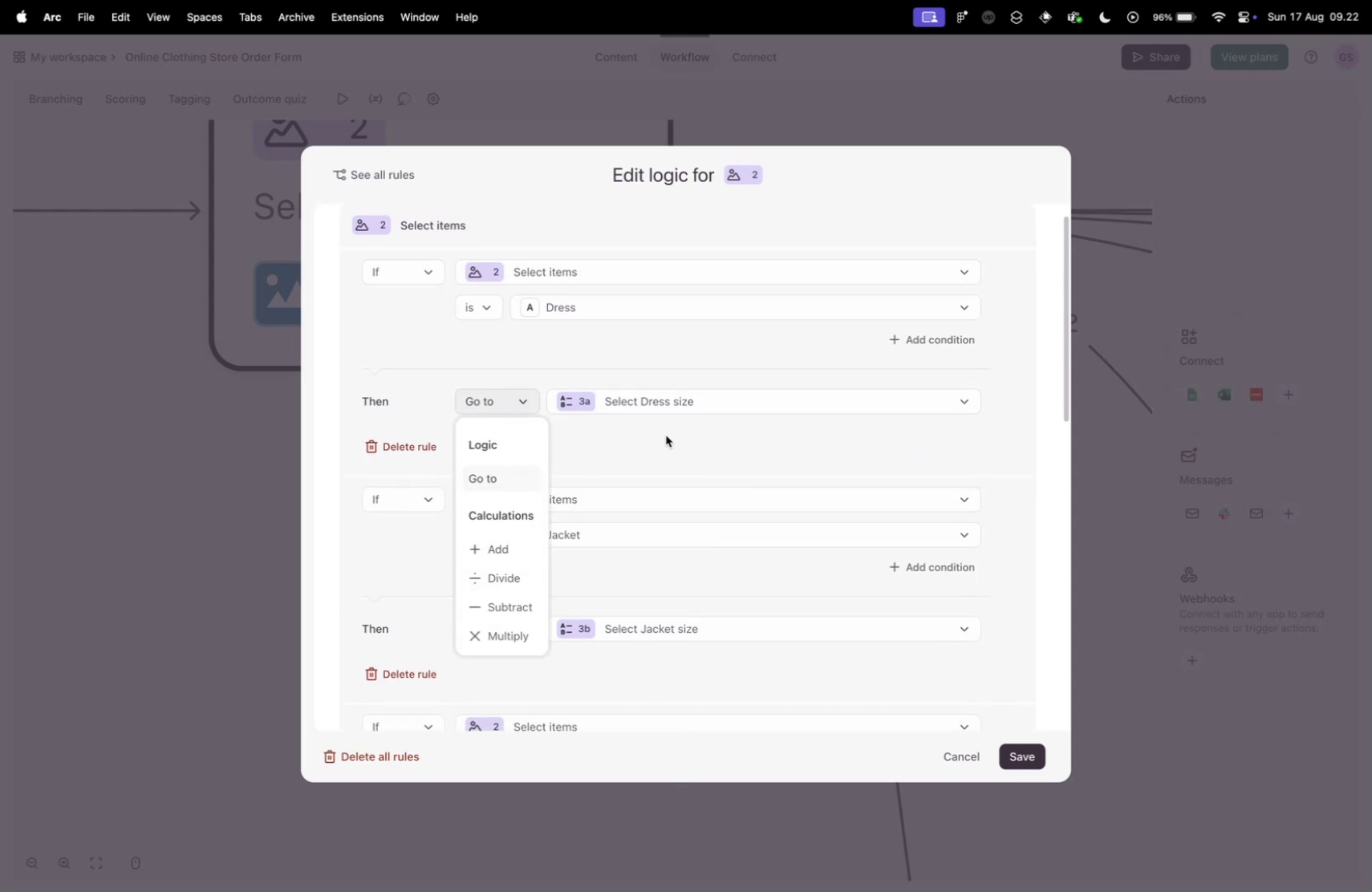 
left_click([681, 432])
 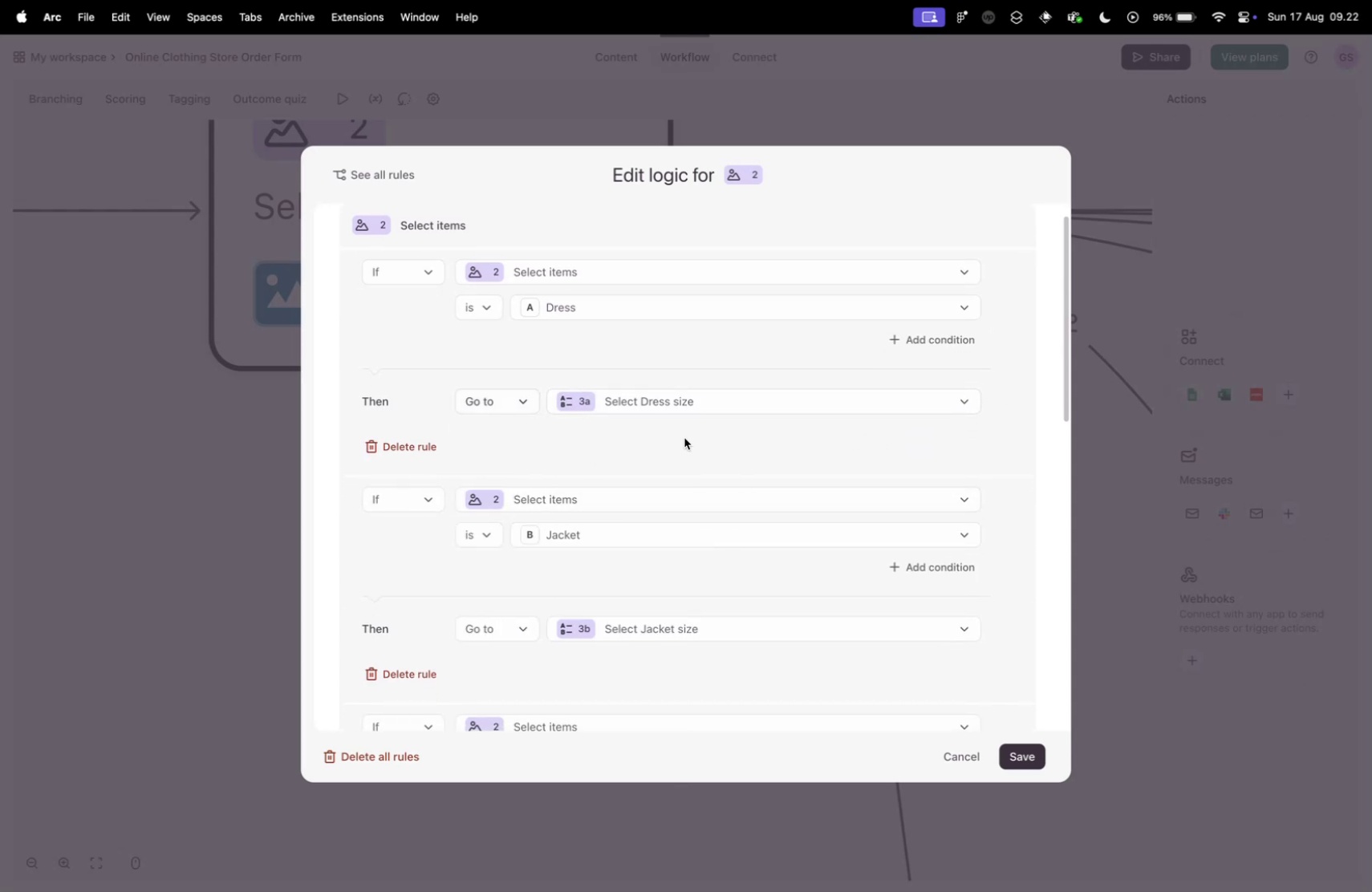 
scroll: coordinate [692, 450], scroll_direction: down, amount: 38.0
 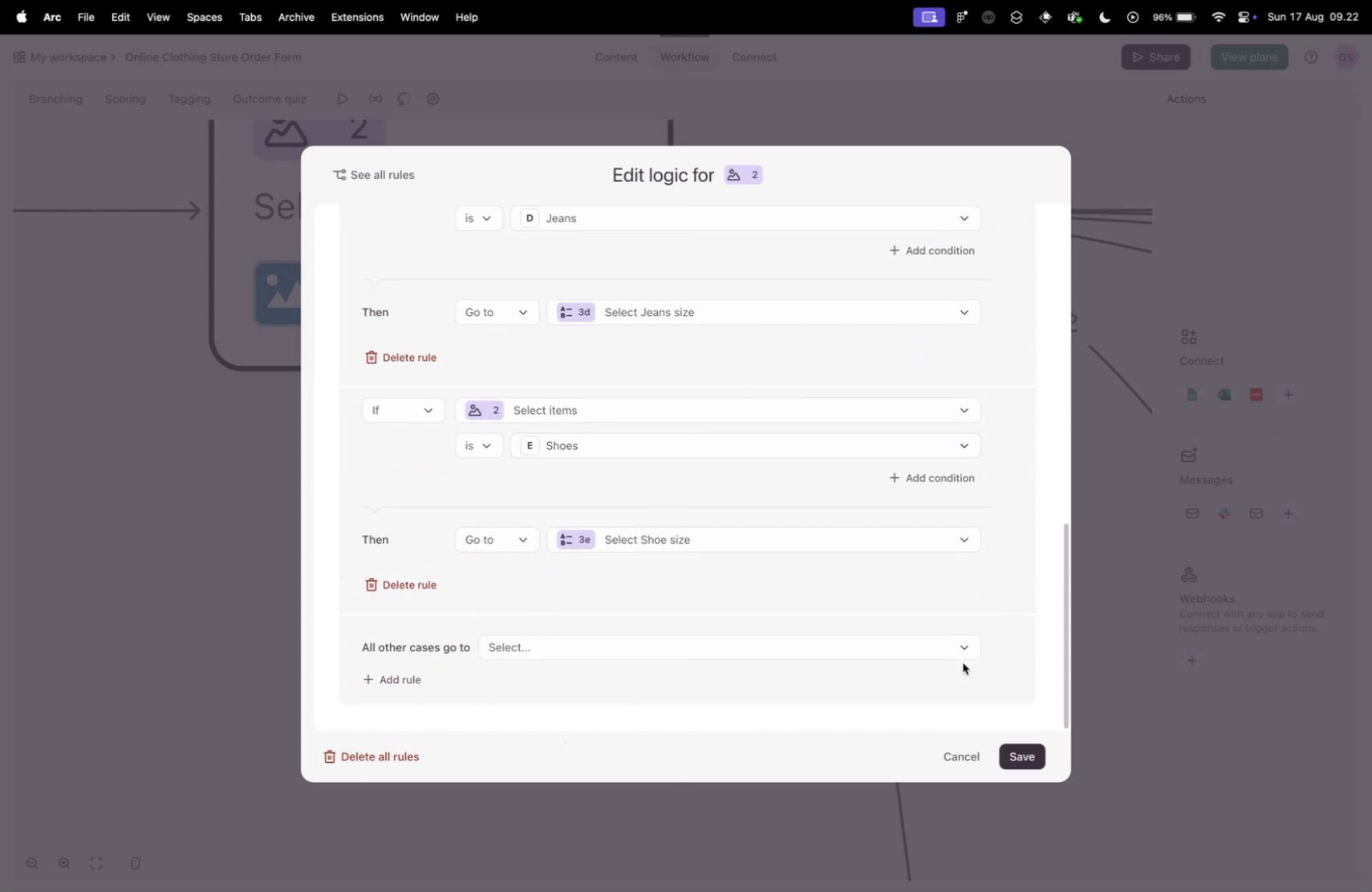 
left_click([964, 647])
 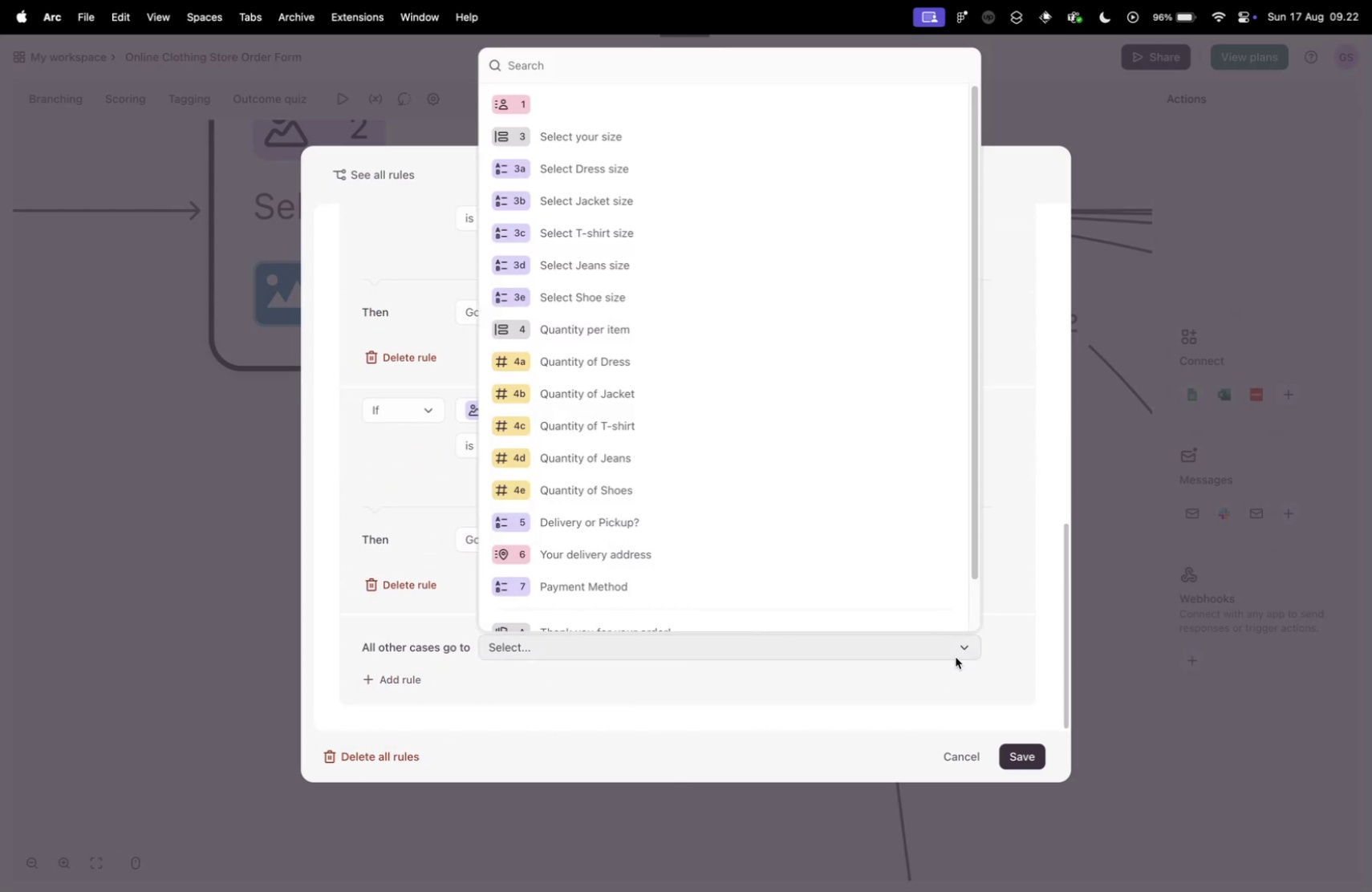 
left_click([1009, 685])
 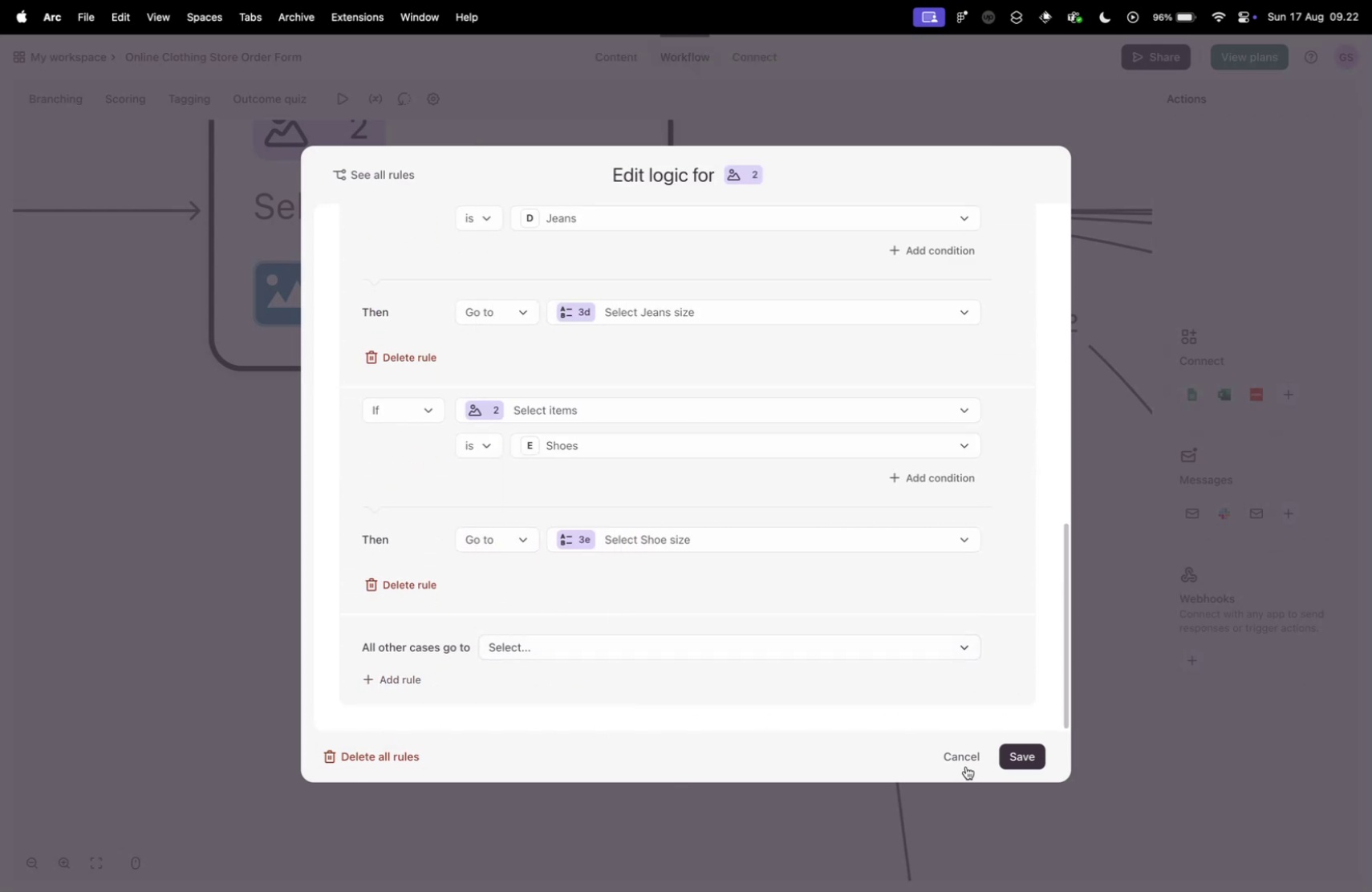 
left_click([966, 765])
 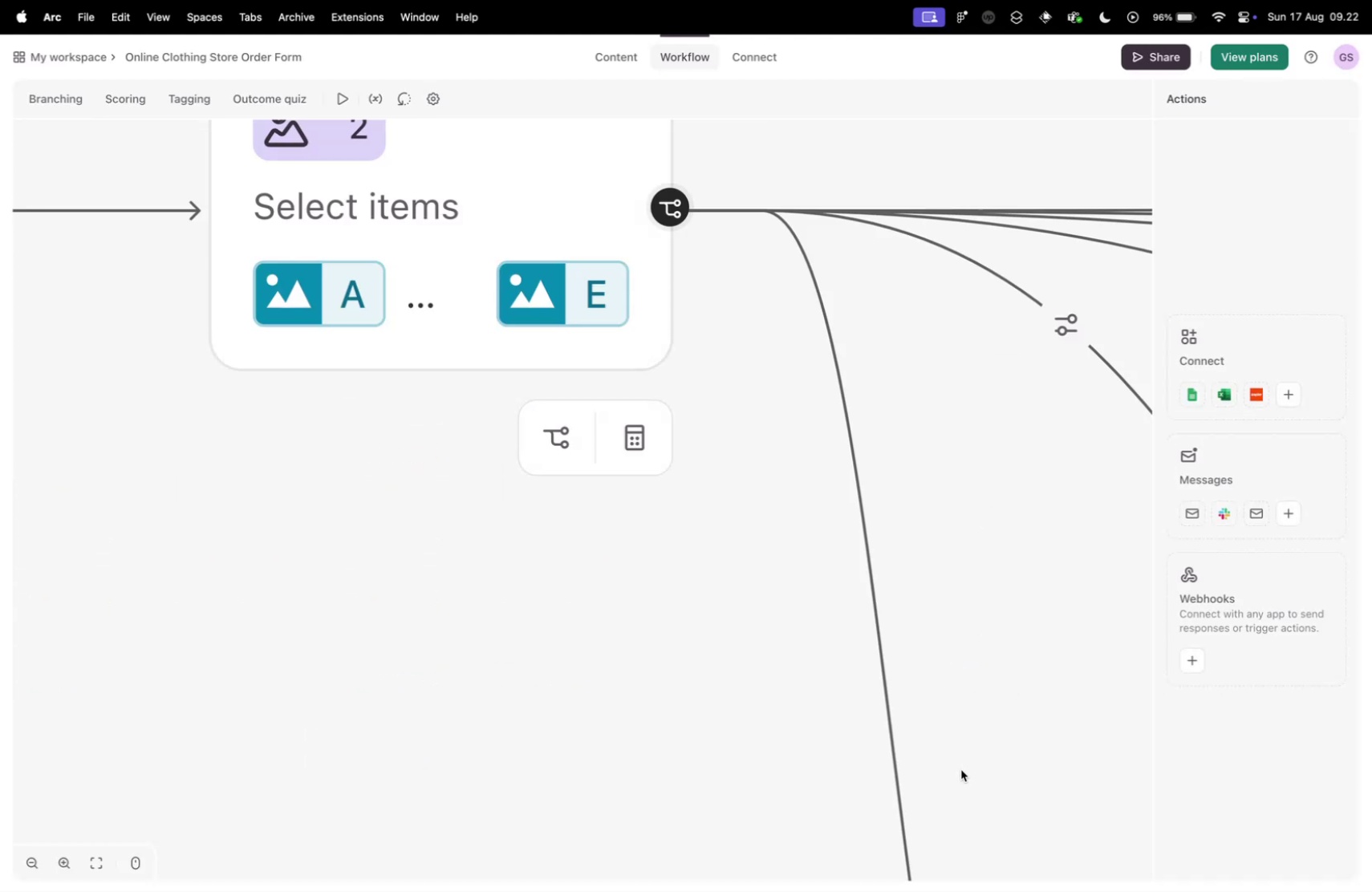 
scroll: coordinate [779, 549], scroll_direction: down, amount: 20.0
 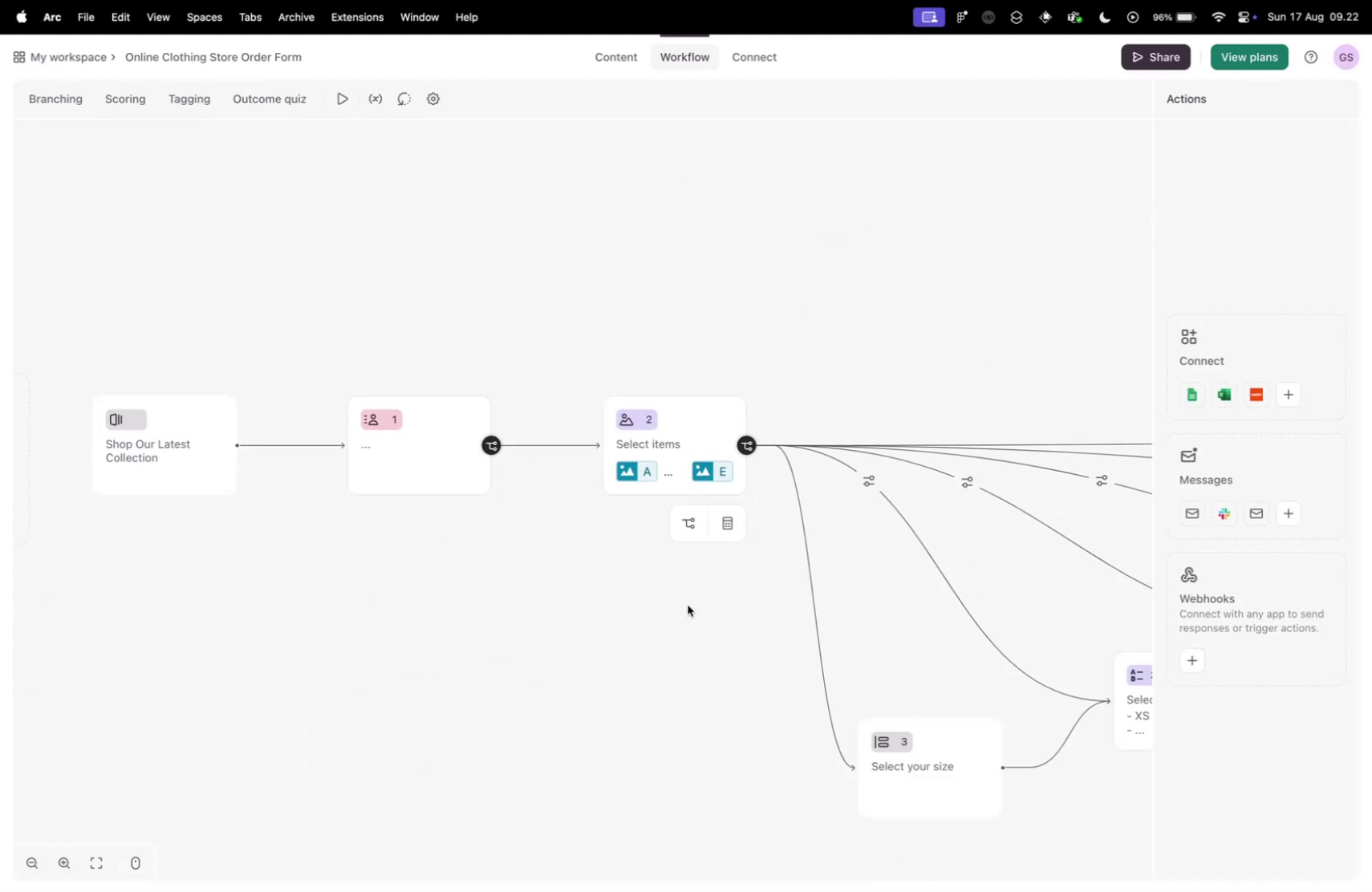 
left_click_drag(start_coordinate=[653, 623], to_coordinate=[379, 493])
 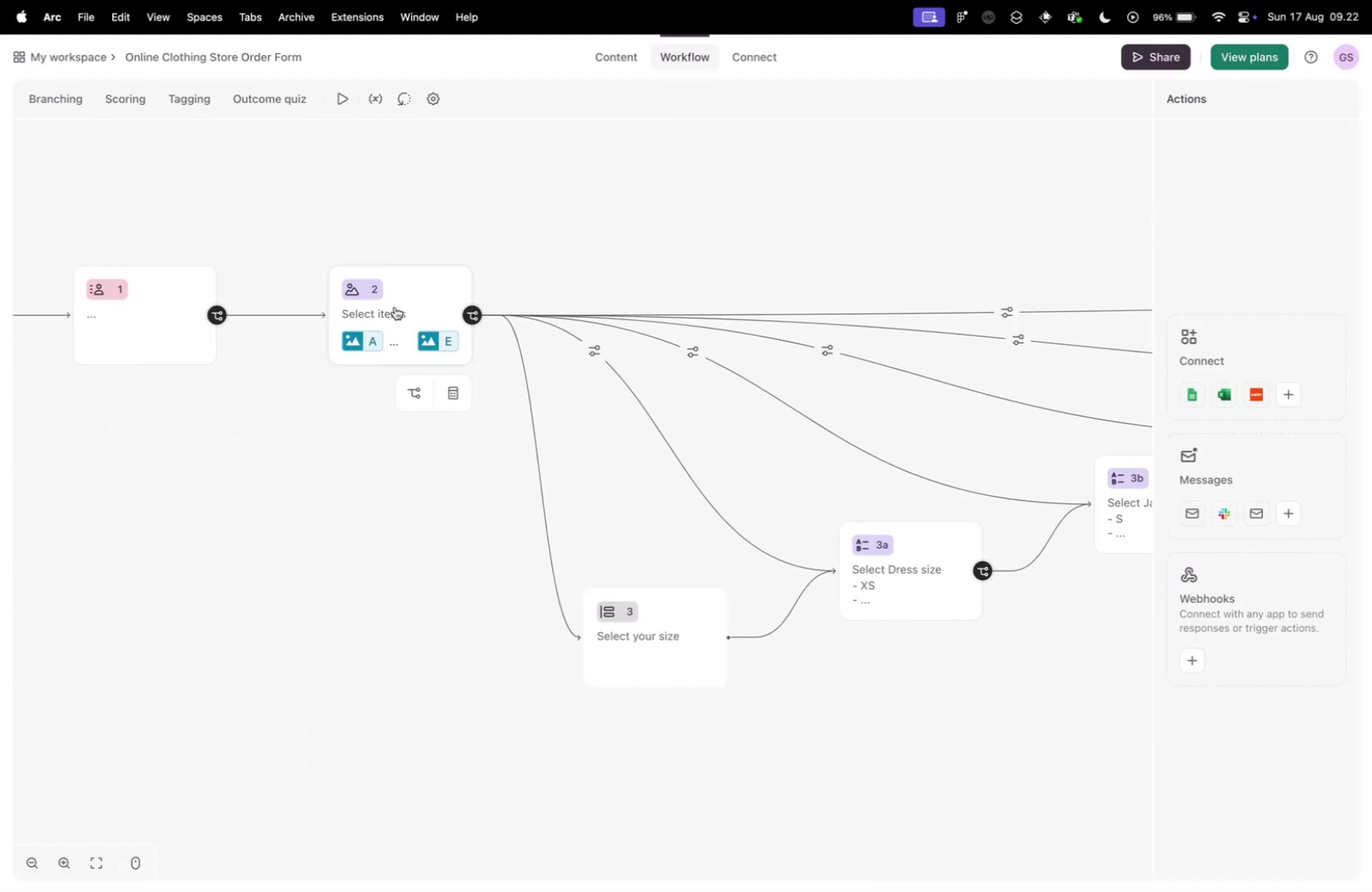 
right_click([395, 306])
 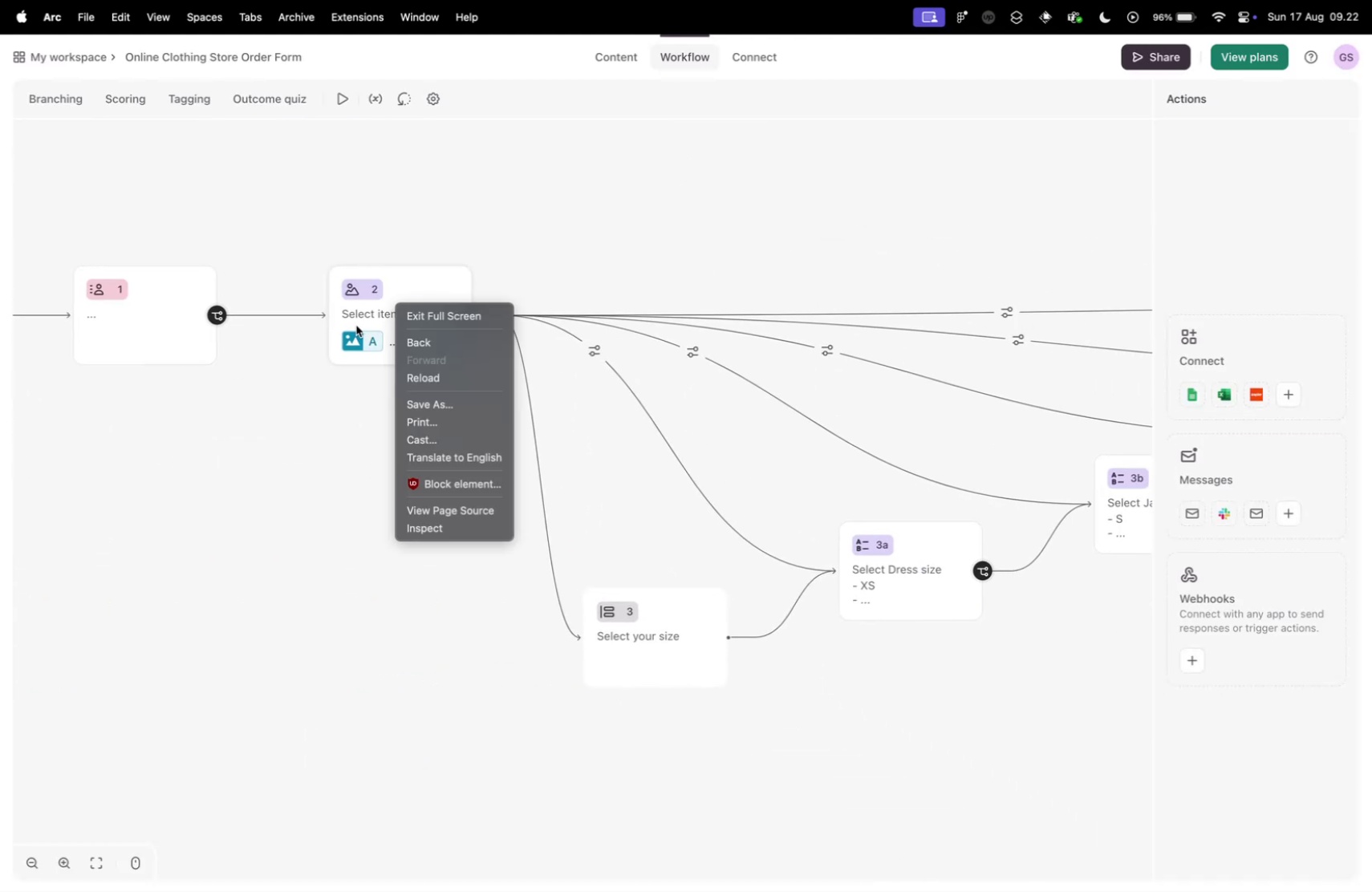 
left_click([356, 325])
 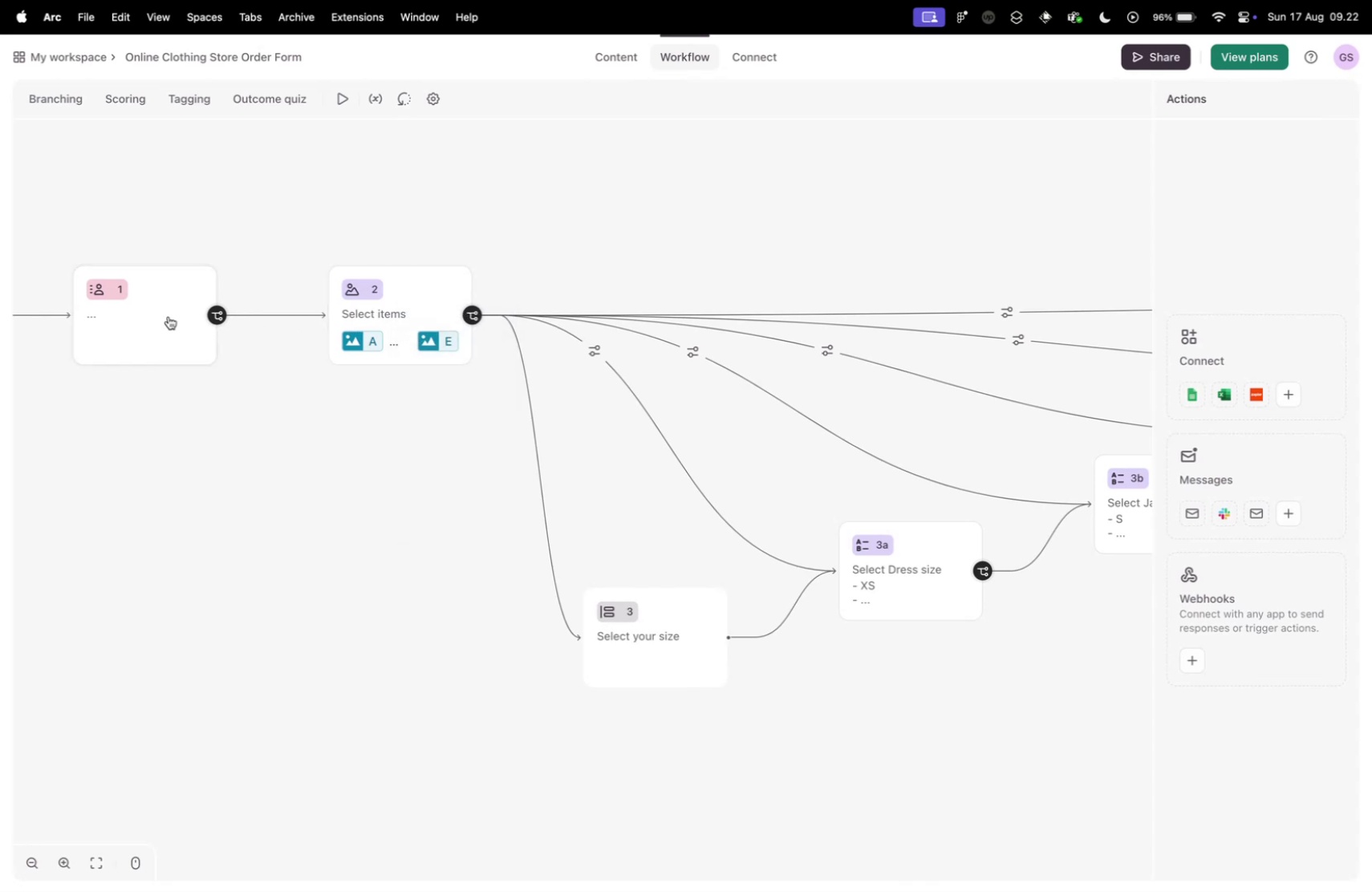 
left_click([158, 315])
 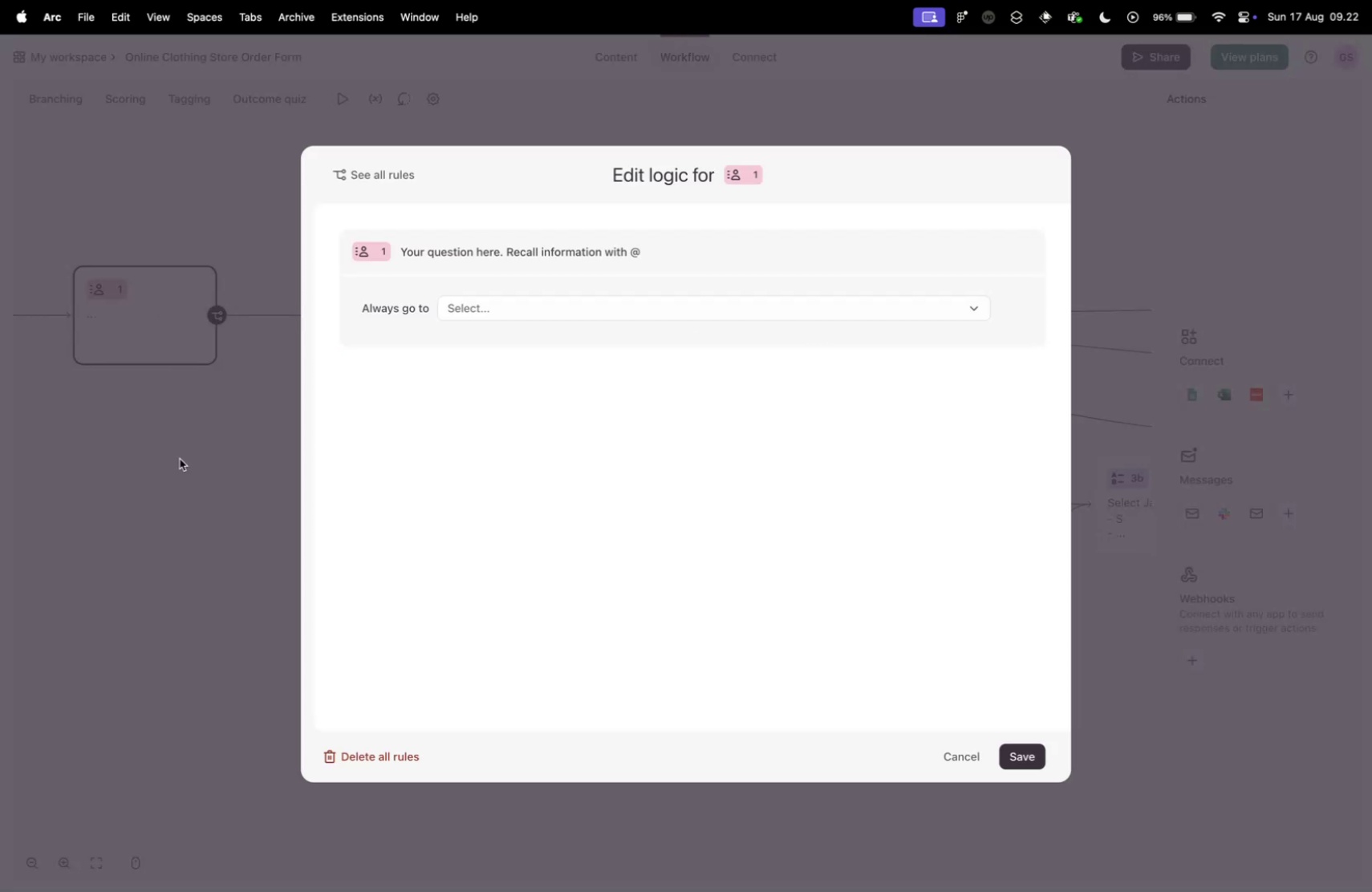 
left_click([180, 458])
 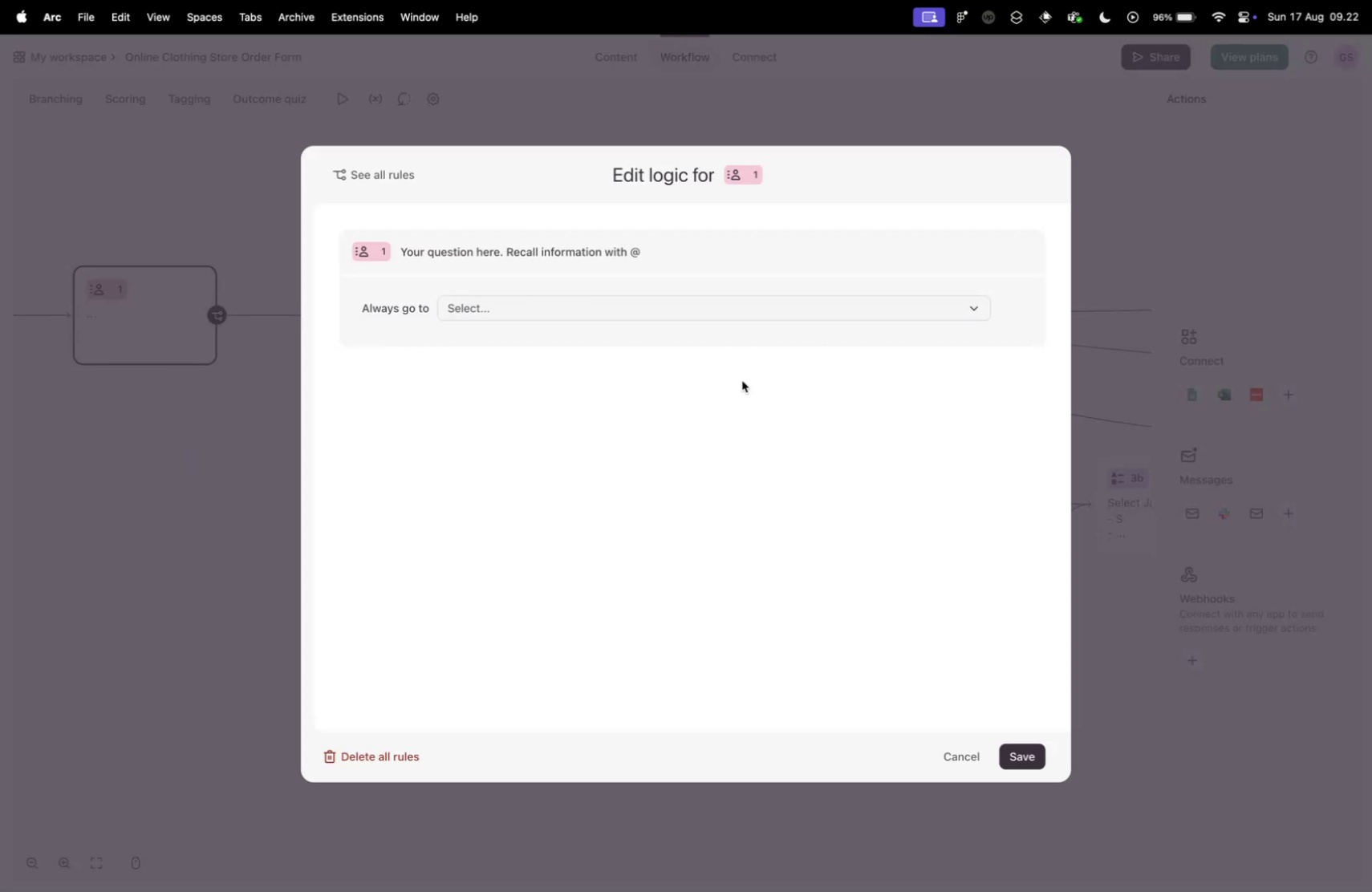 
mouse_move([955, 753])
 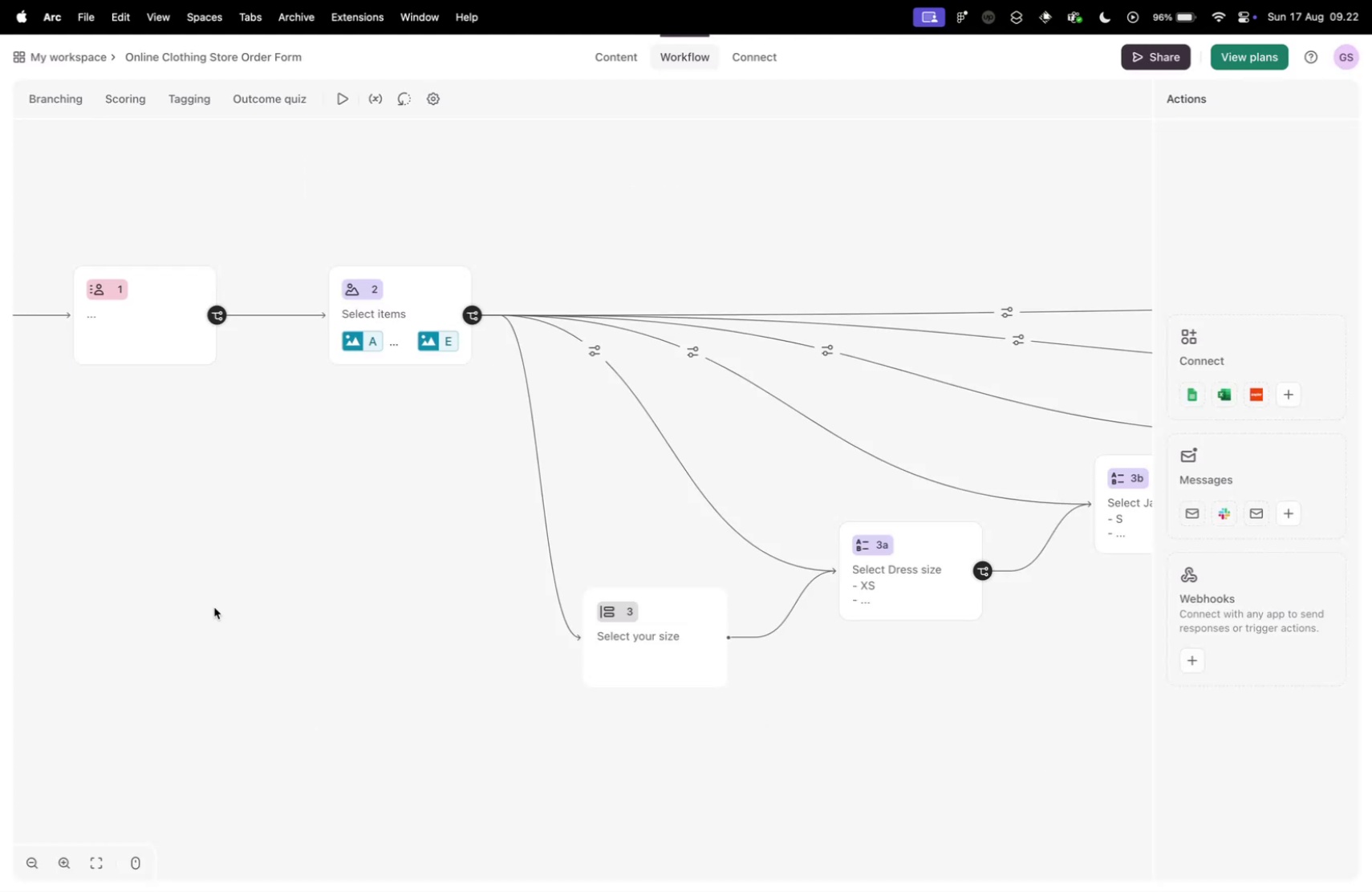 
left_click_drag(start_coordinate=[209, 605], to_coordinate=[548, 611])
 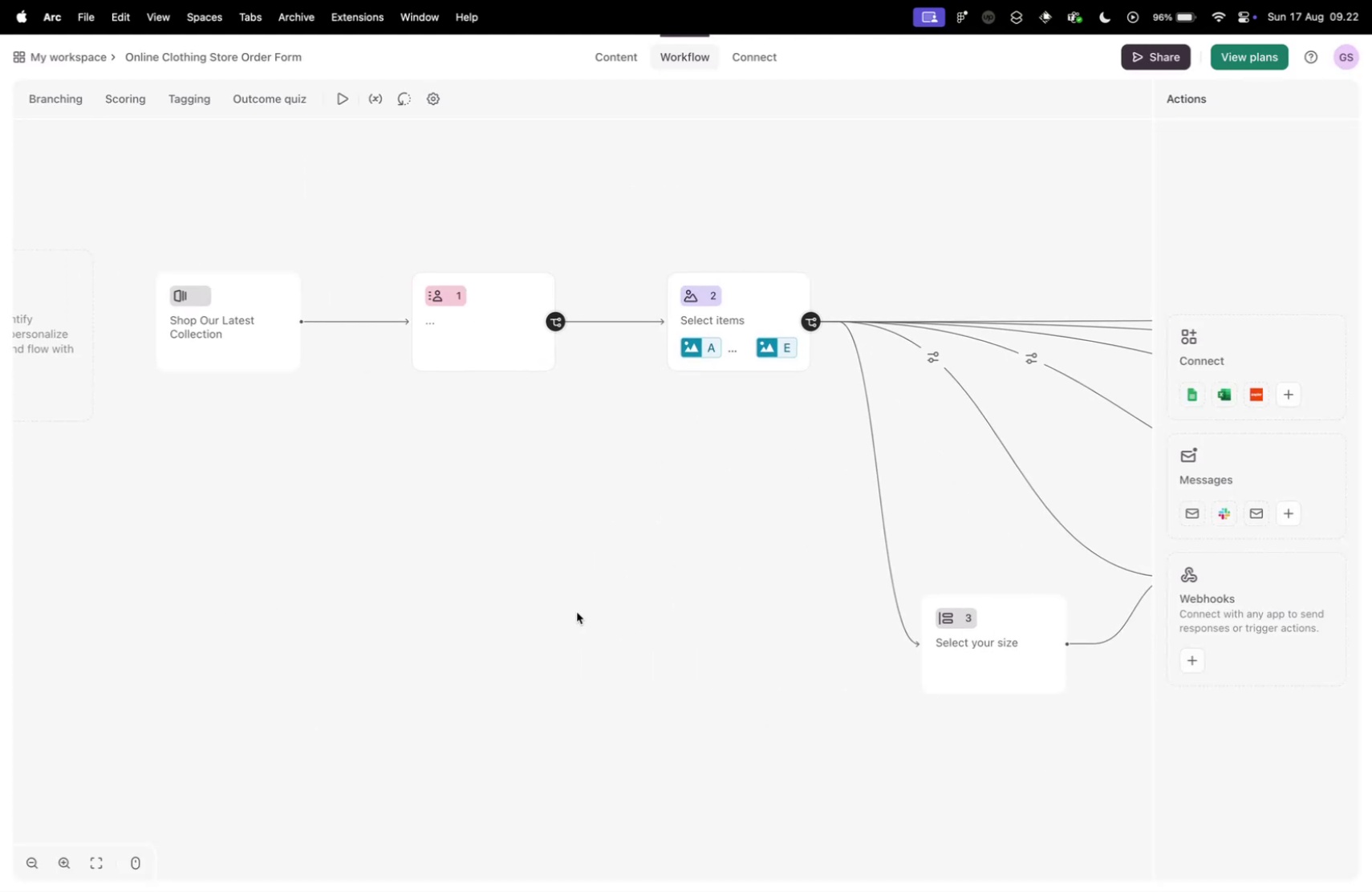 
left_click_drag(start_coordinate=[623, 605], to_coordinate=[202, 561])
 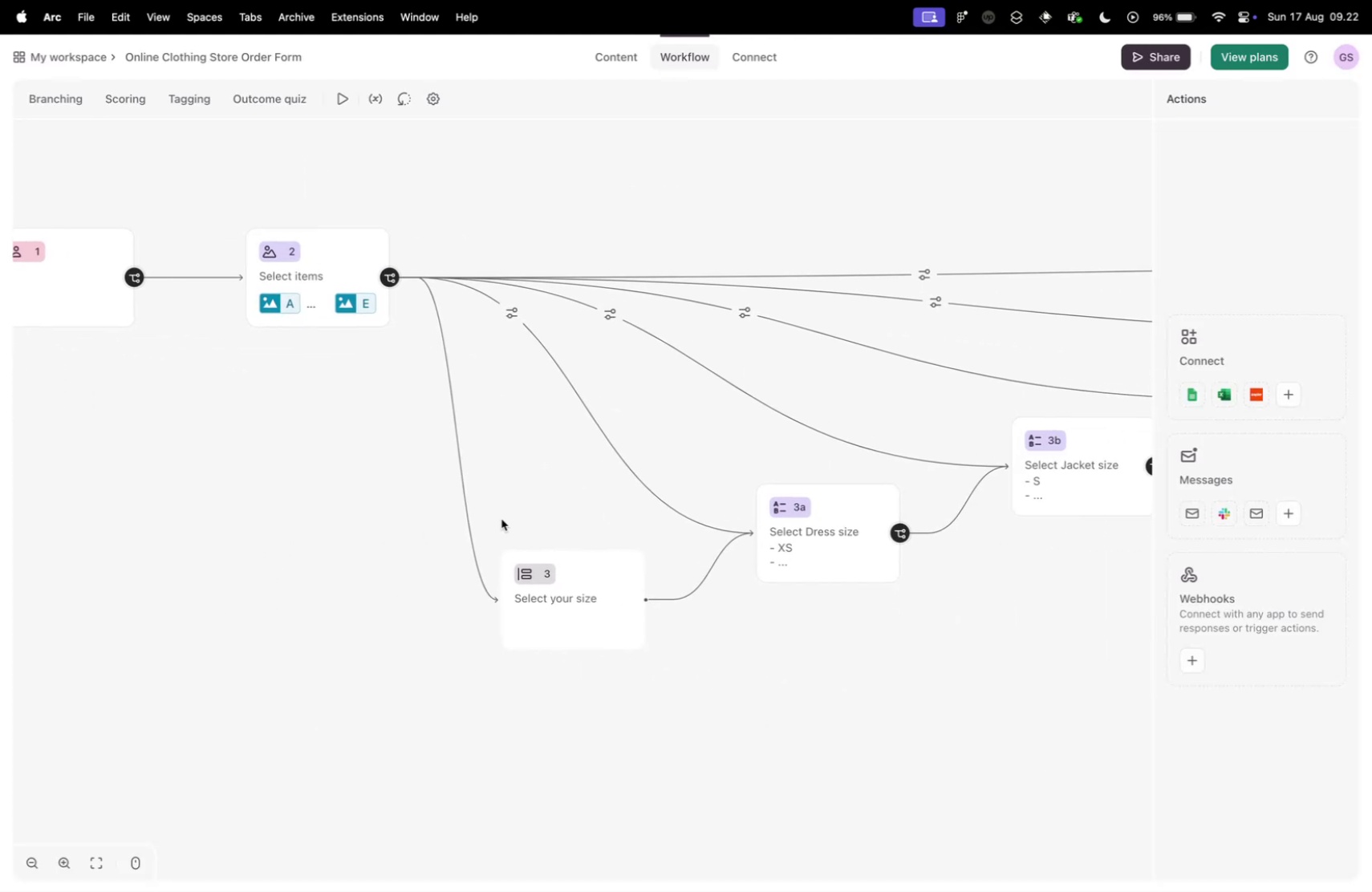 
left_click_drag(start_coordinate=[556, 514], to_coordinate=[352, 508])
 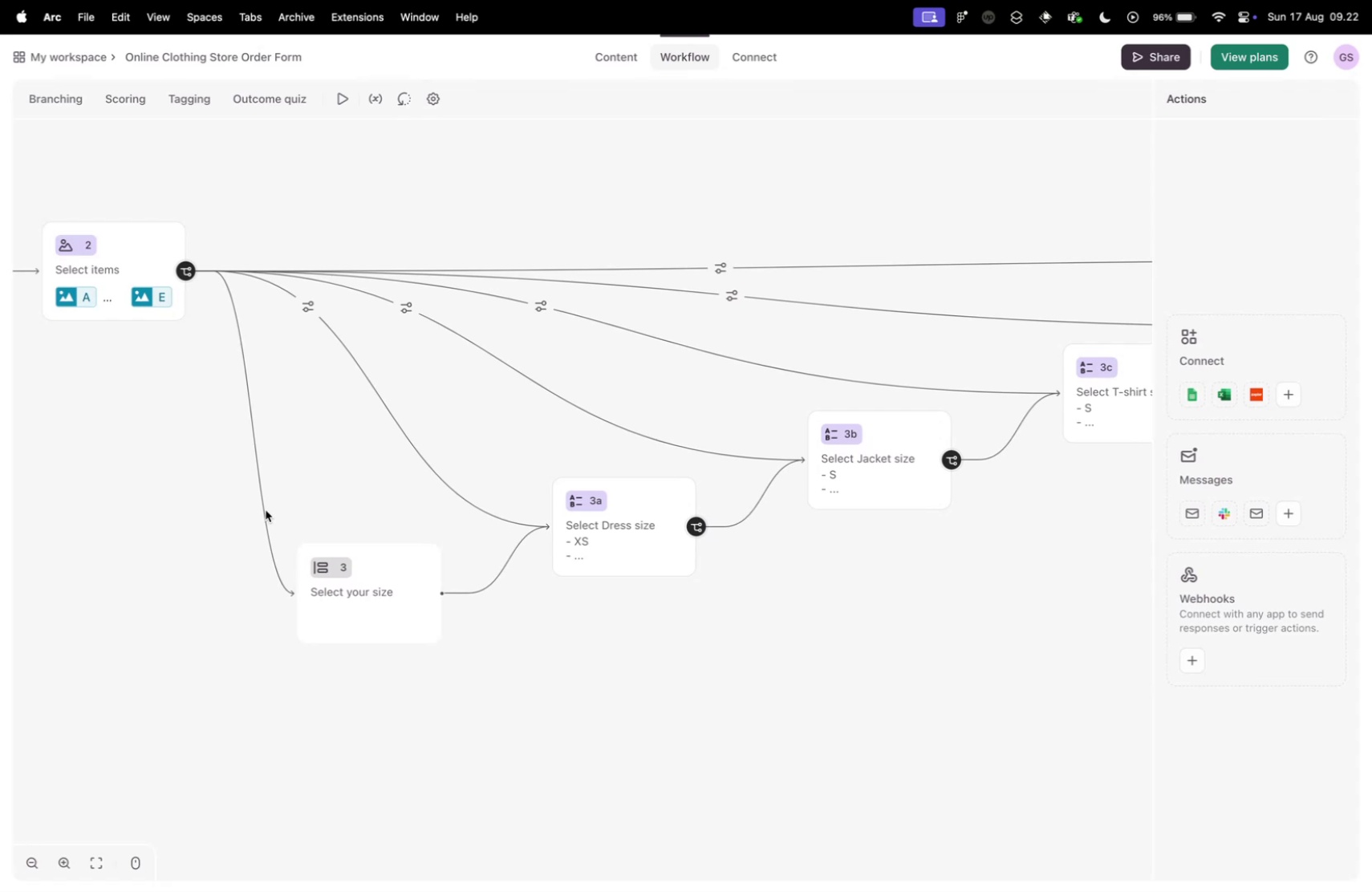 
left_click_drag(start_coordinate=[263, 509], to_coordinate=[331, 526])
 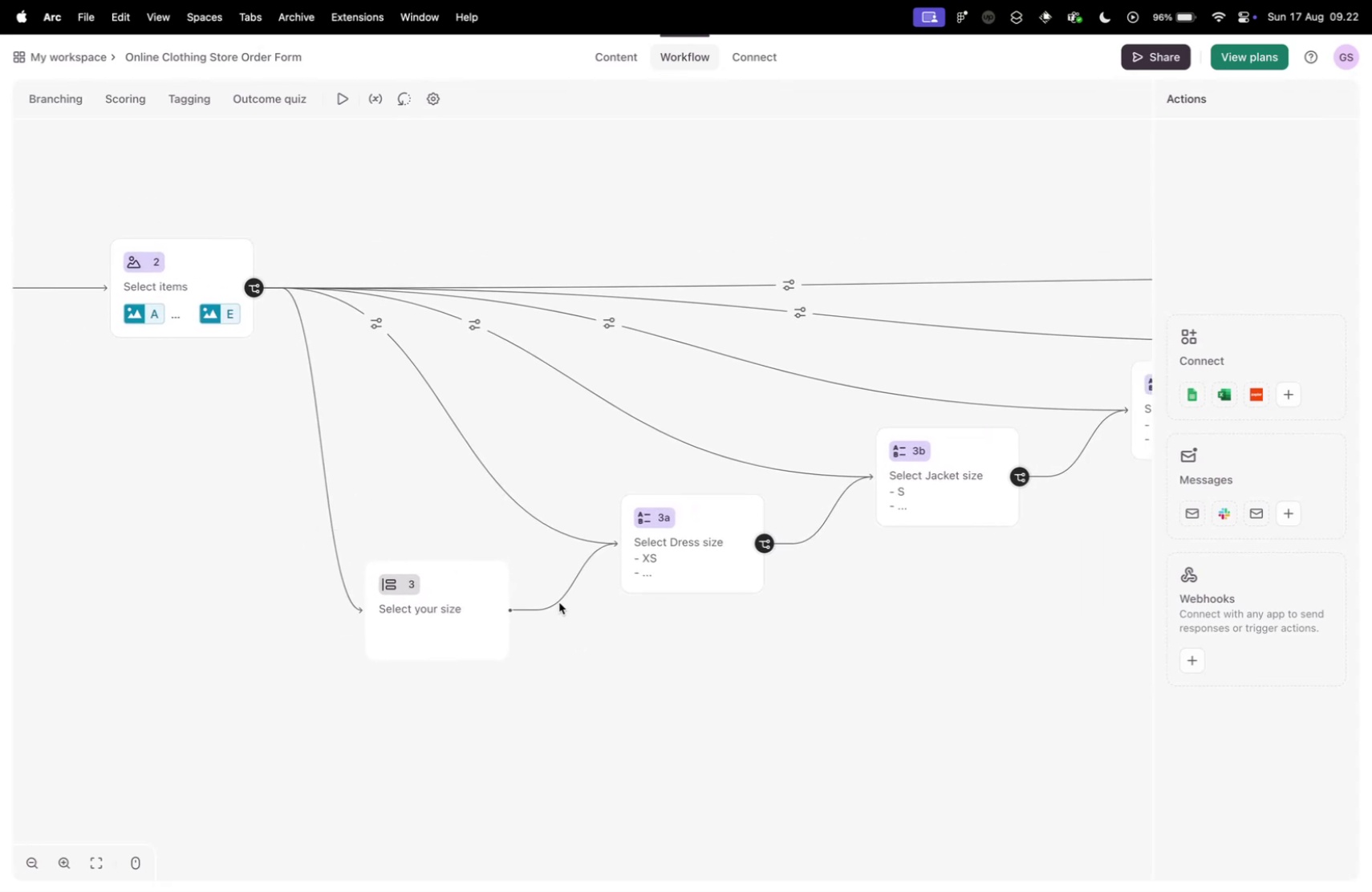 
left_click_drag(start_coordinate=[825, 648], to_coordinate=[463, 651])
 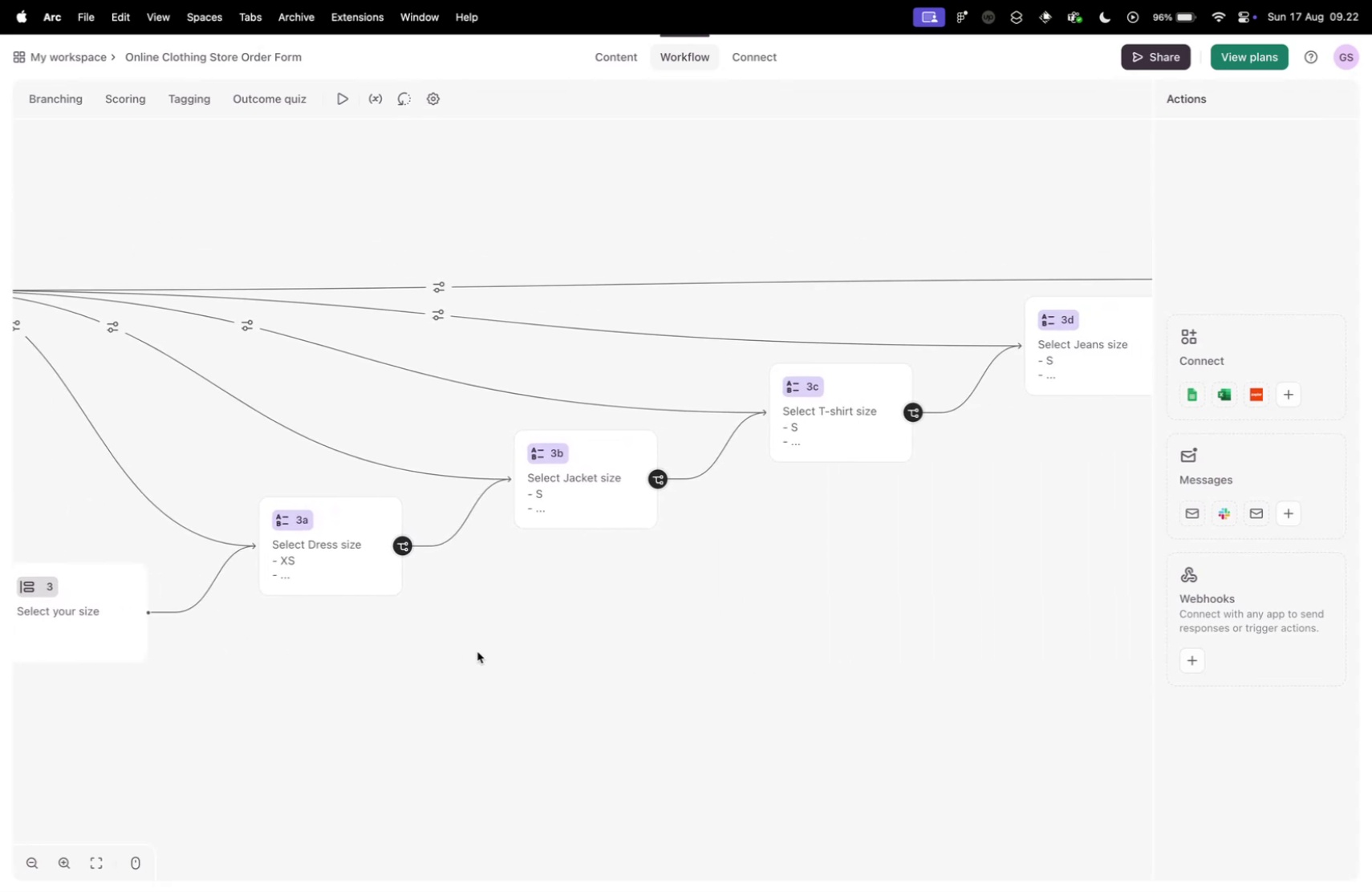 
scroll: coordinate [488, 648], scroll_direction: down, amount: 5.0
 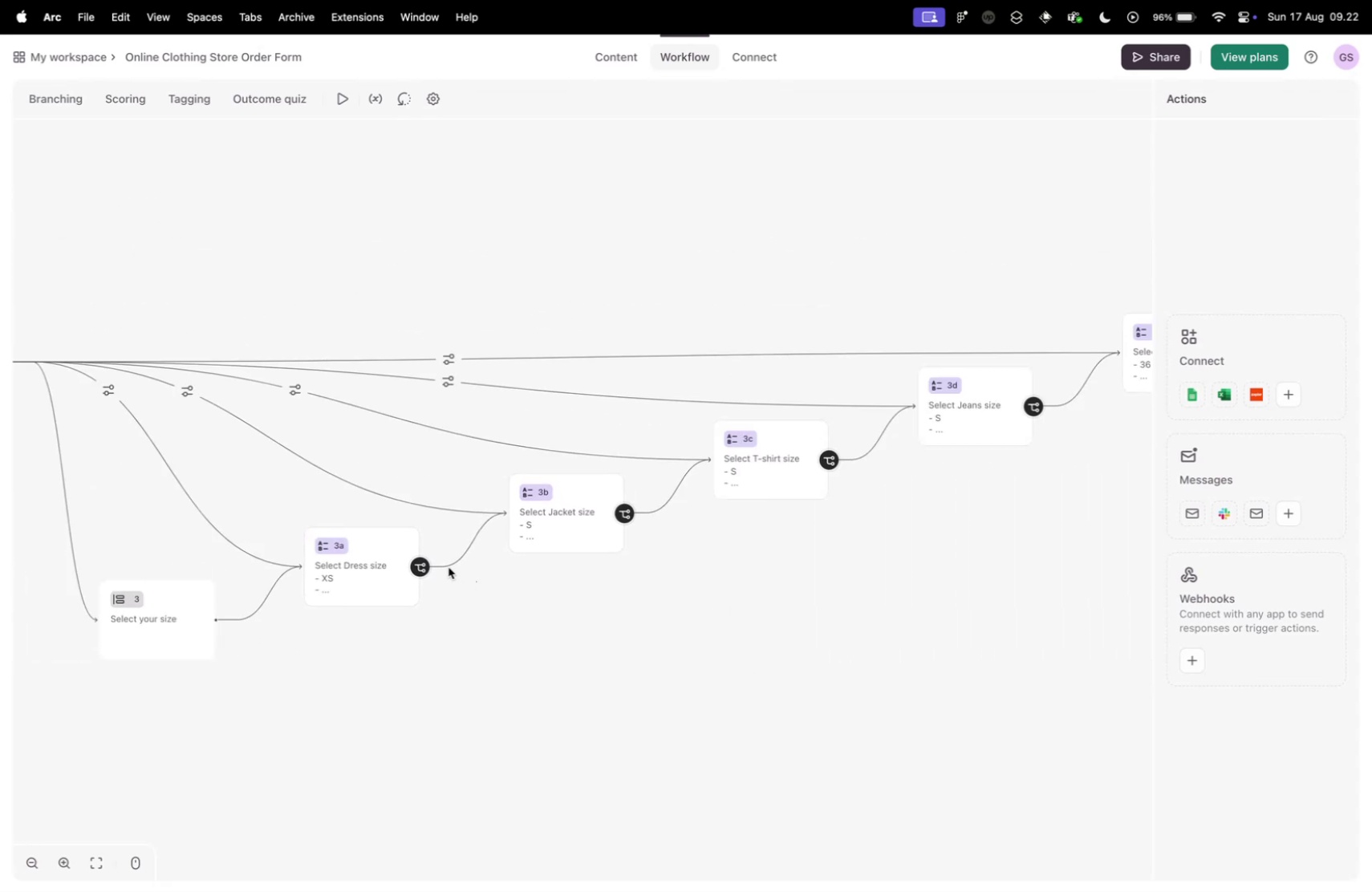 
left_click_drag(start_coordinate=[447, 562], to_coordinate=[558, 594])
 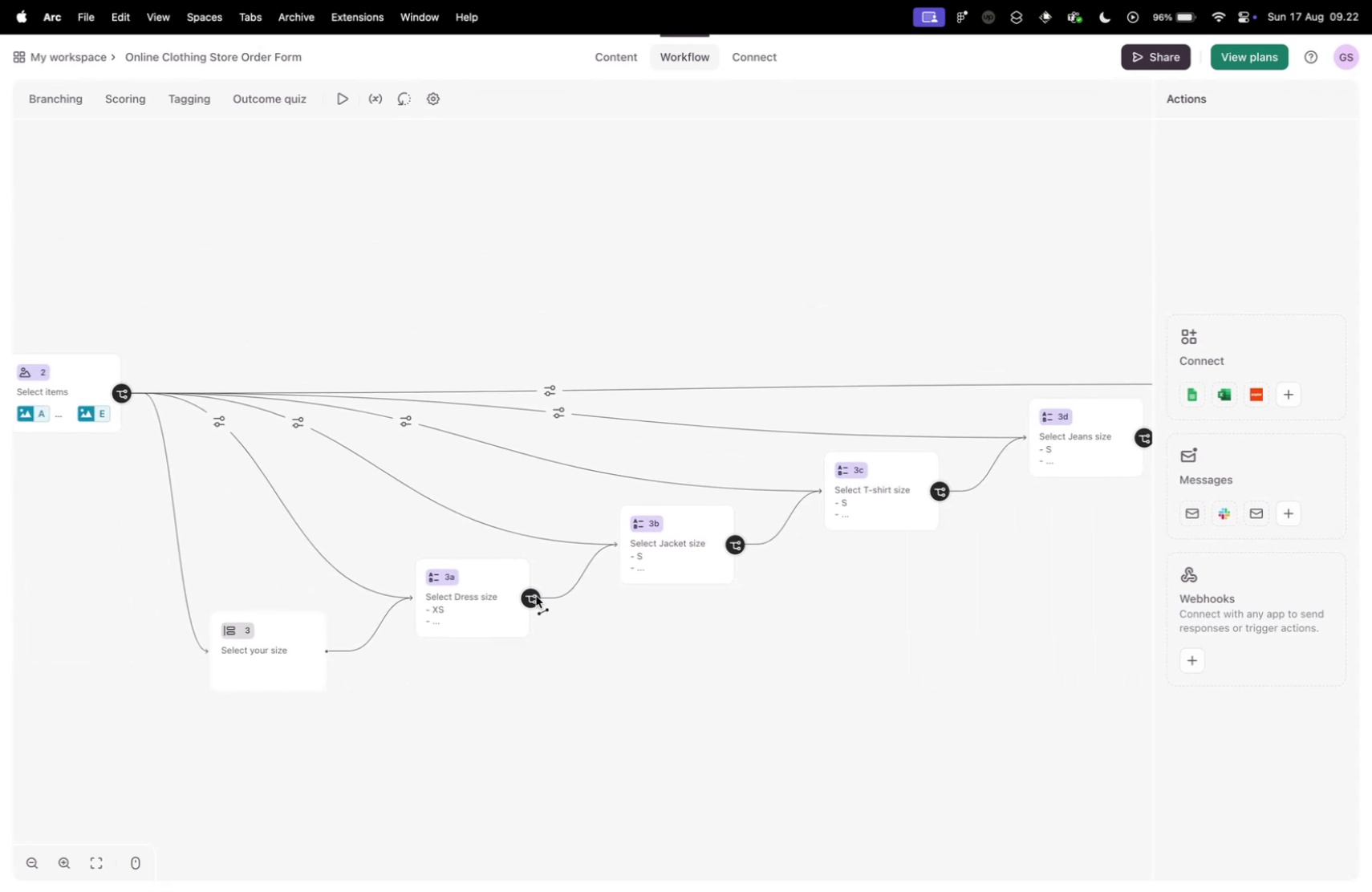 
left_click_drag(start_coordinate=[530, 594], to_coordinate=[972, 585])
 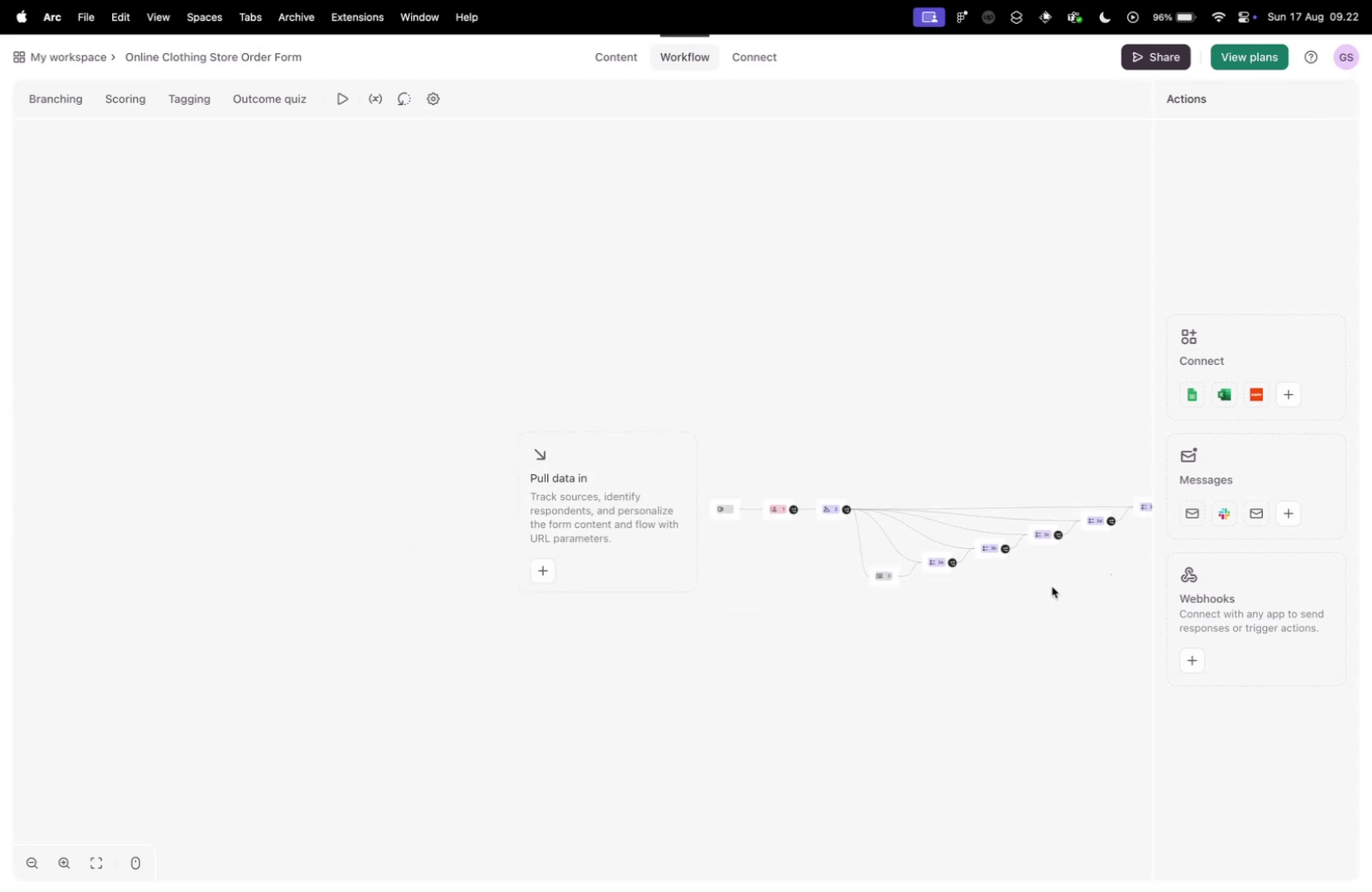 
scroll: coordinate [1118, 549], scroll_direction: down, amount: 26.0
 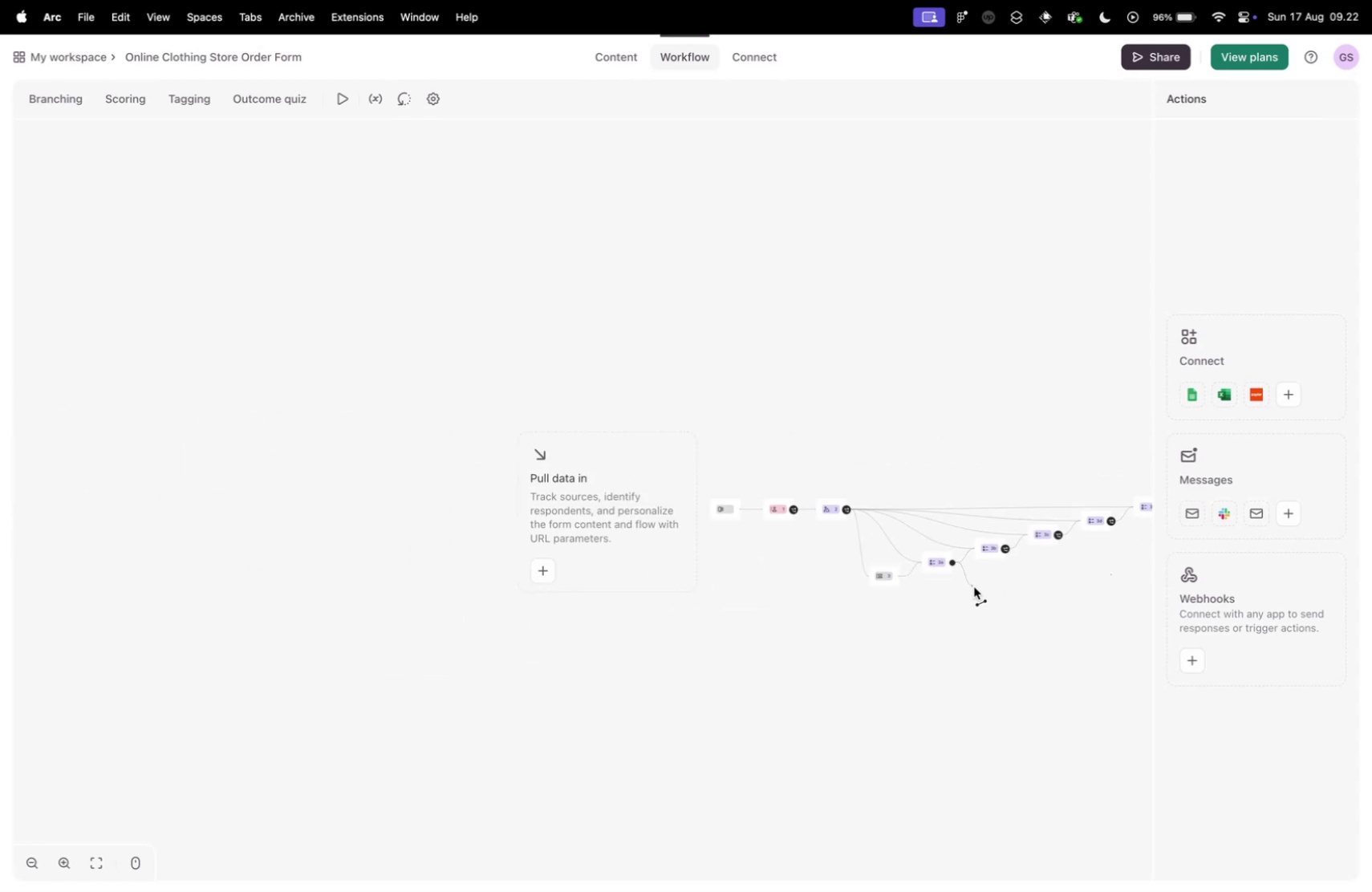 
left_click_drag(start_coordinate=[1052, 586], to_coordinate=[619, 590])
 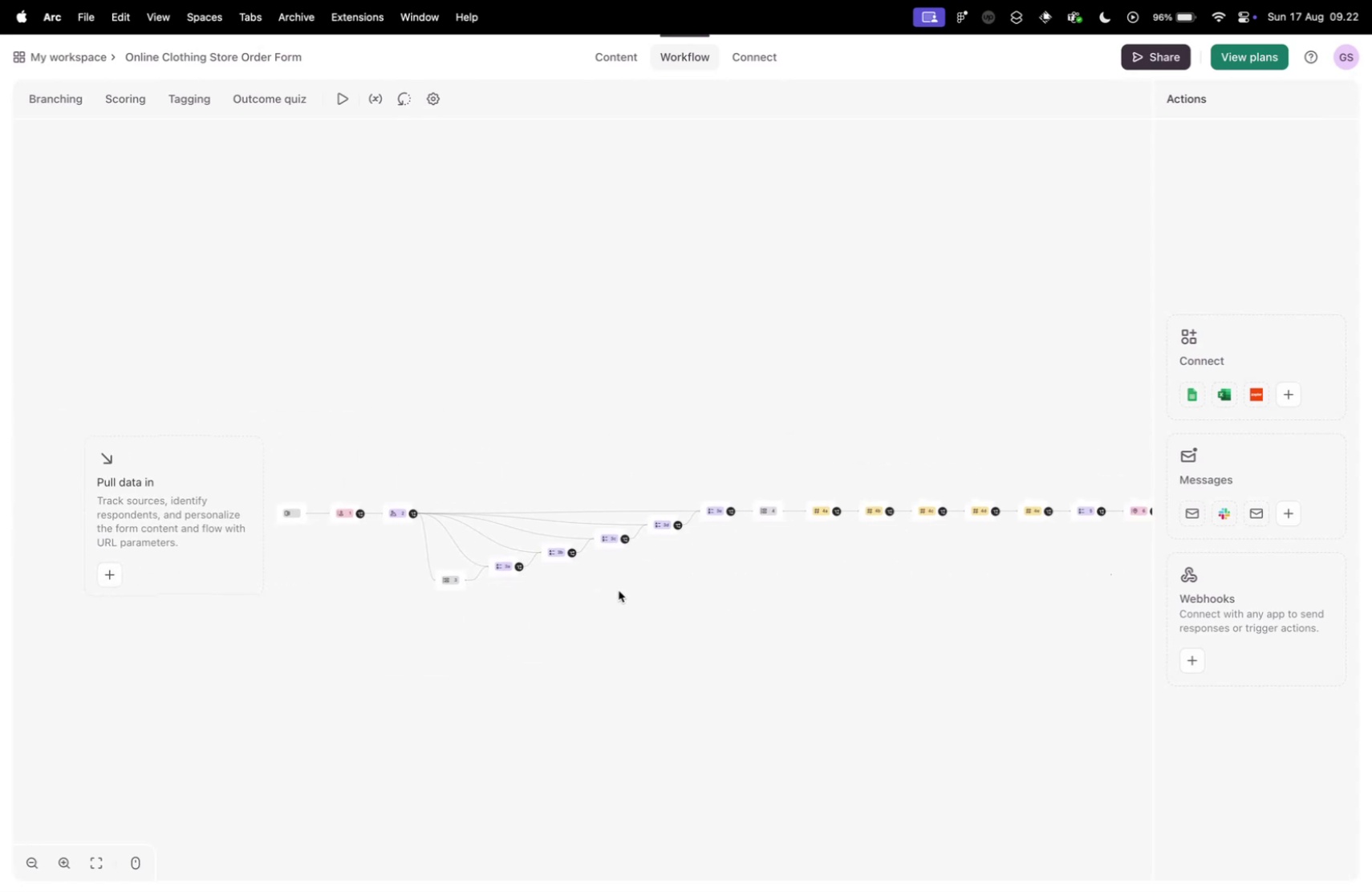 
scroll: coordinate [637, 586], scroll_direction: up, amount: 8.0
 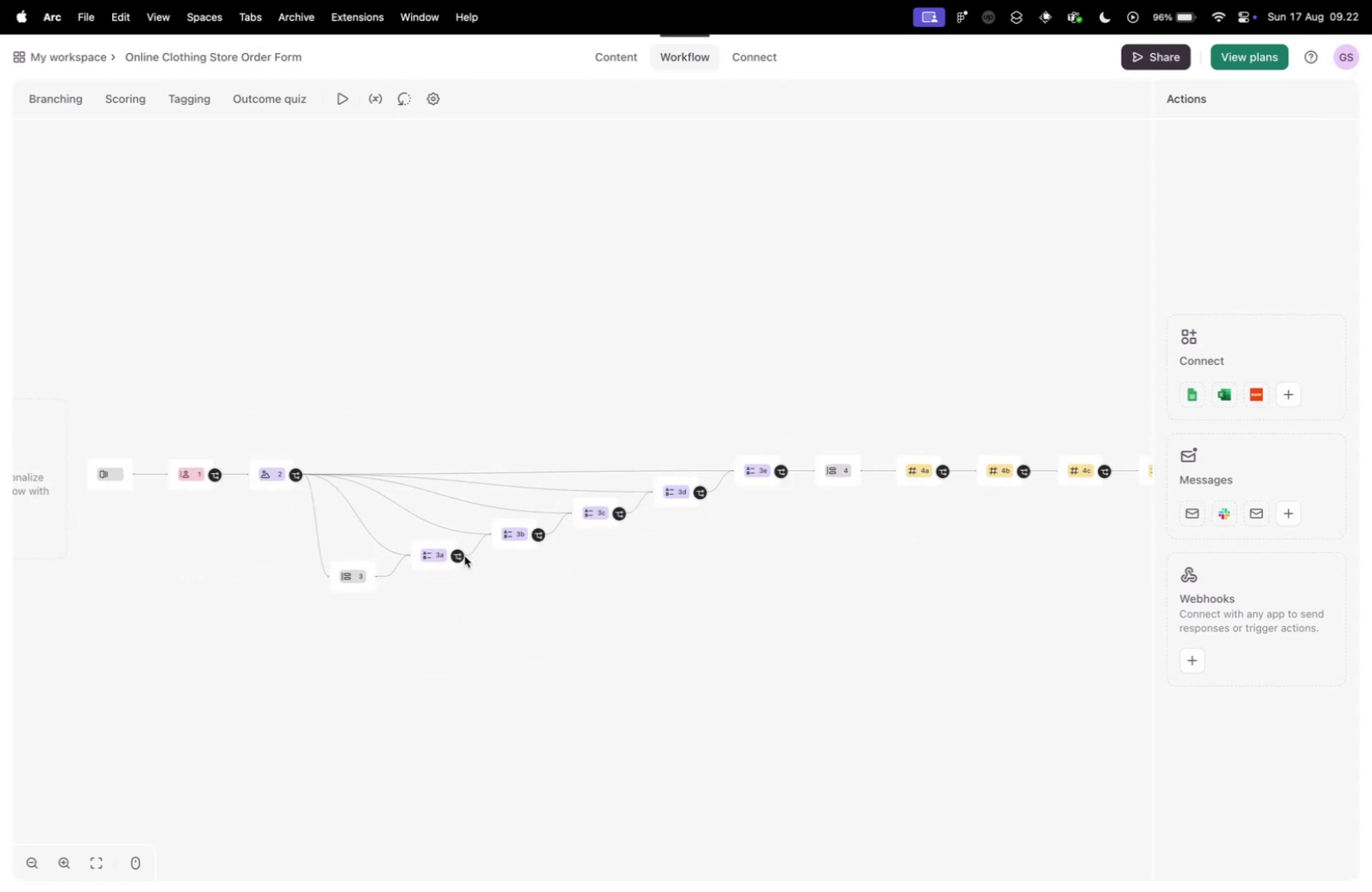 
left_click_drag(start_coordinate=[460, 555], to_coordinate=[830, 474])
 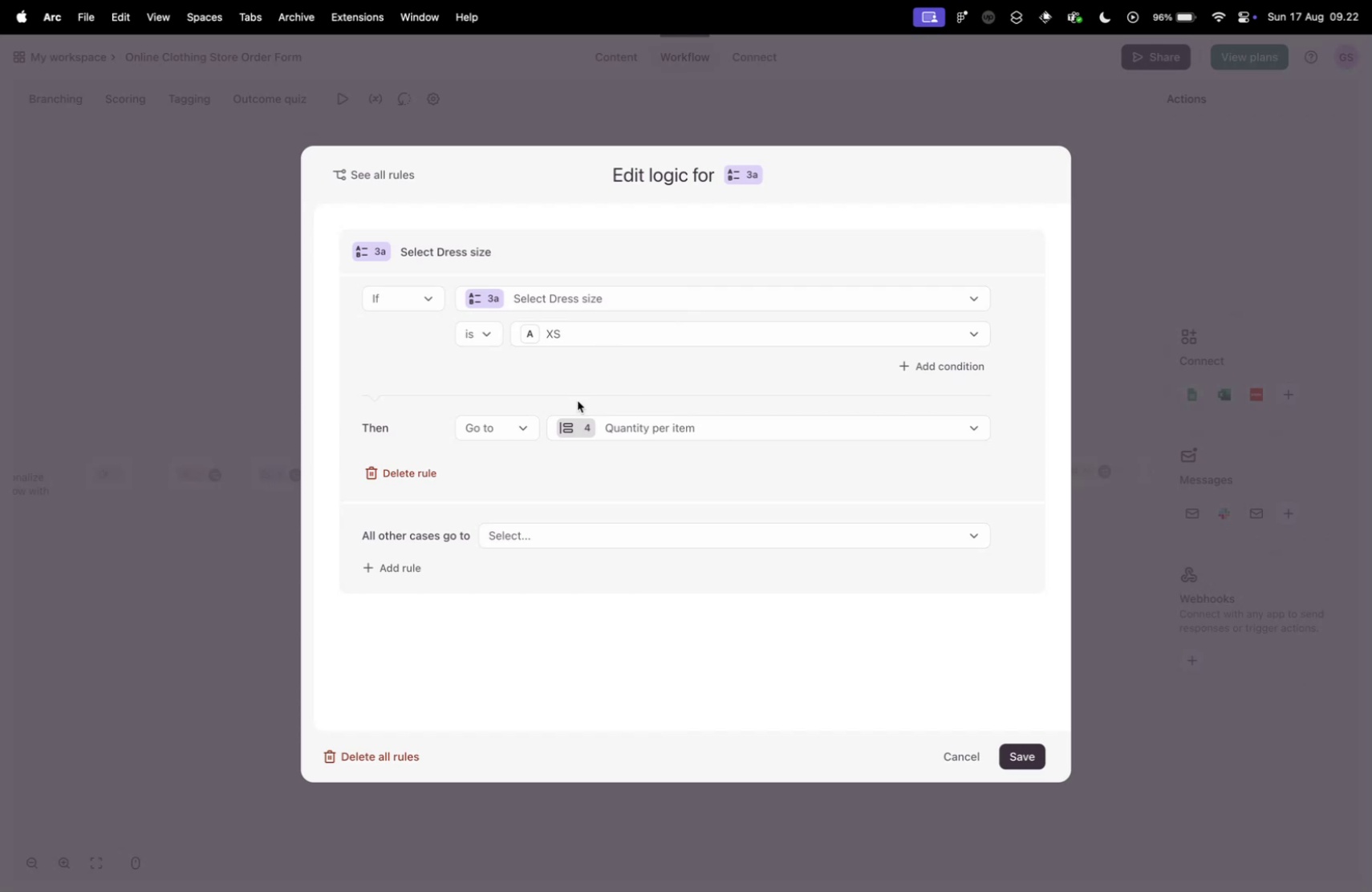 
wait(9.8)
 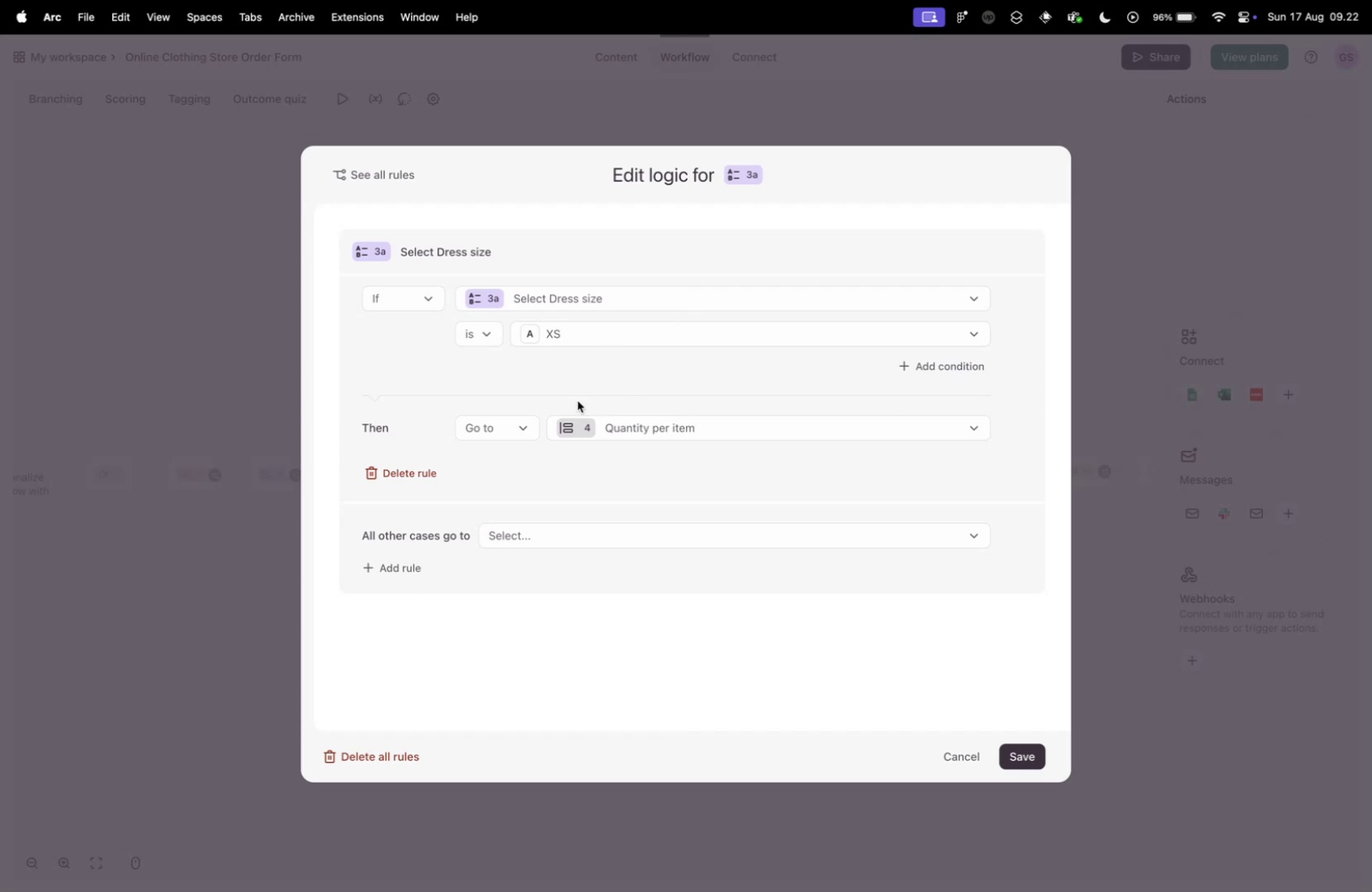 
left_click([577, 332])
 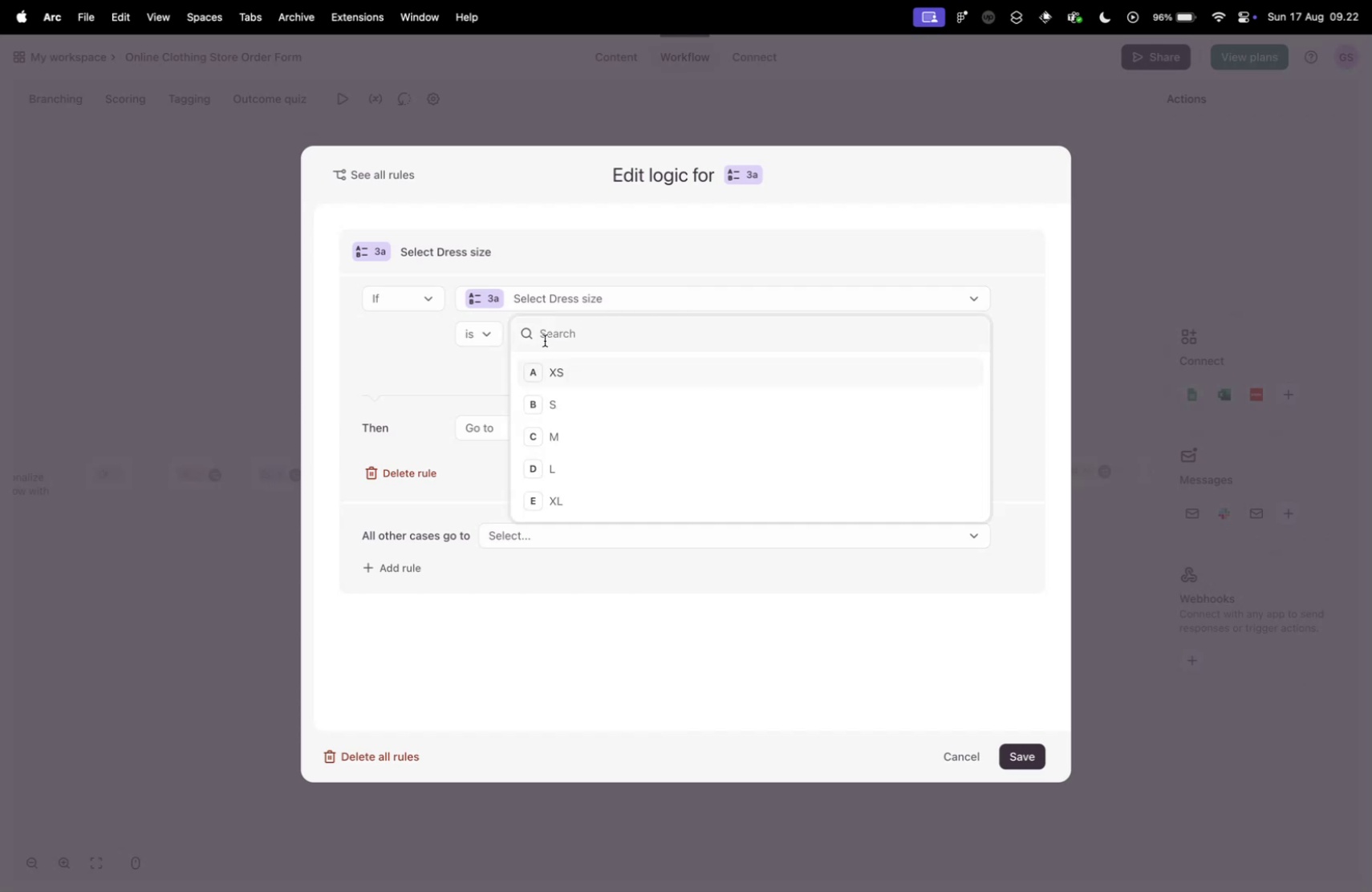 
mouse_move([493, 322])
 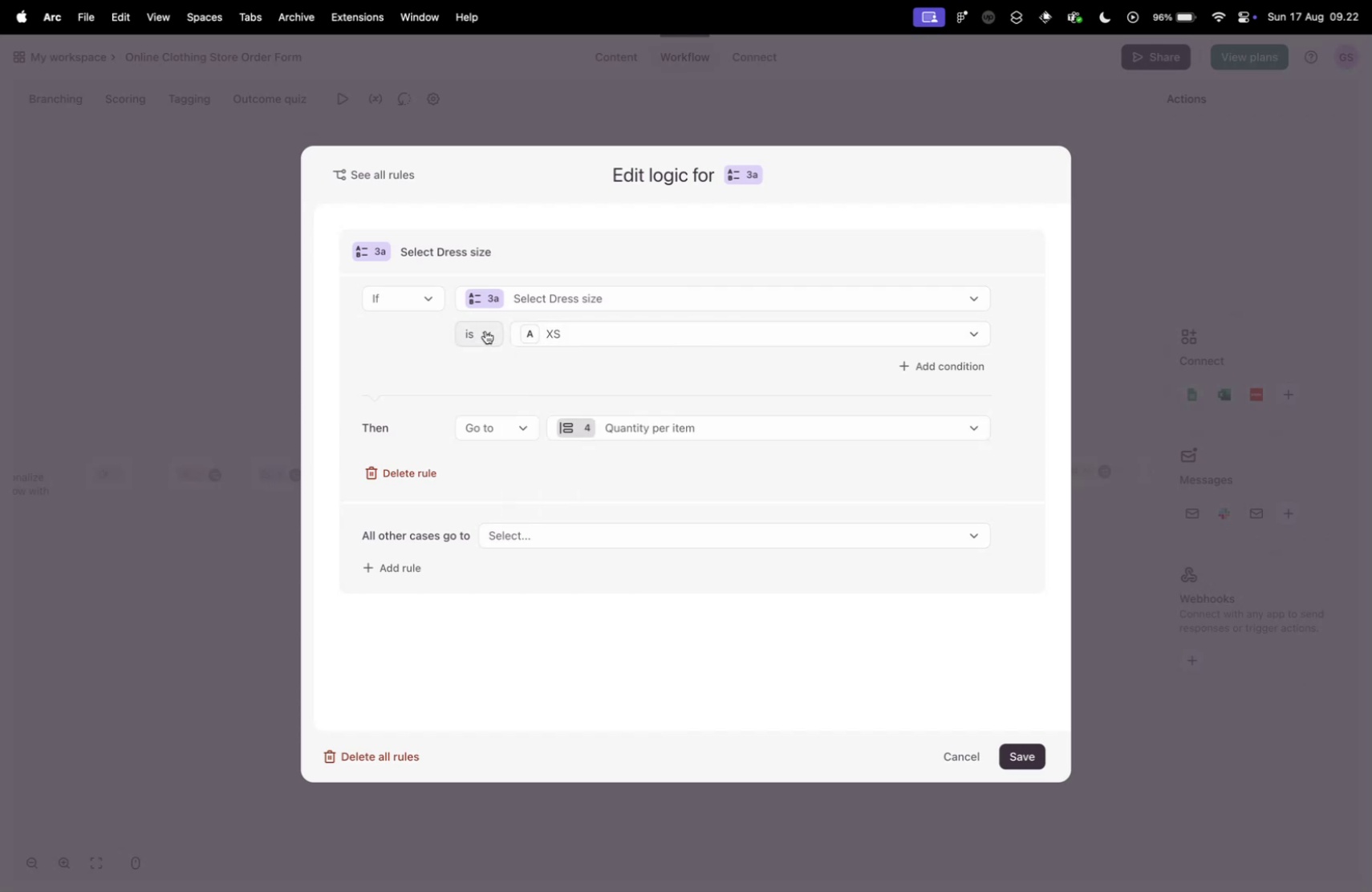 
mouse_move([527, 327])
 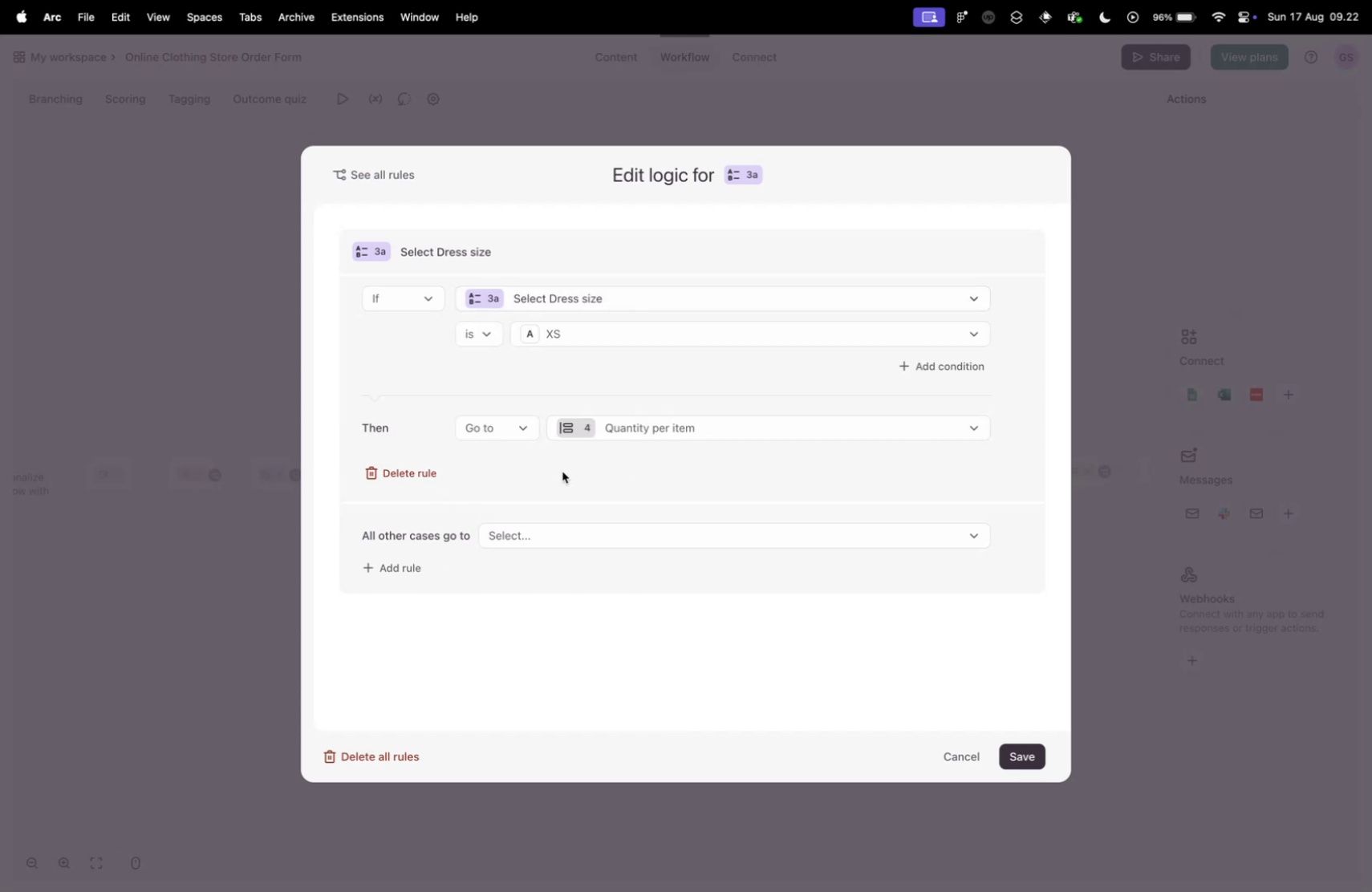 
left_click([391, 471])
 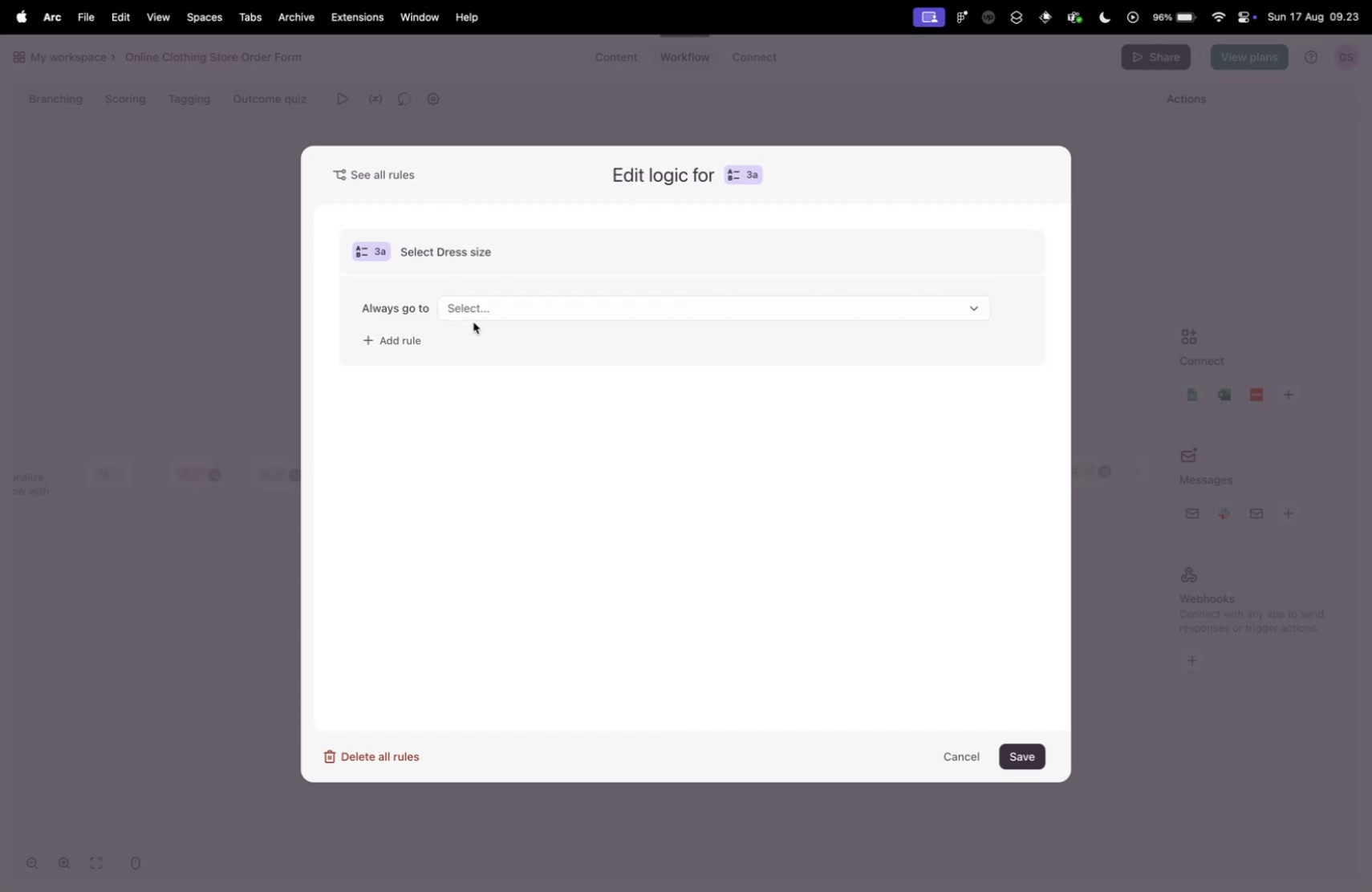 
left_click([485, 304])
 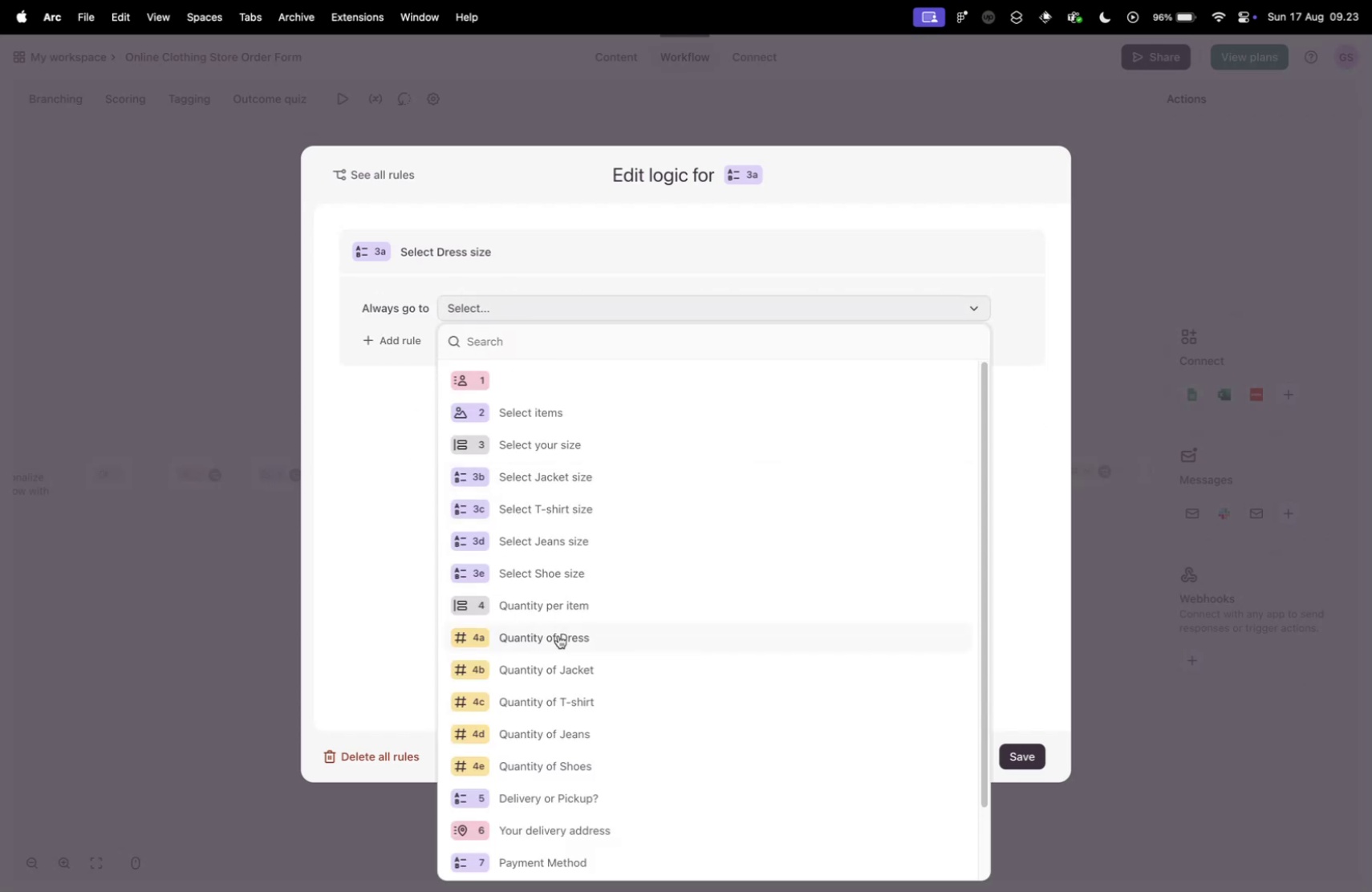 
double_click([559, 636])
 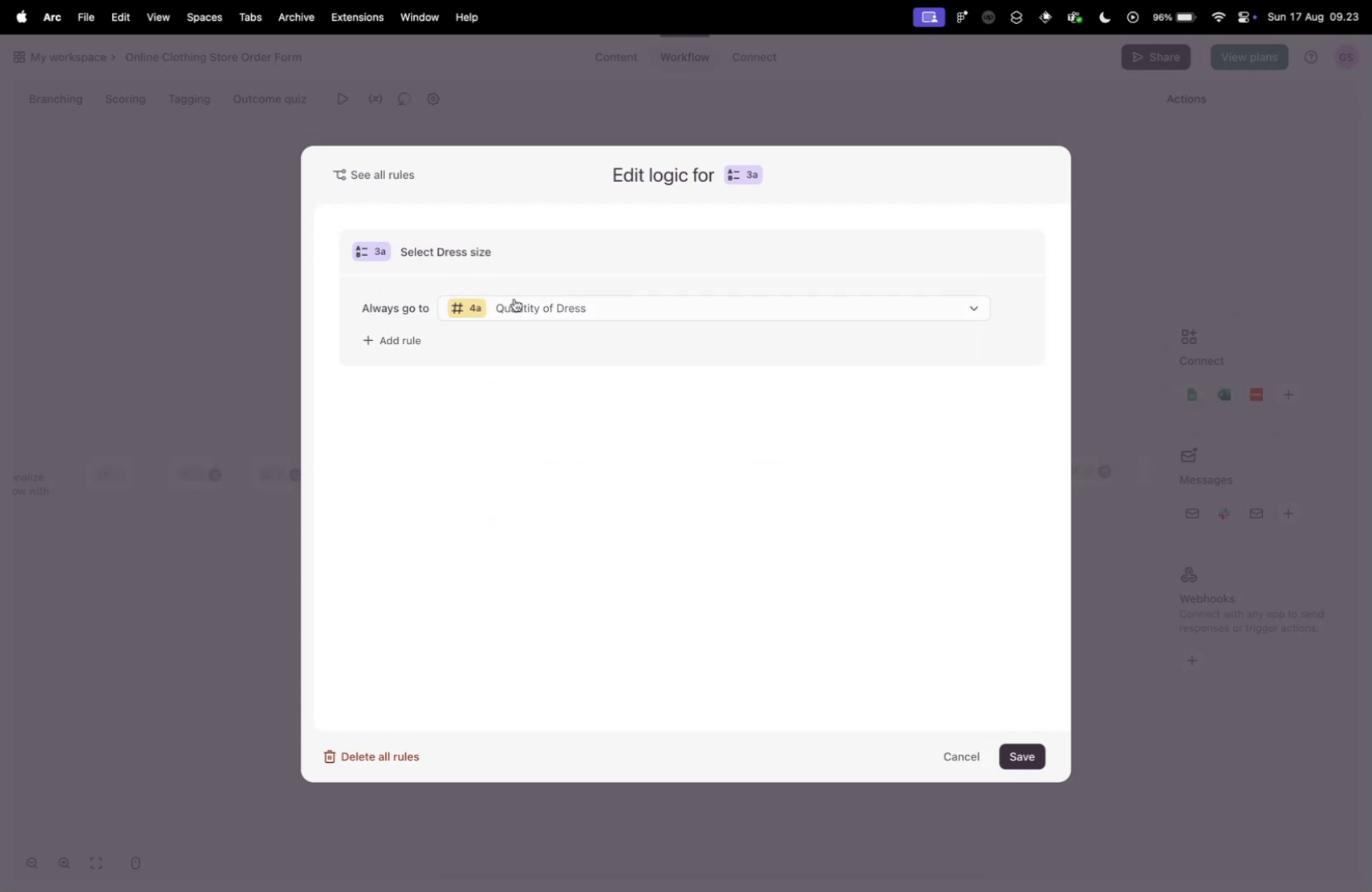 
left_click([515, 297])
 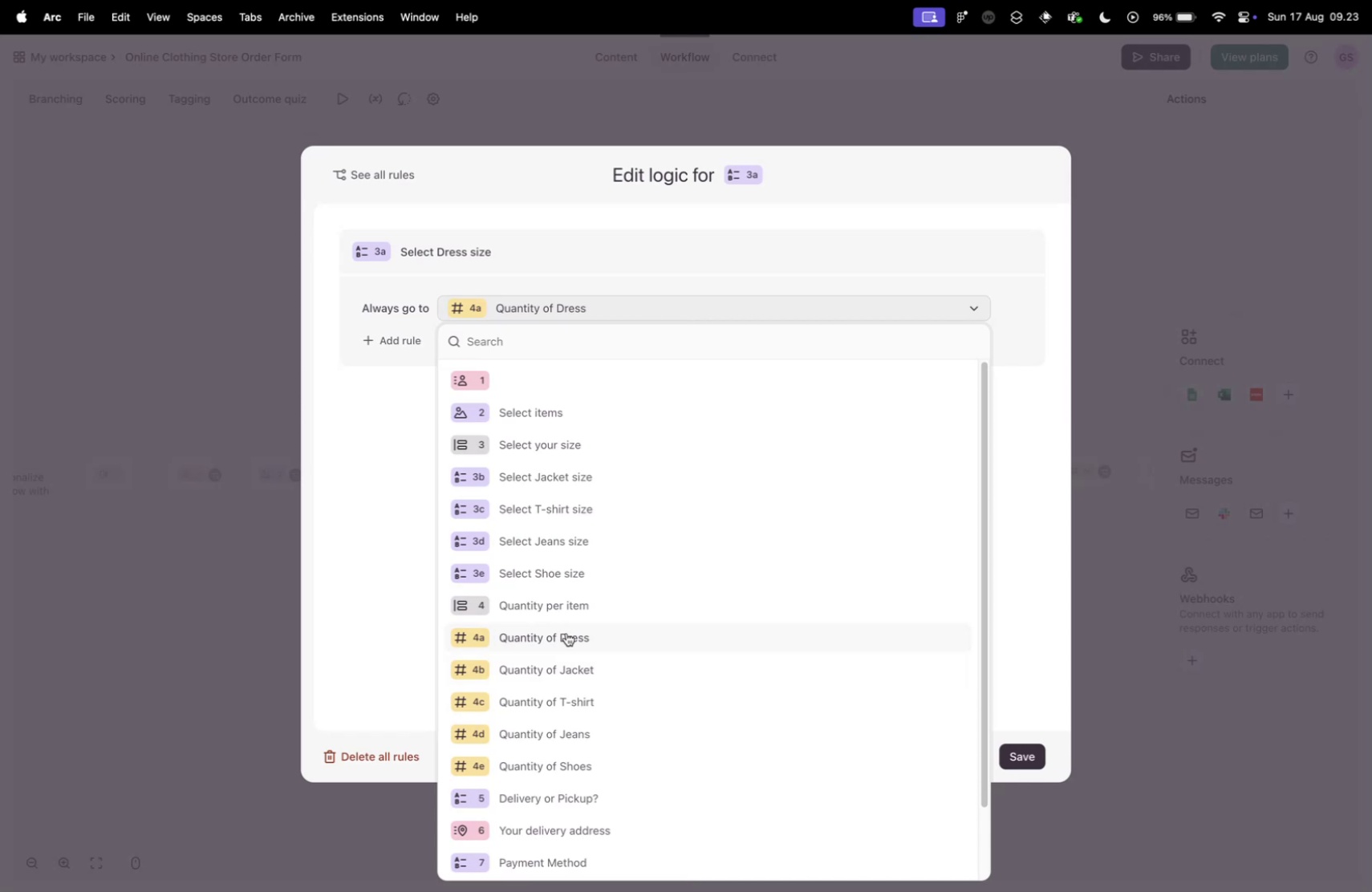 
left_click([561, 641])
 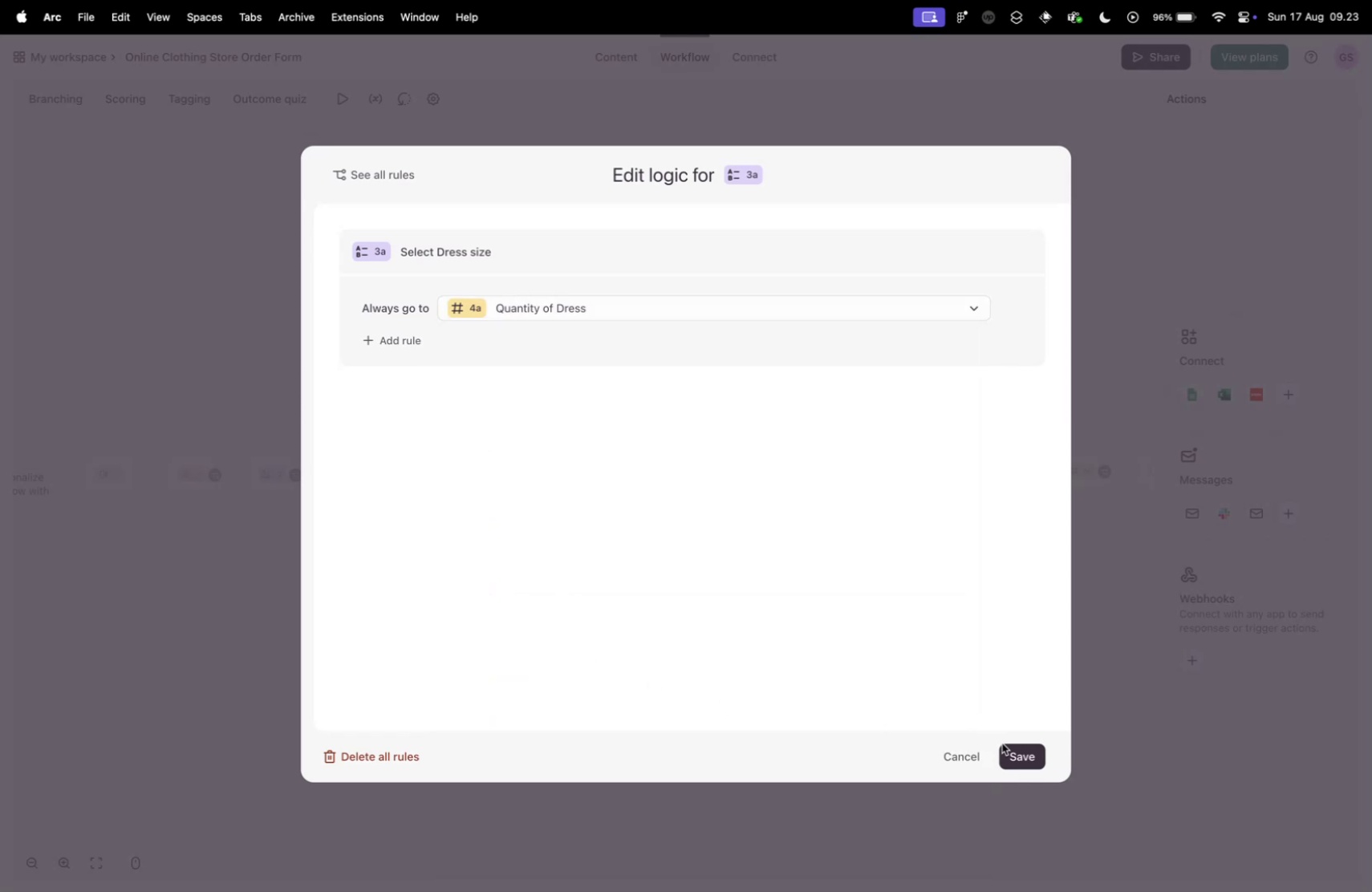 
left_click([1013, 752])
 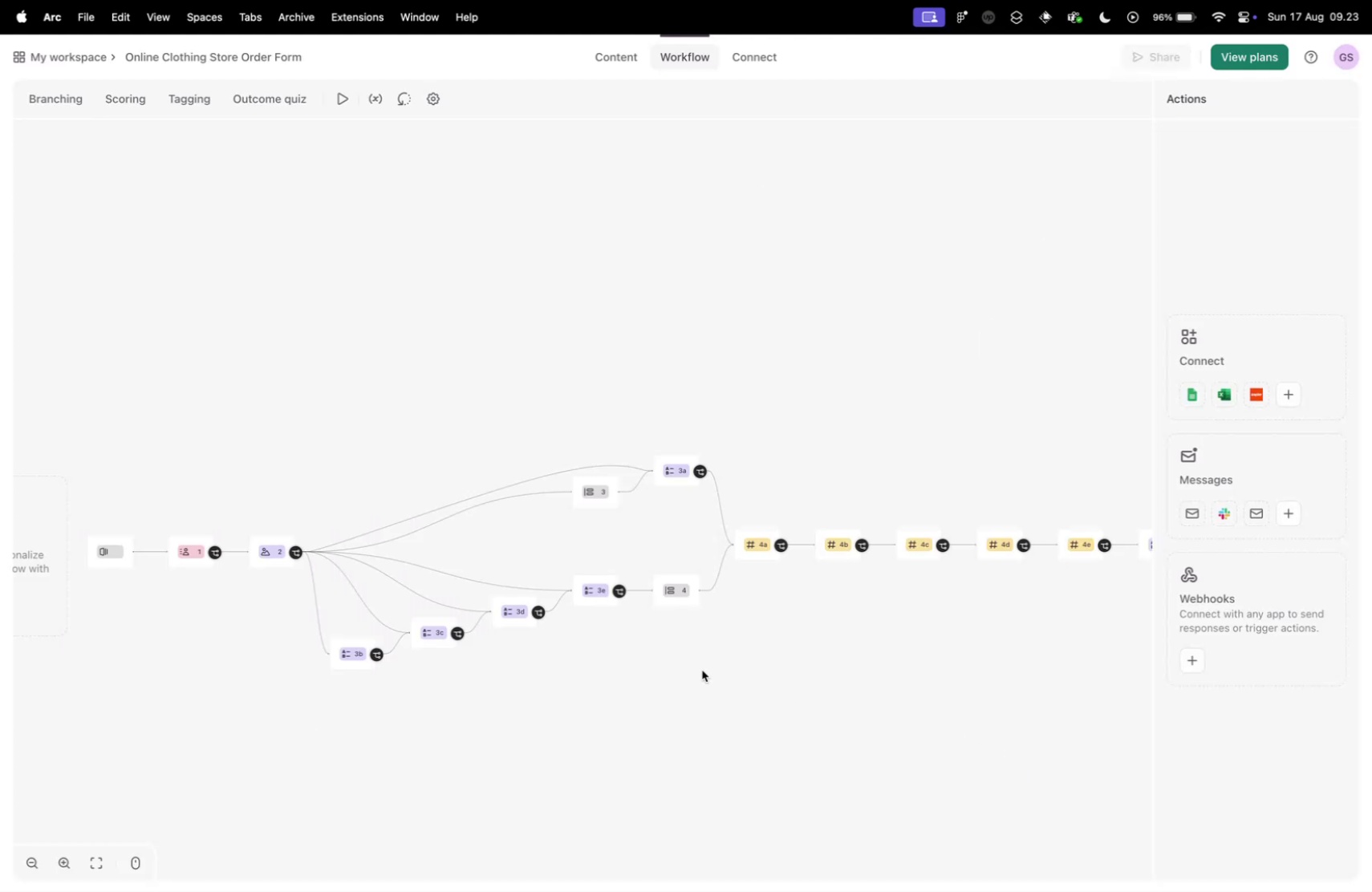 
scroll: coordinate [452, 677], scroll_direction: up, amount: 7.0
 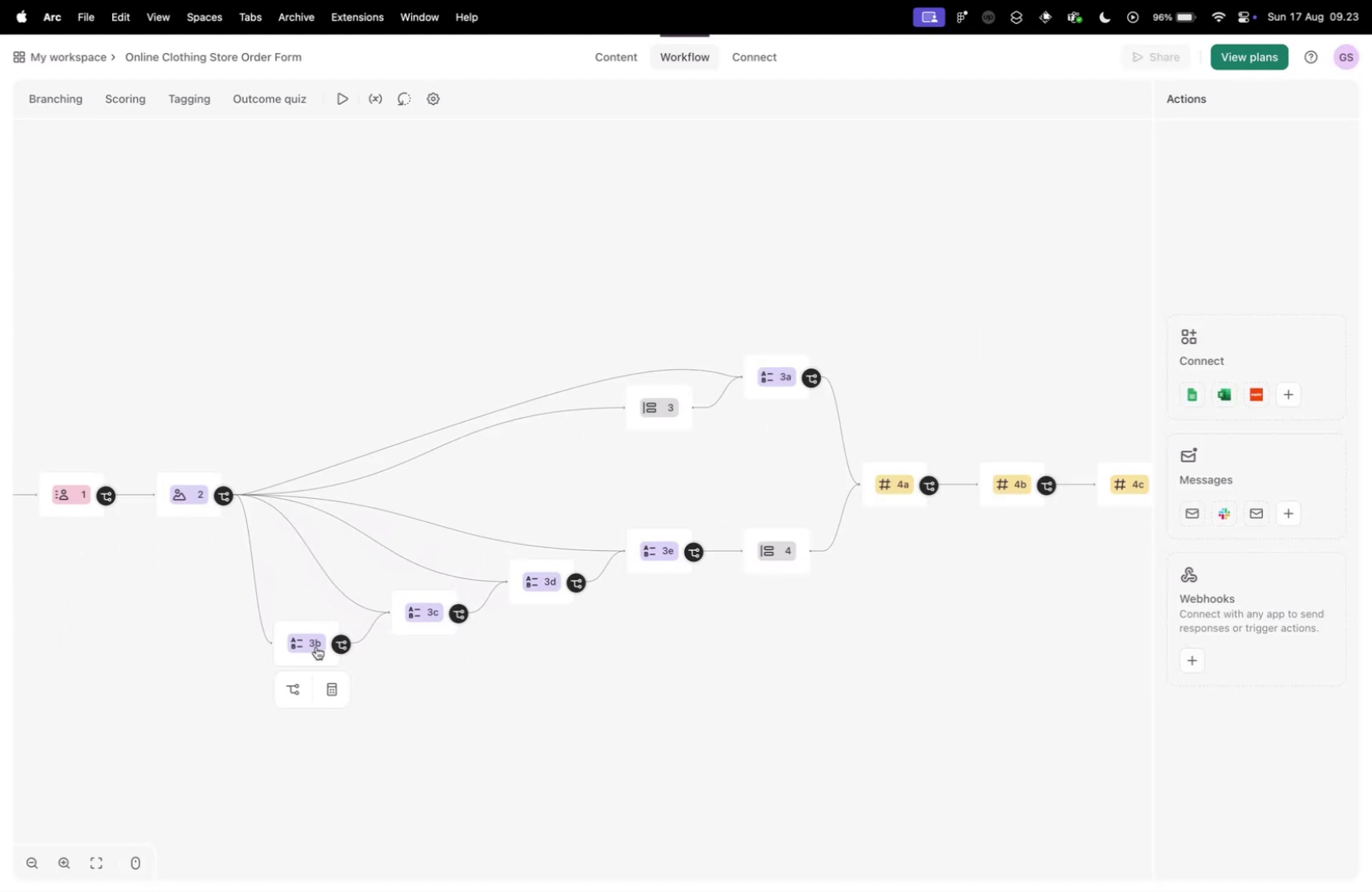 
left_click([311, 644])
 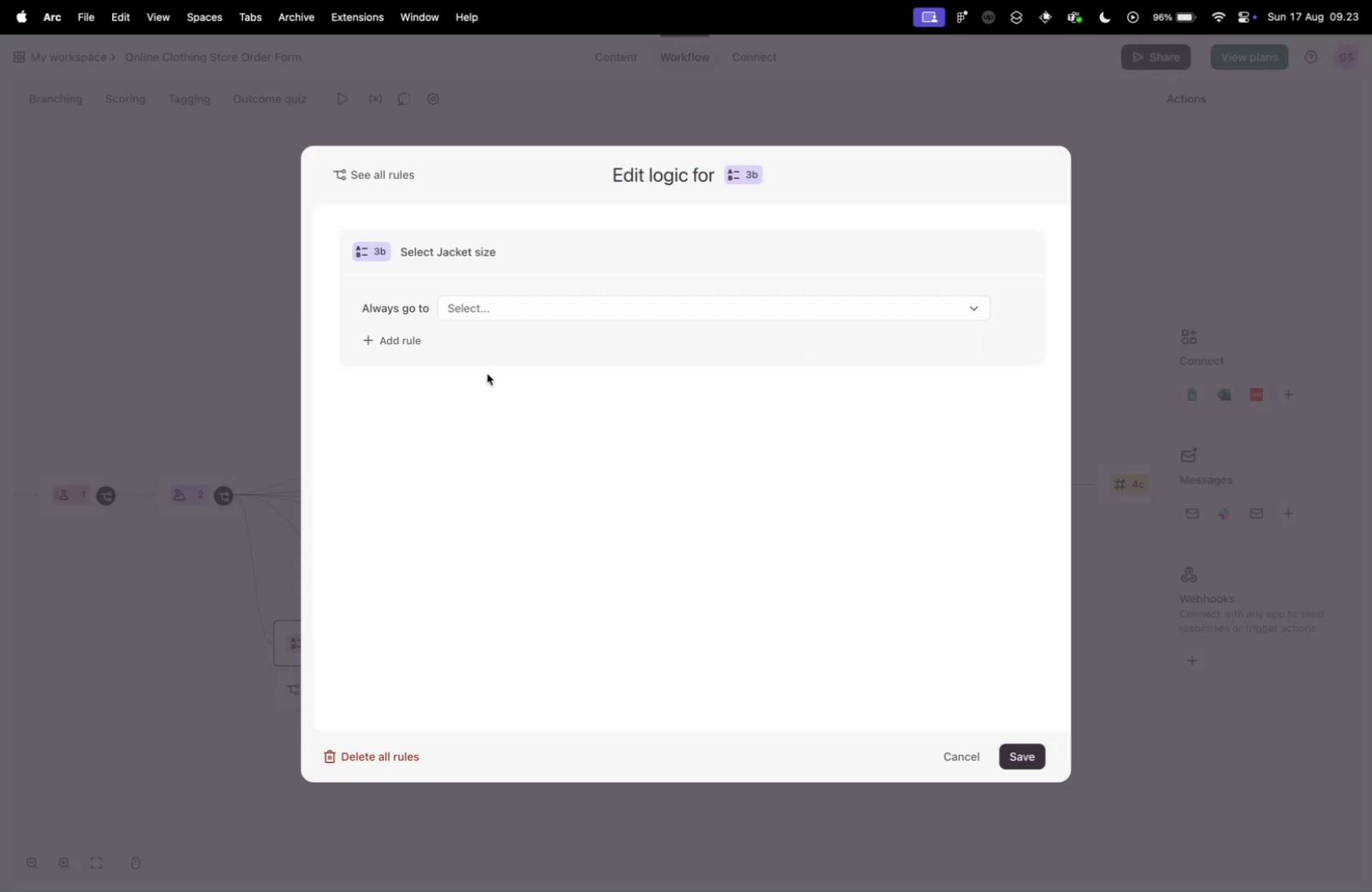 
left_click([440, 308])
 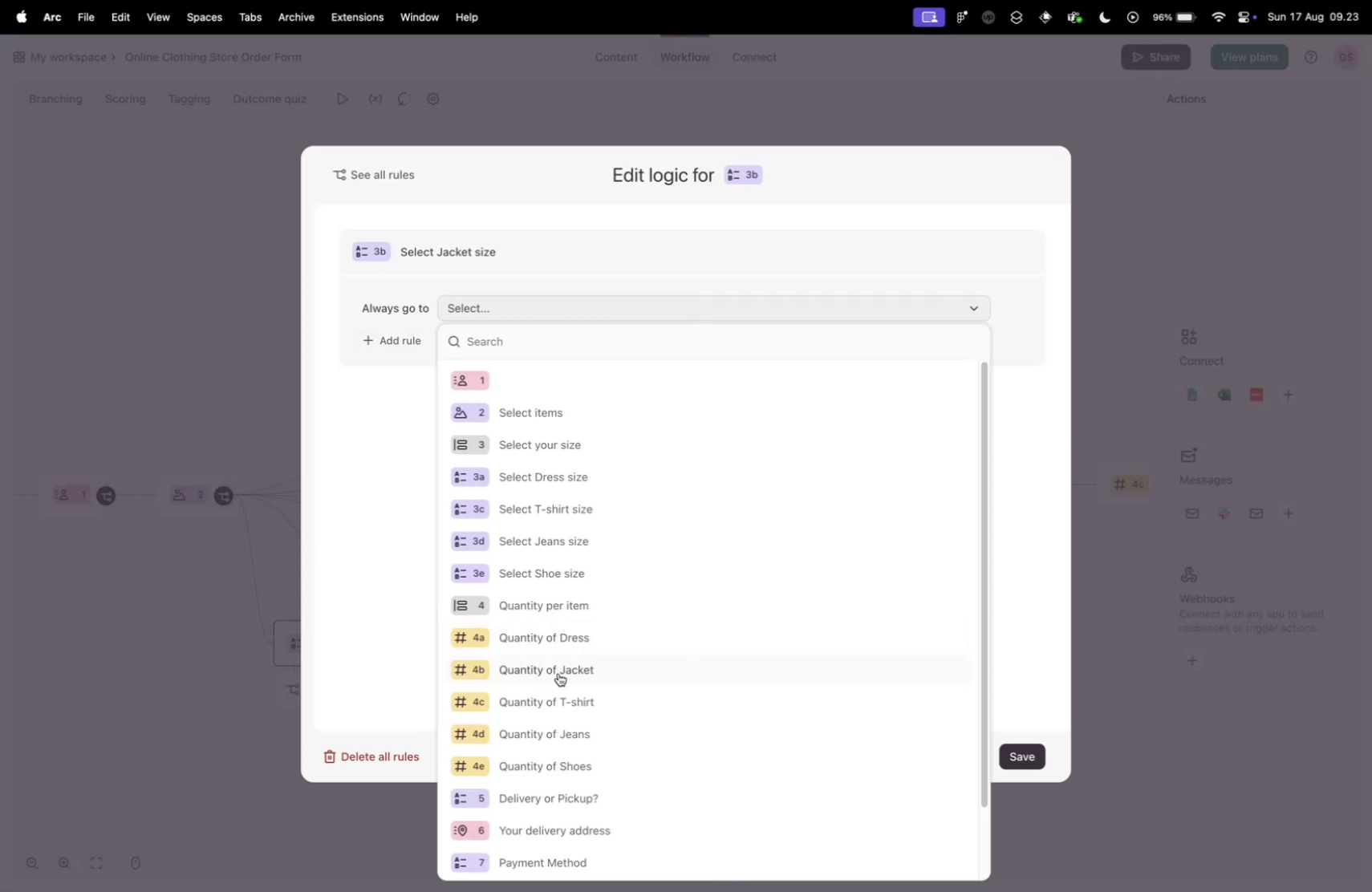 
left_click([558, 672])
 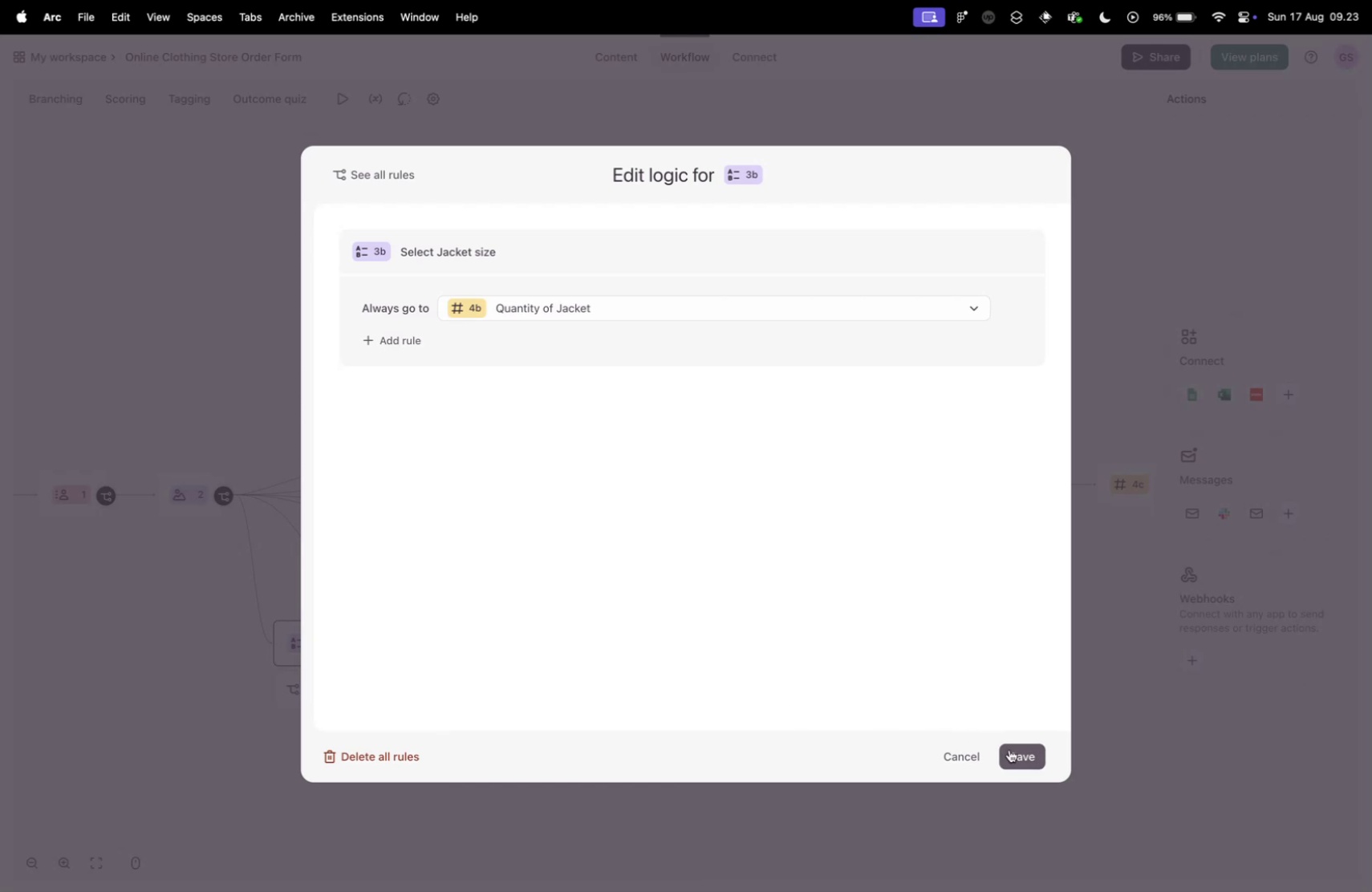 
left_click([1019, 752])
 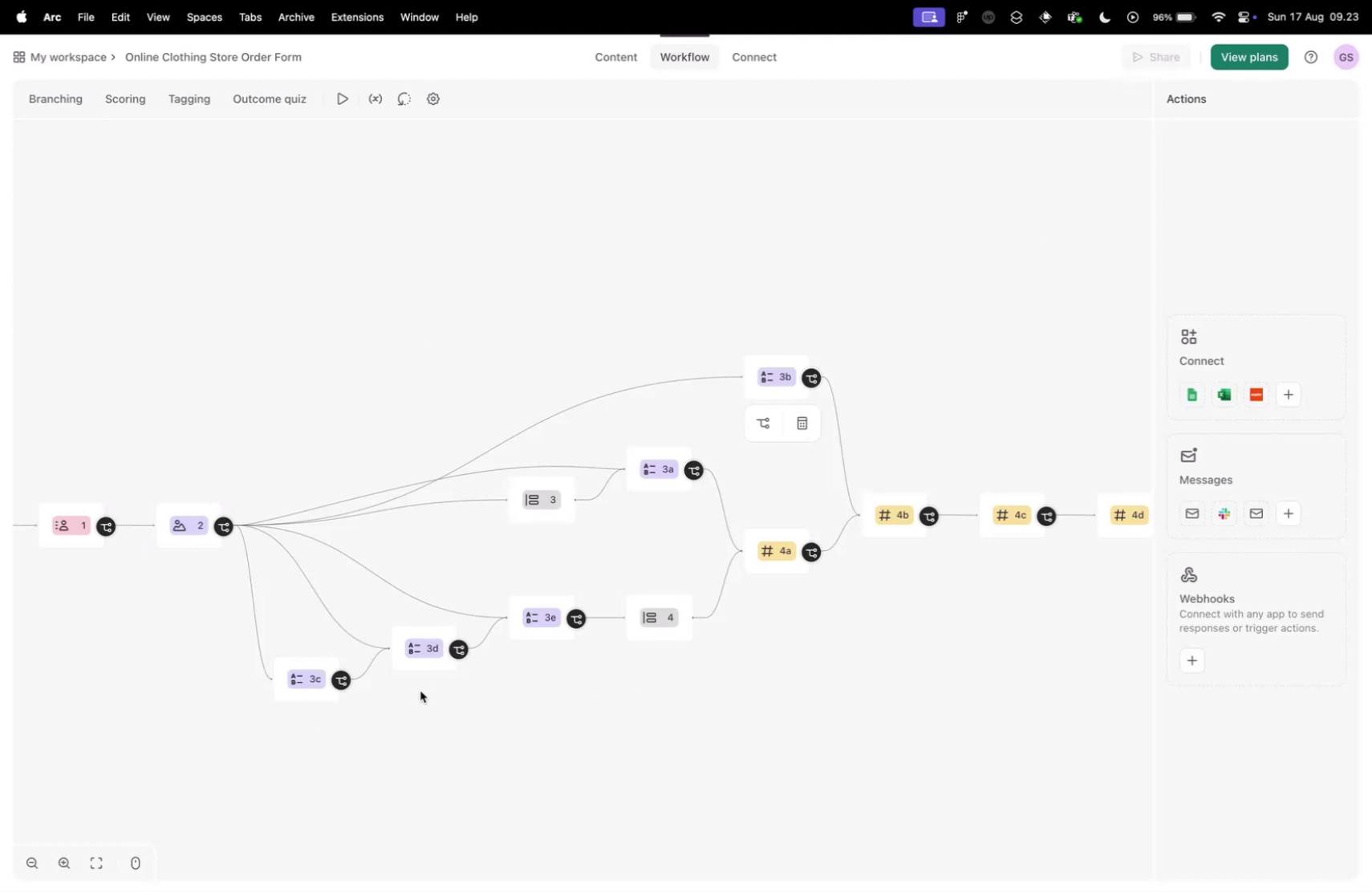 
scroll: coordinate [411, 689], scroll_direction: down, amount: 2.0
 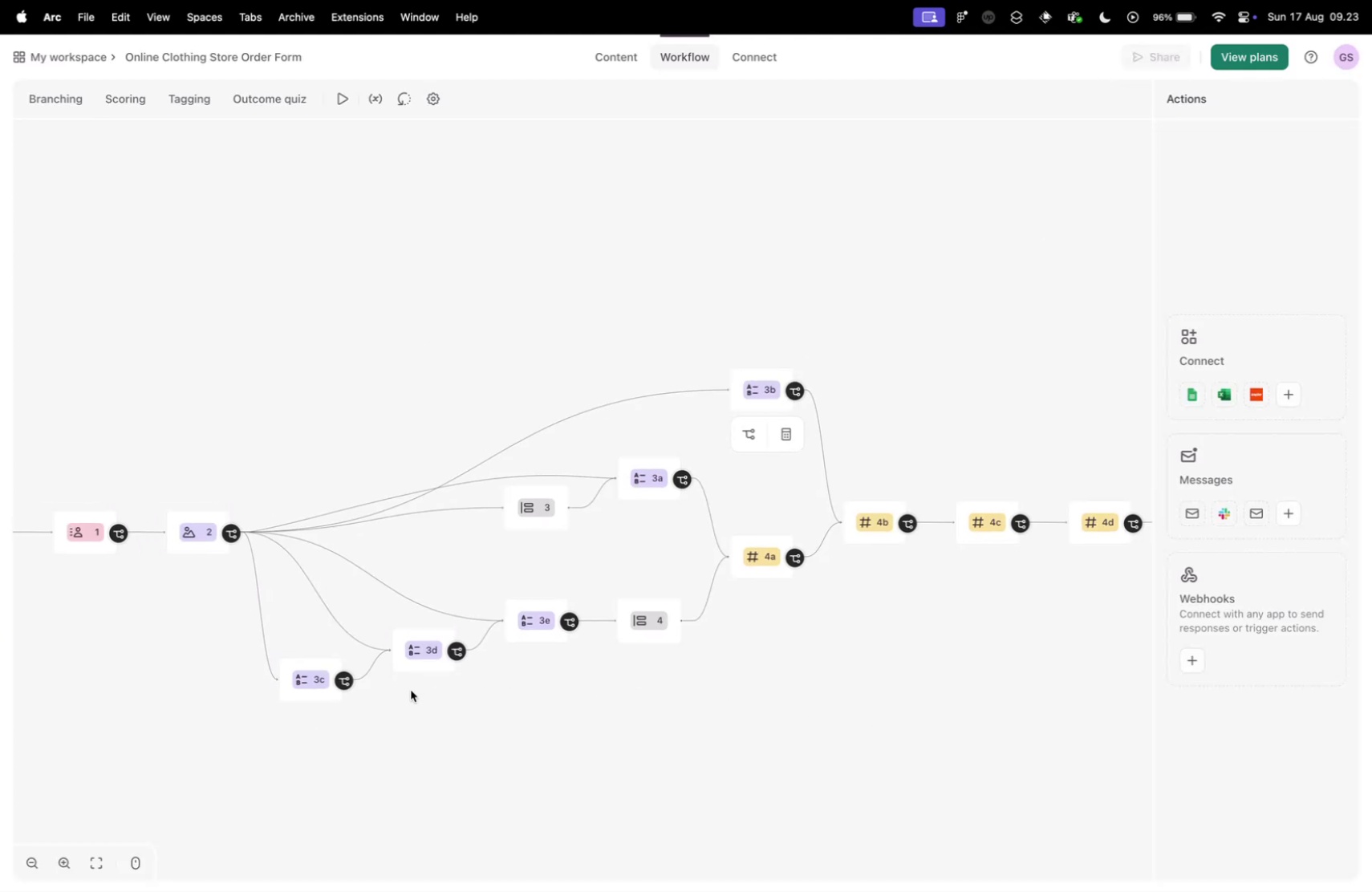 
scroll: coordinate [386, 724], scroll_direction: up, amount: 12.0
 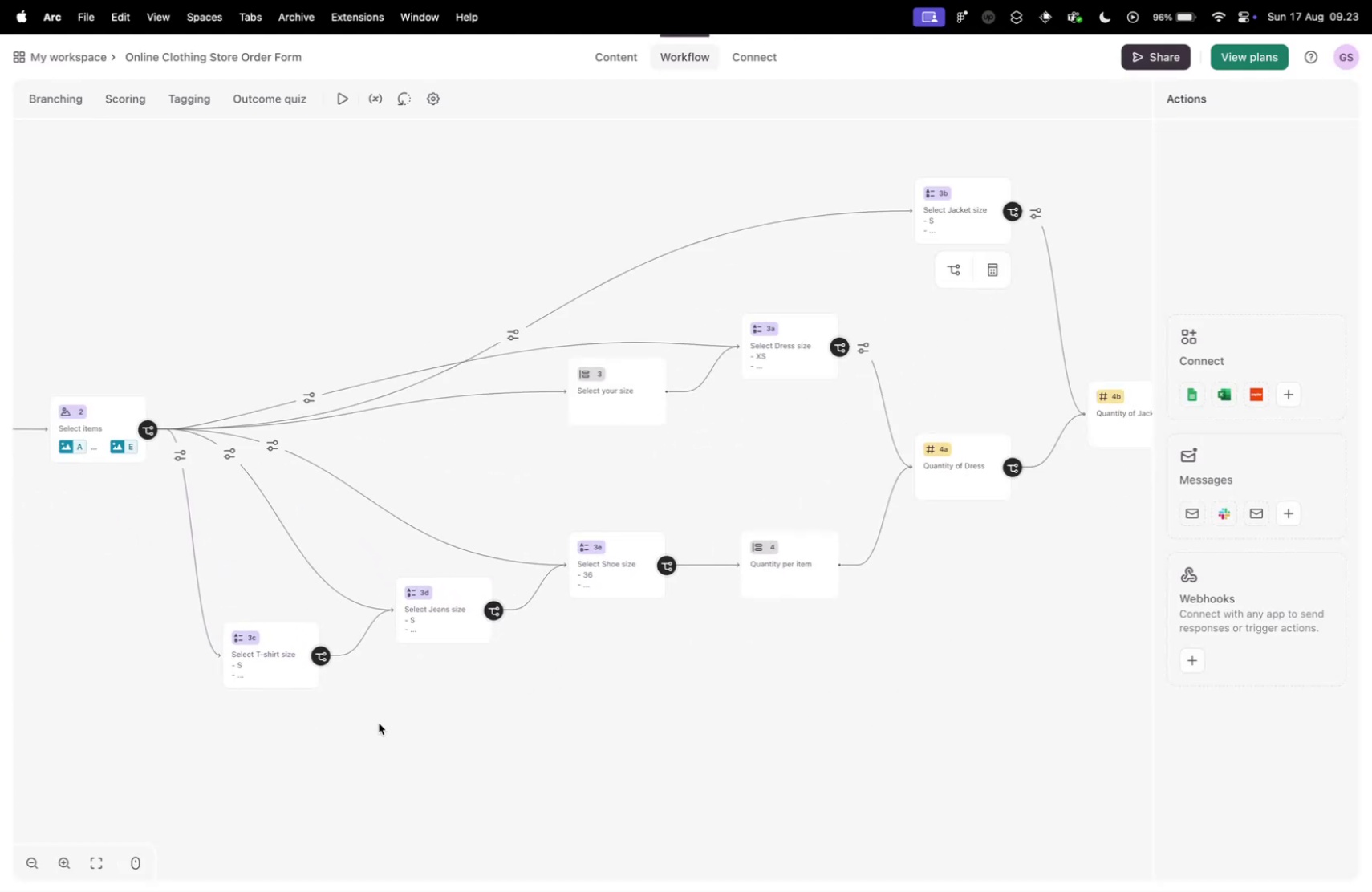 
left_click([248, 641])
 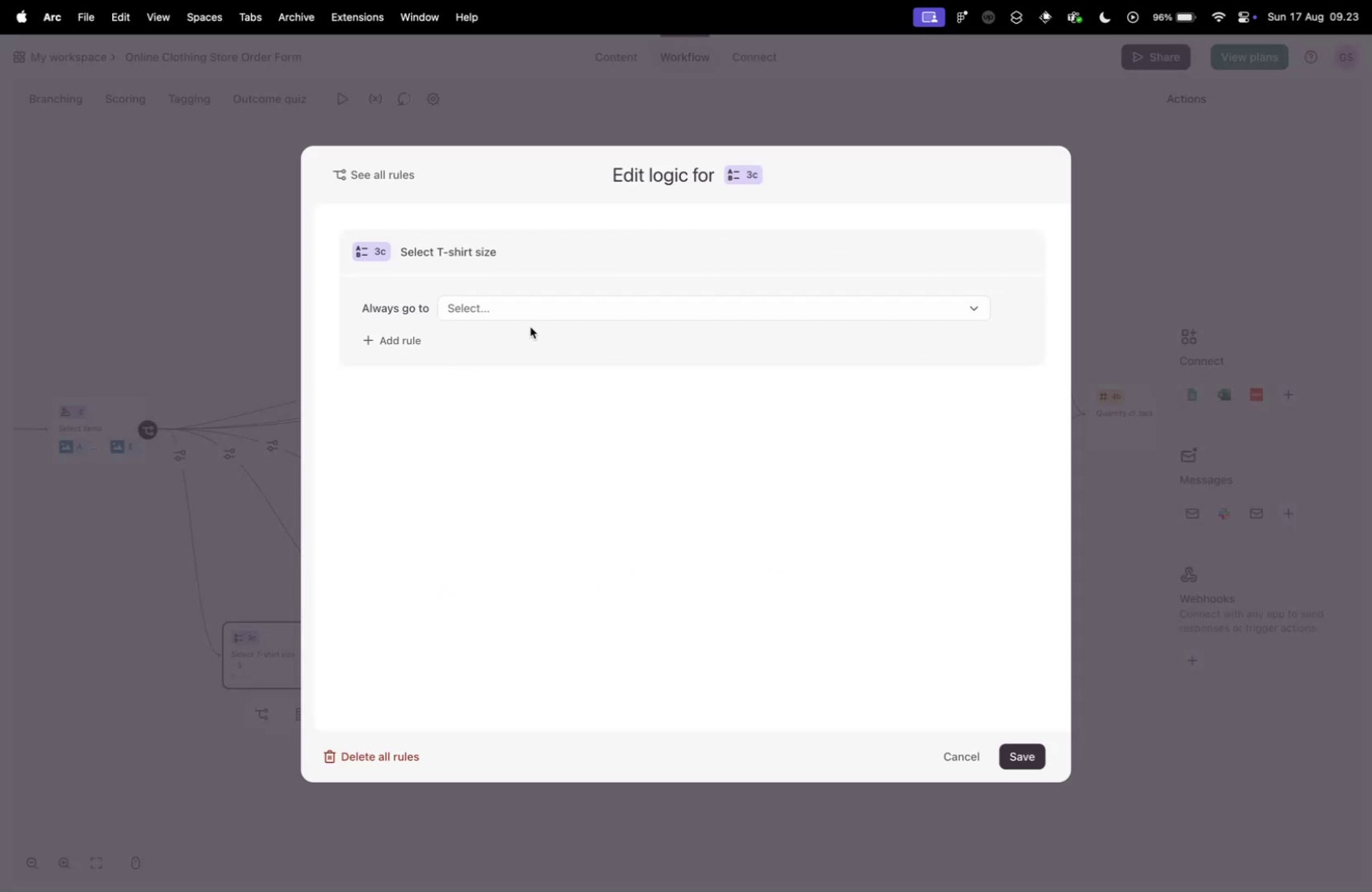 
left_click([545, 302])
 